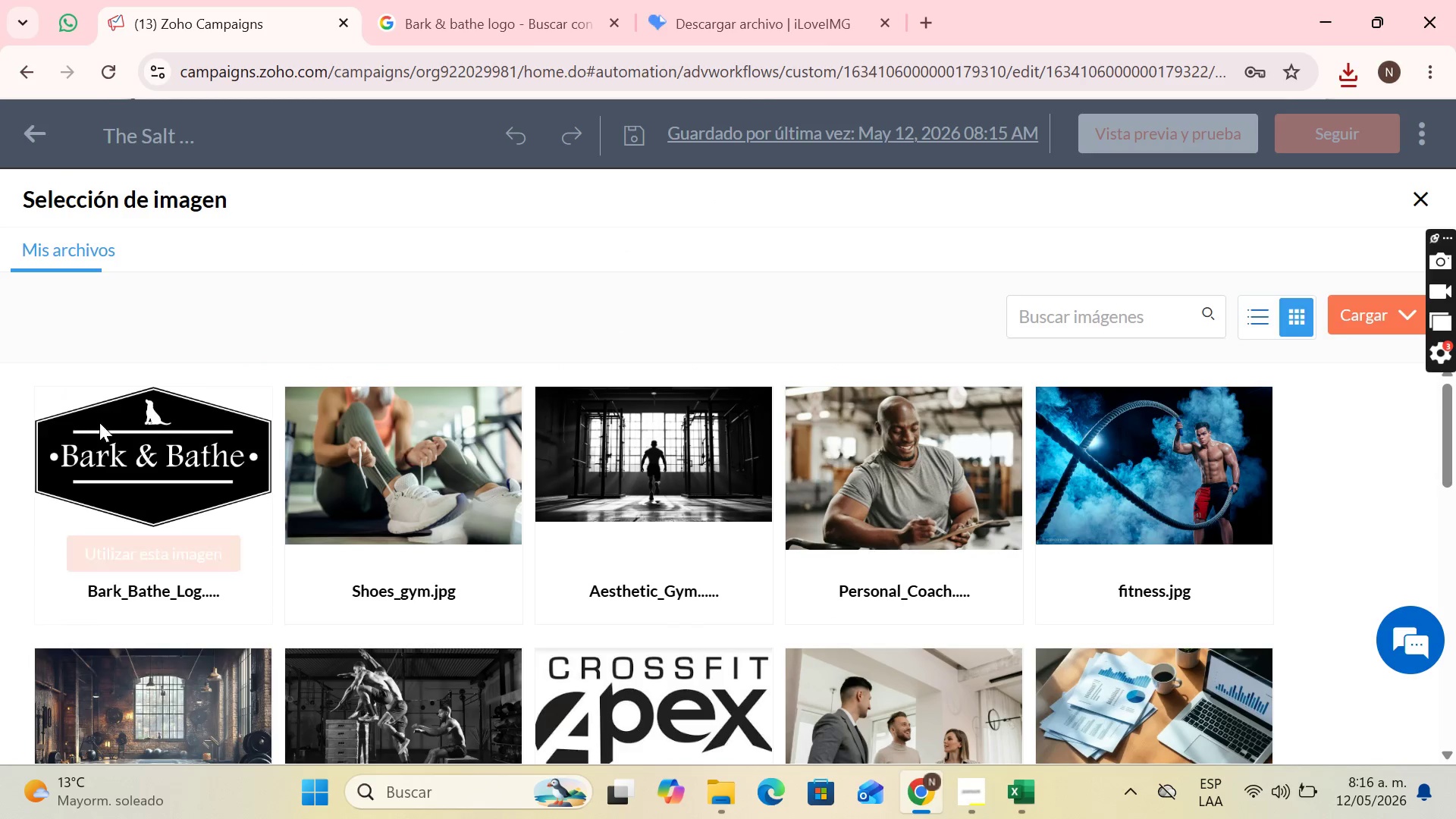 
left_click([158, 558])
 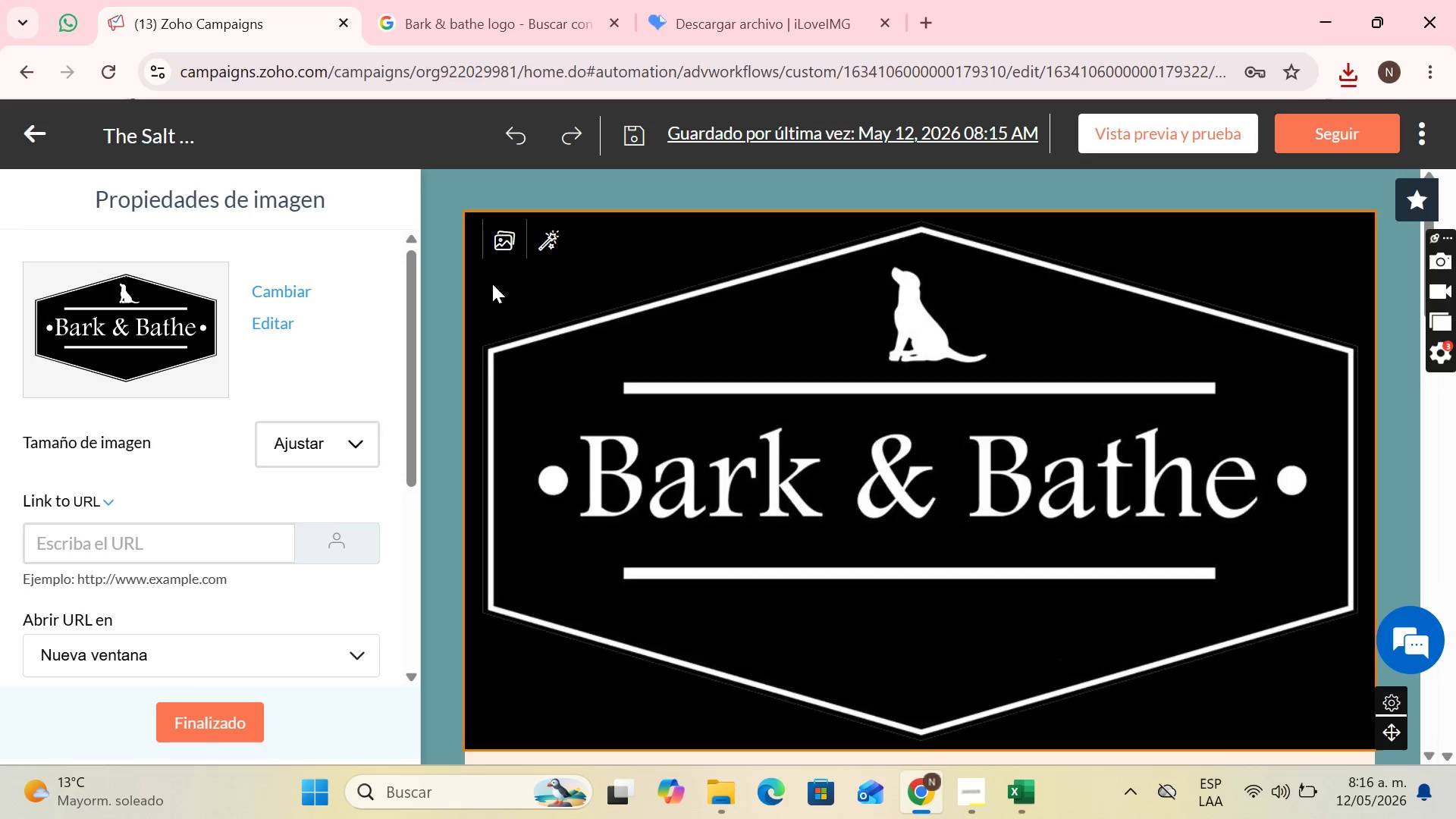 
double_click([331, 483])
 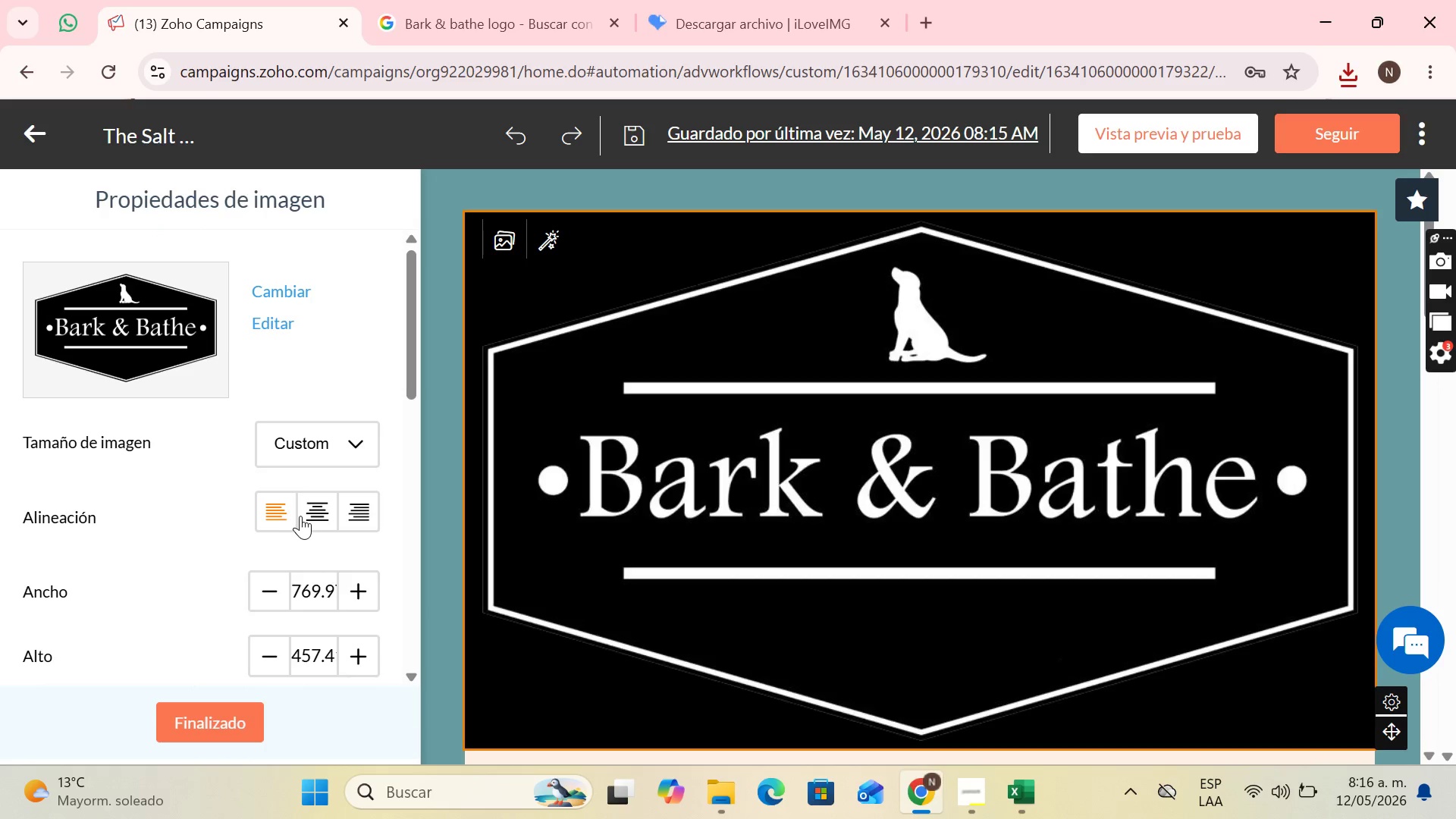 
left_click([347, 453])
 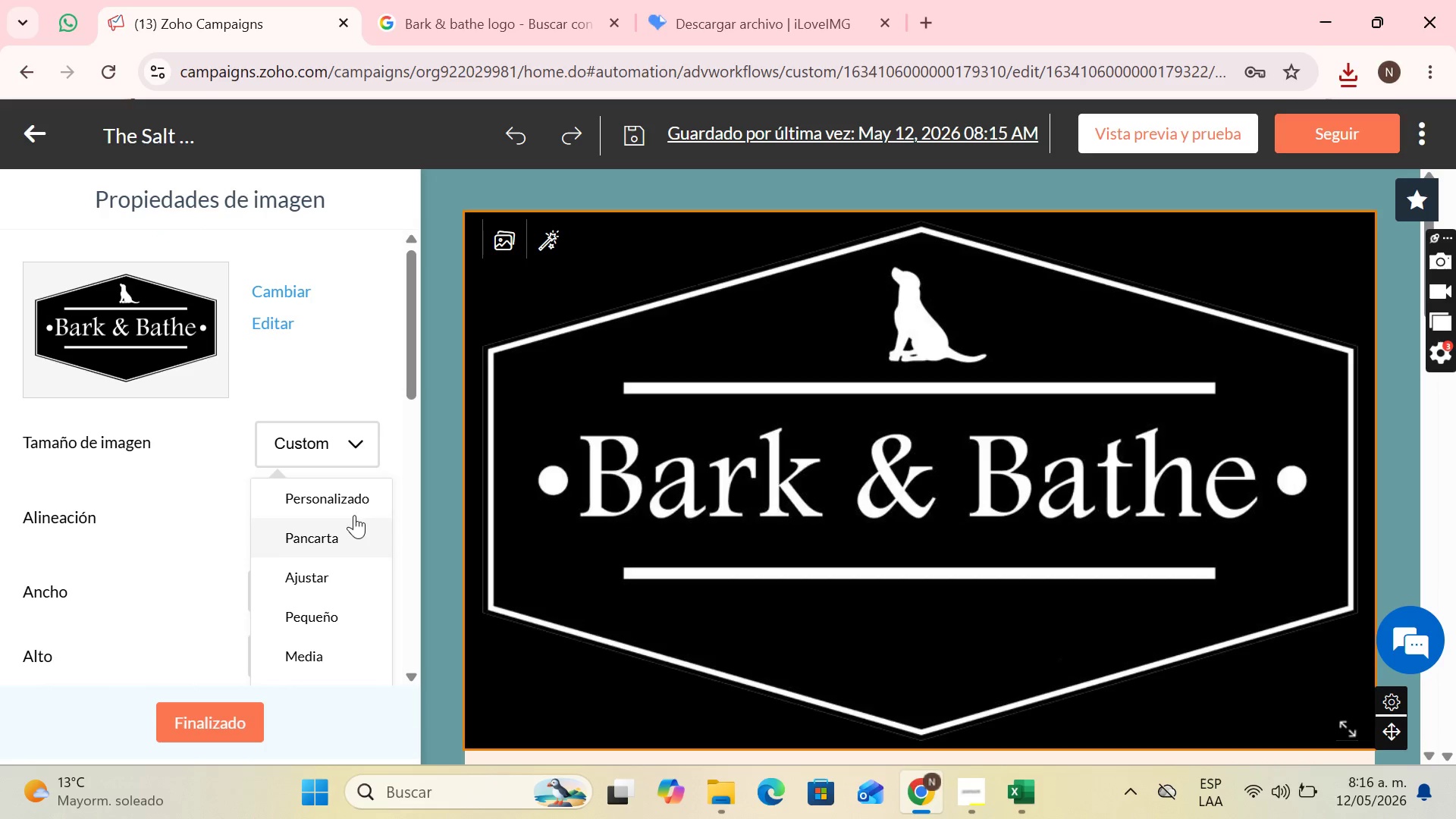 
left_click([360, 504])
 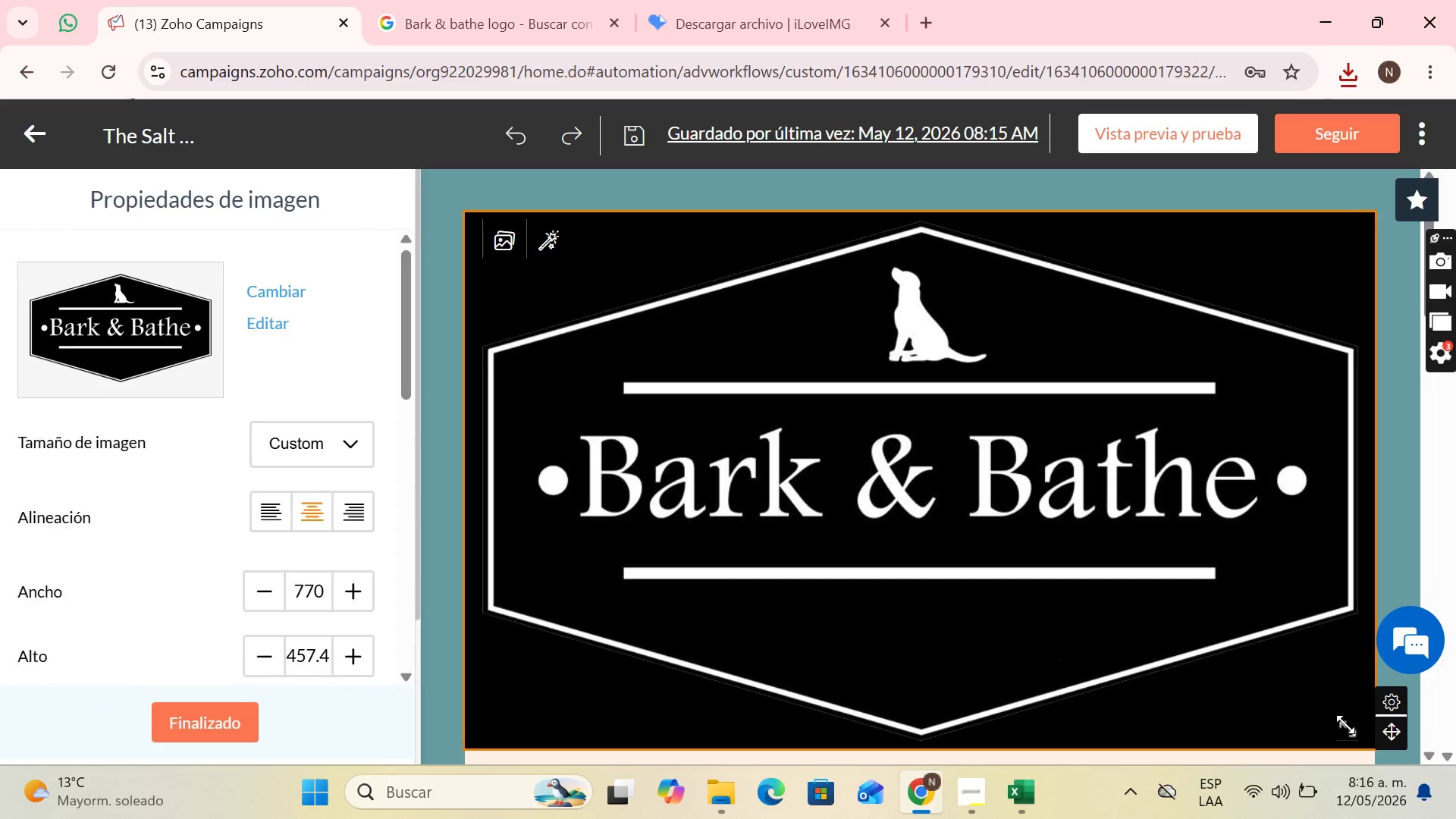 
left_click_drag(start_coordinate=[1344, 733], to_coordinate=[1033, 477])
 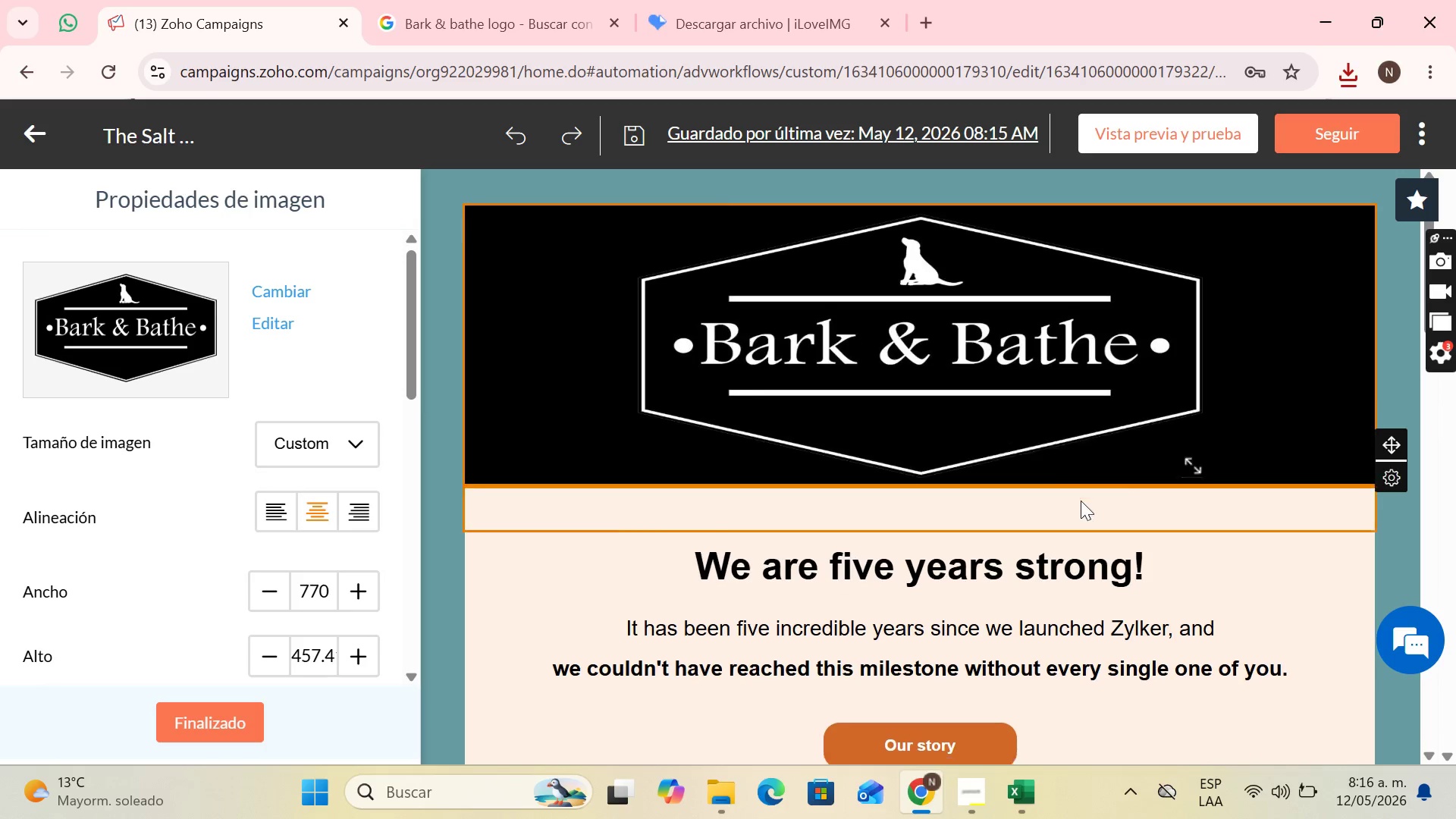 
scroll: coordinate [1106, 492], scroll_direction: up, amount: 10.0
 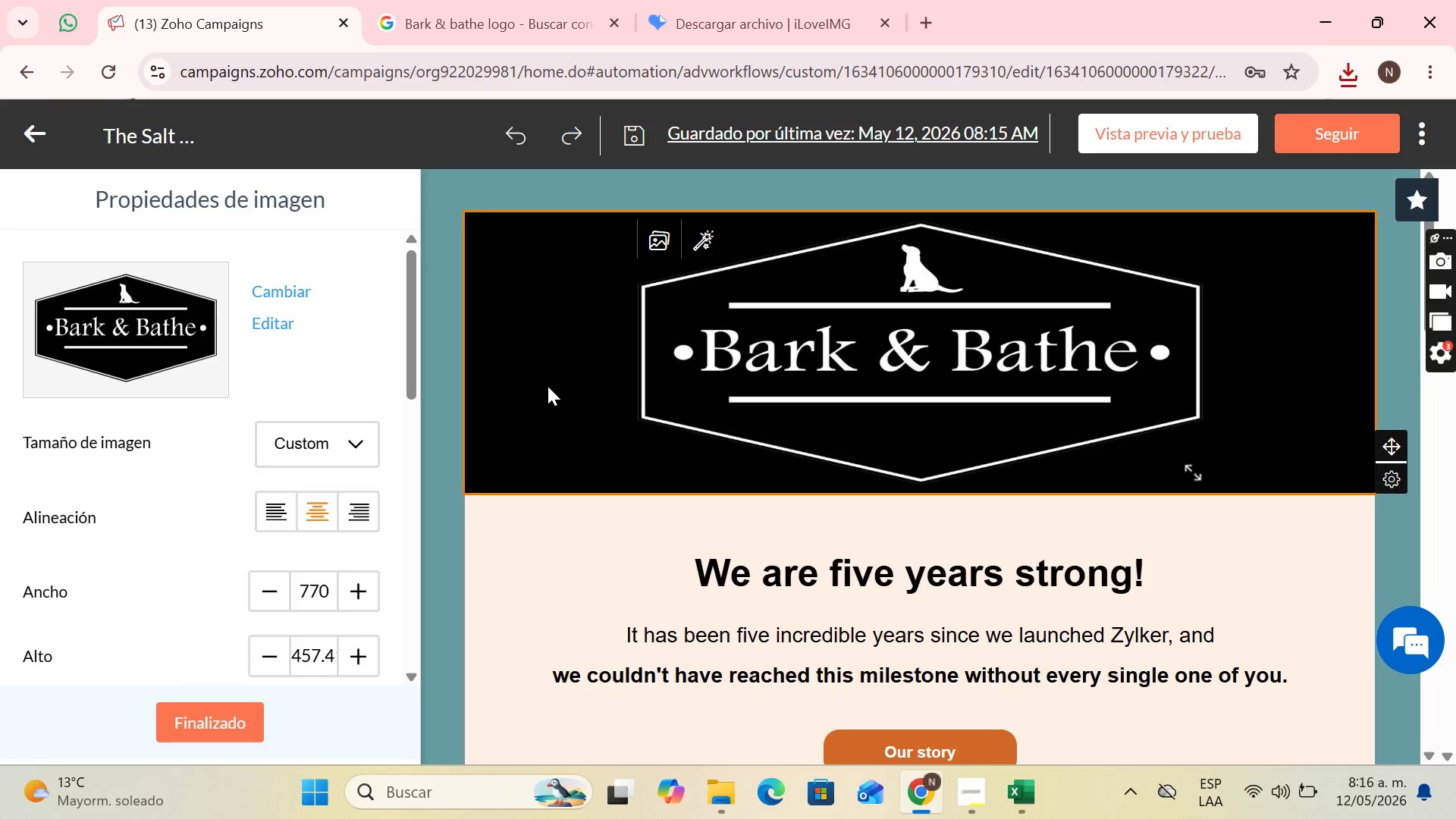 
left_click([548, 386])
 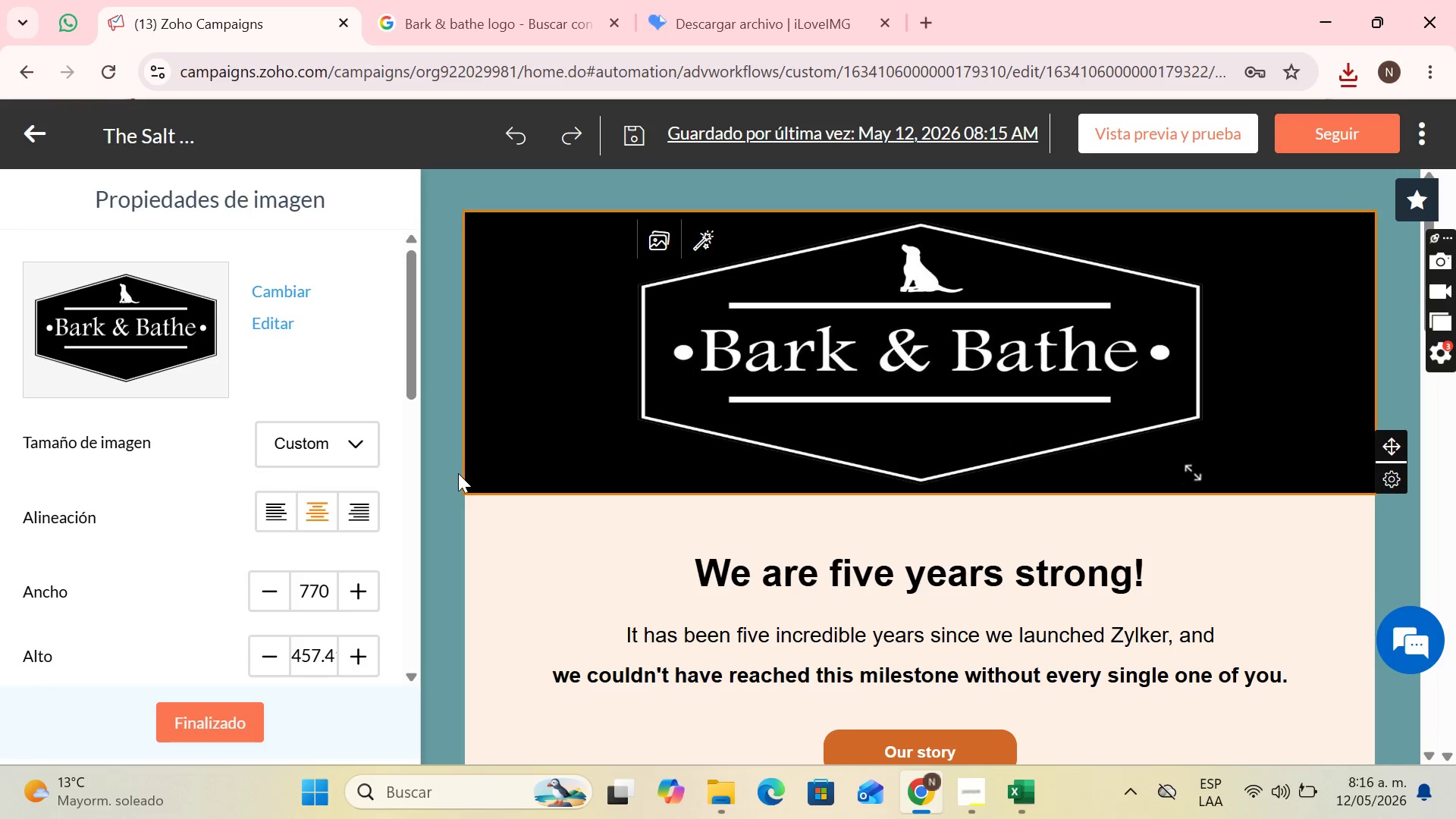 
left_click([452, 476])
 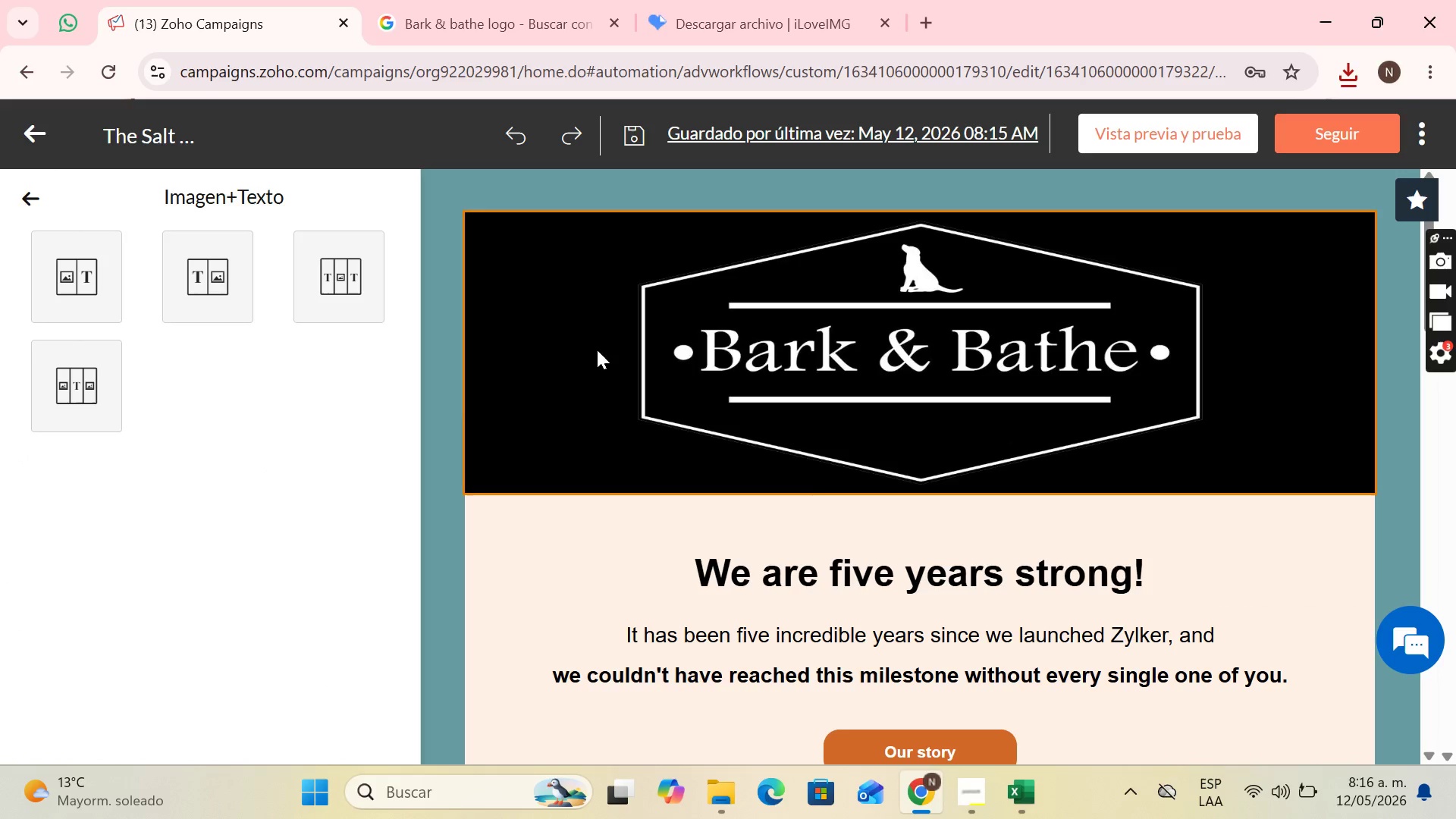 
scroll: coordinate [882, 478], scroll_direction: down, amount: 12.0
 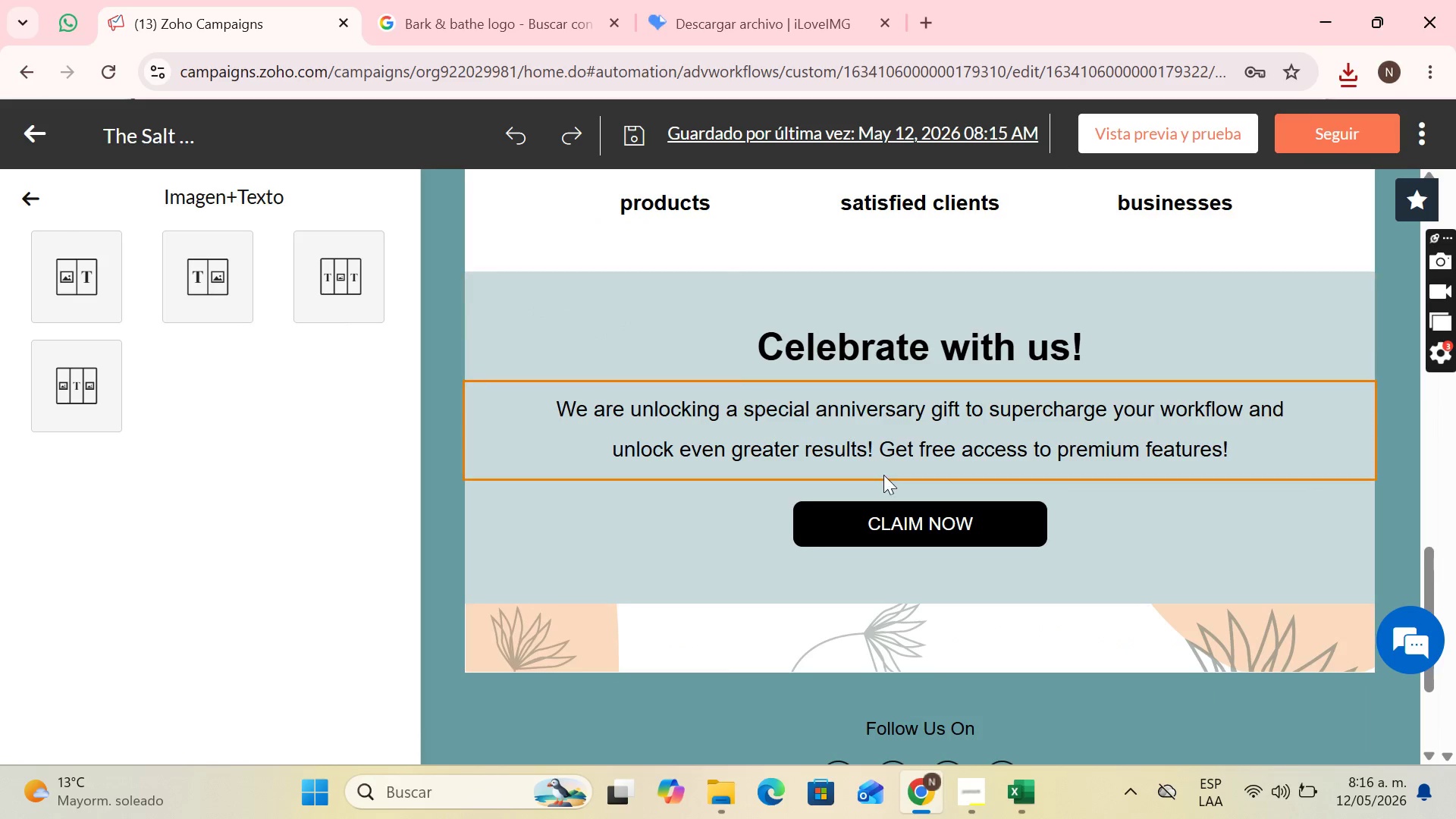 
scroll: coordinate [889, 467], scroll_direction: up, amount: 11.0
 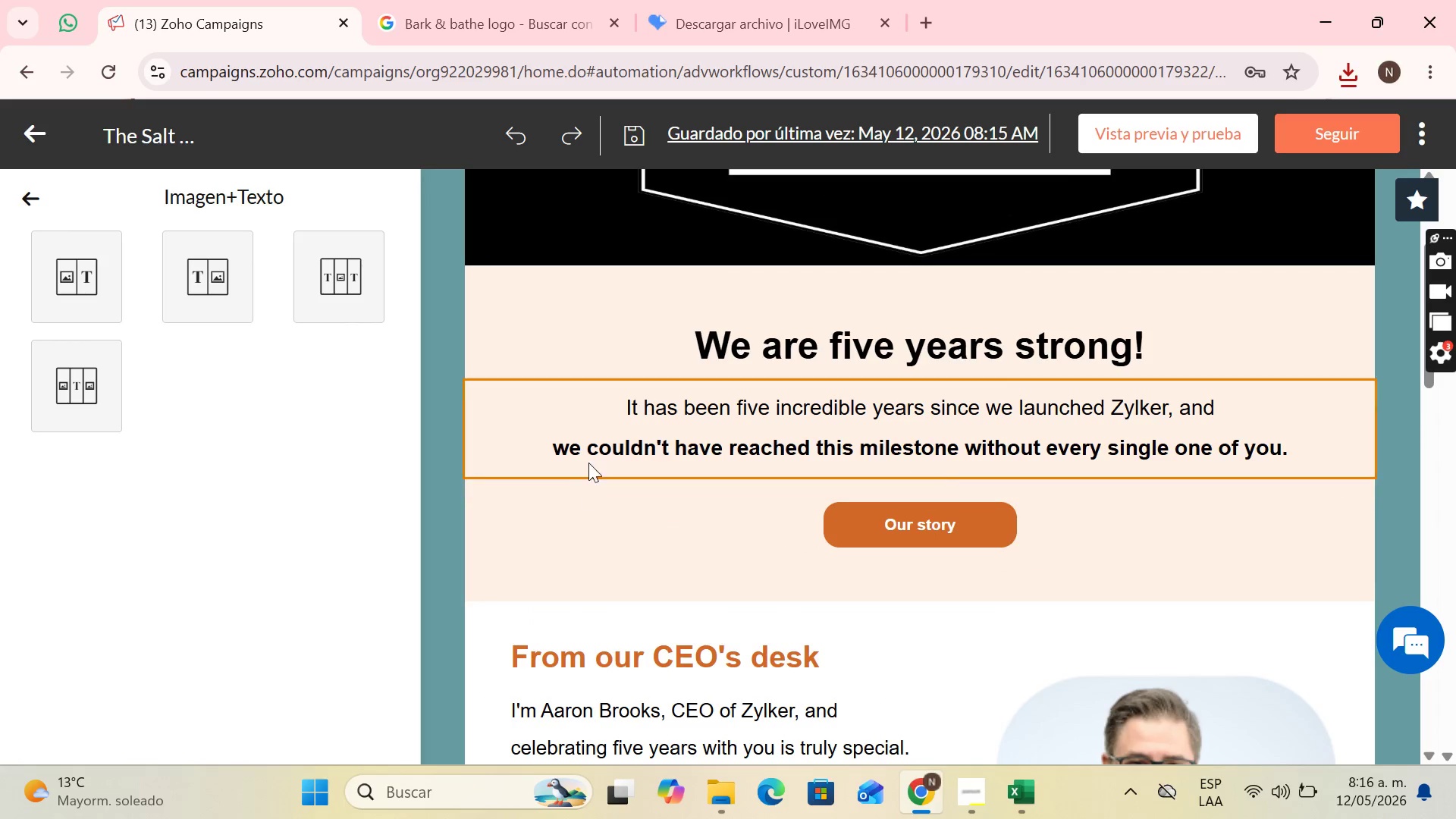 
left_click([558, 559])
 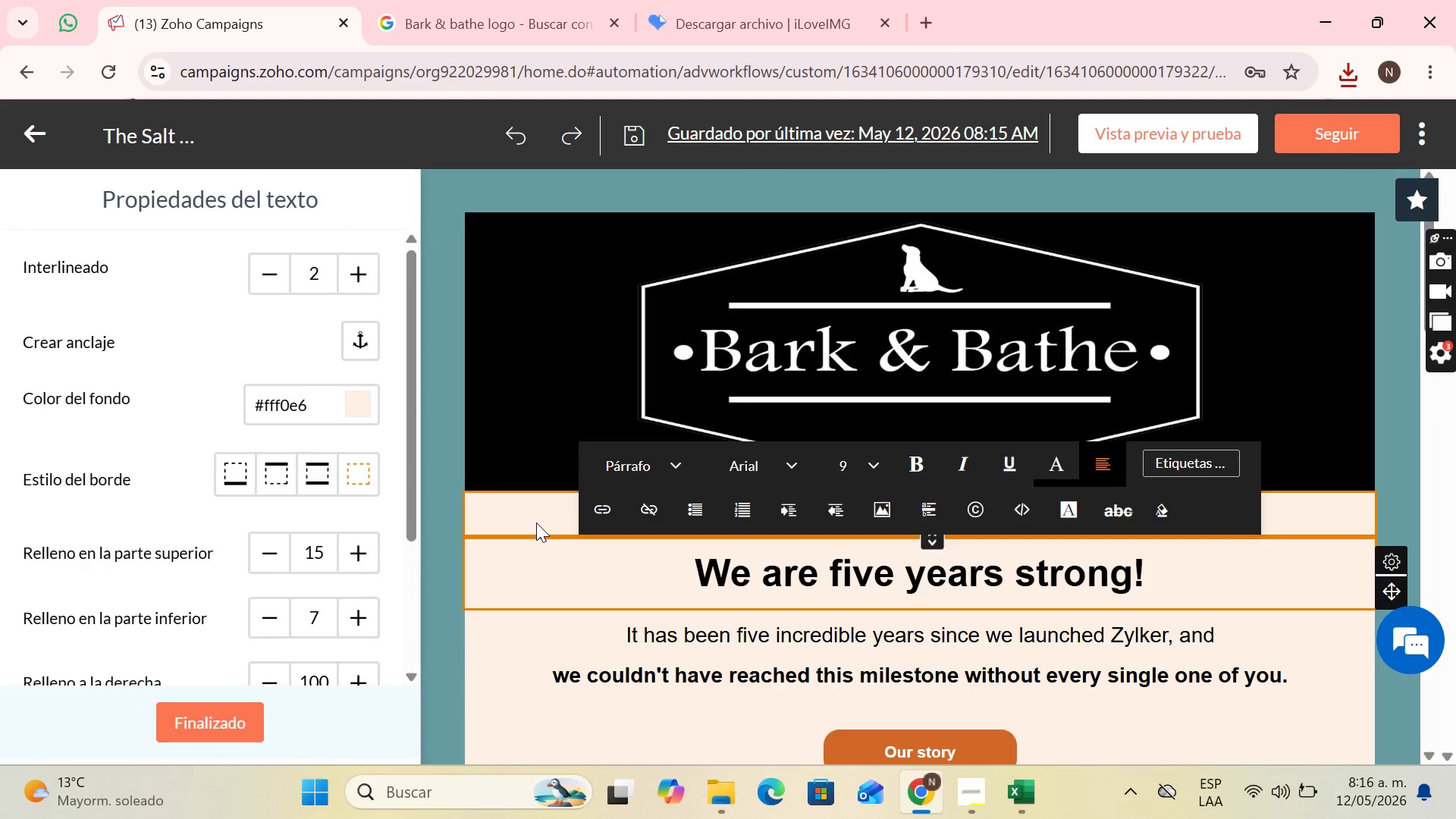 
scroll: coordinate [588, 460], scroll_direction: up, amount: 3.0
 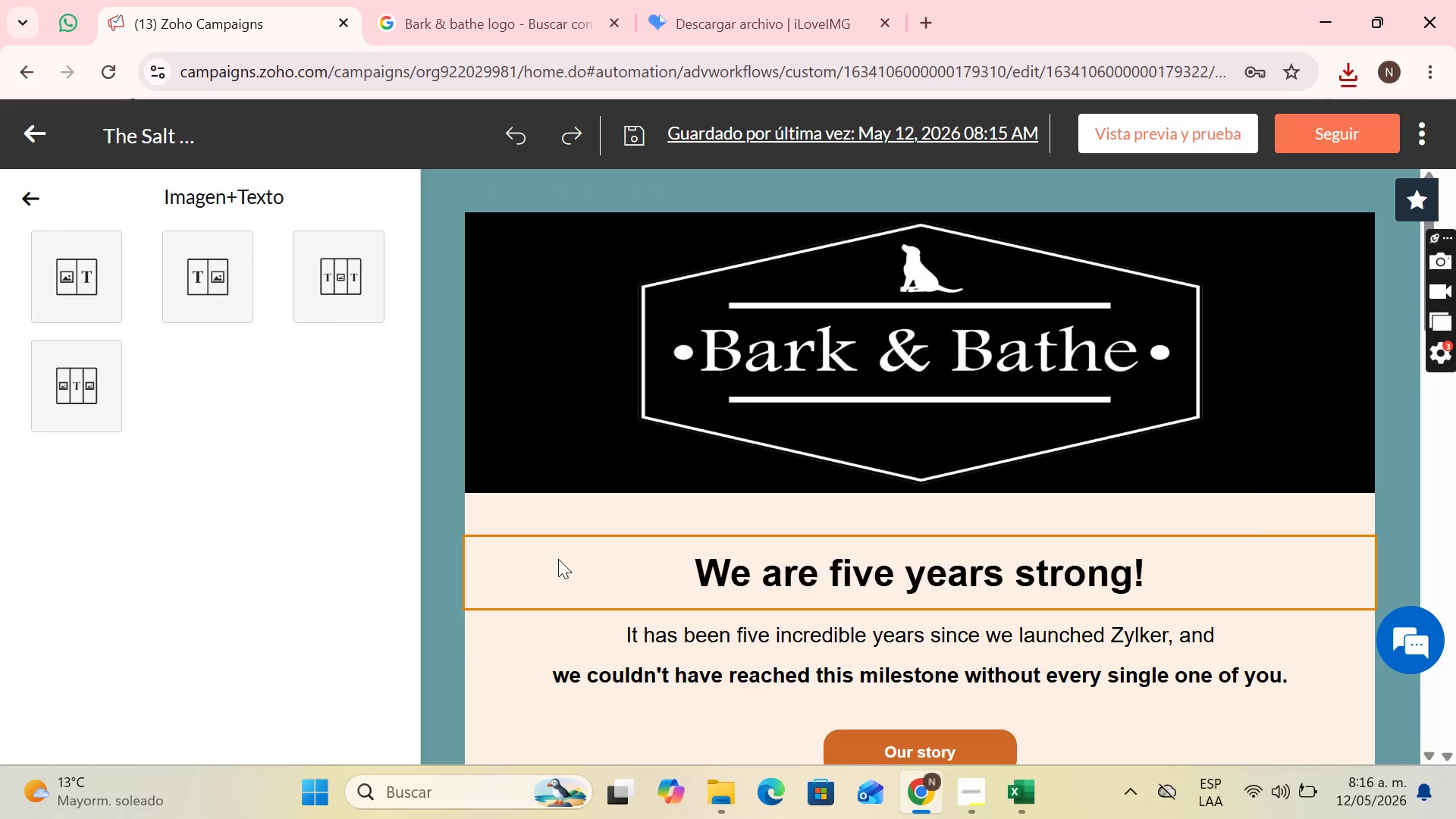 
left_click([536, 522])
 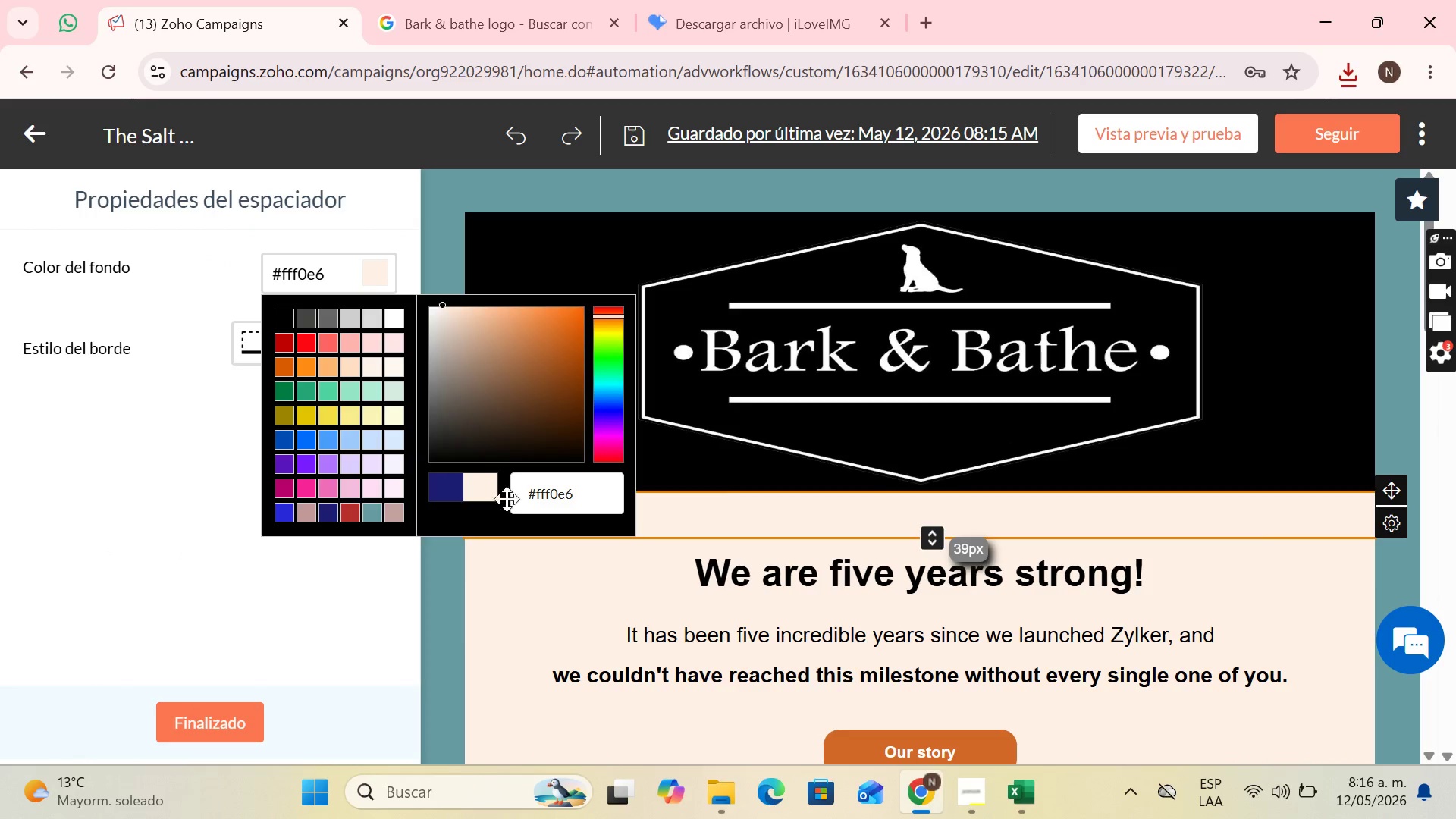 
left_click([491, 580])
 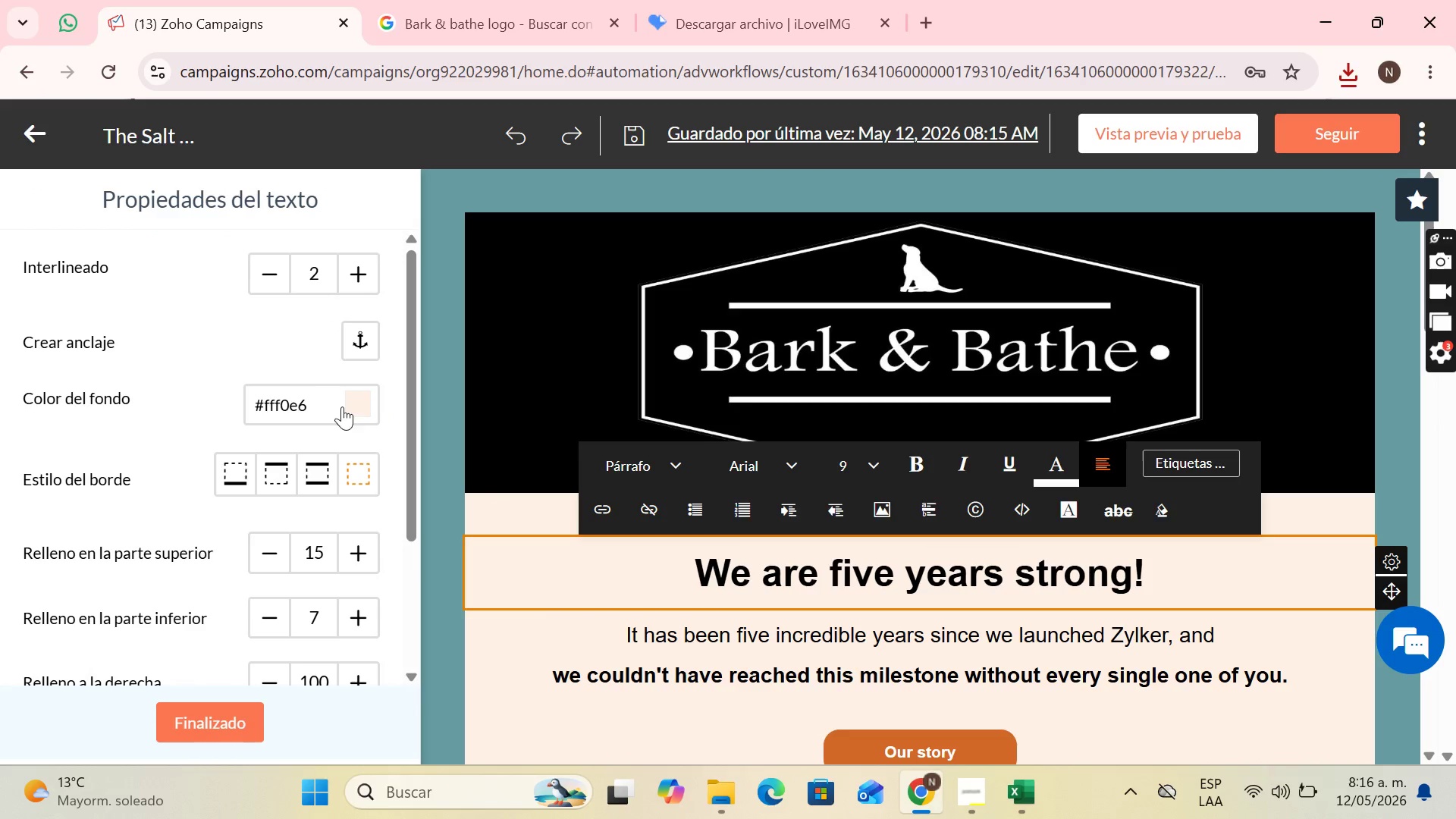 
left_click_drag(start_coordinate=[331, 401], to_coordinate=[256, 410])
 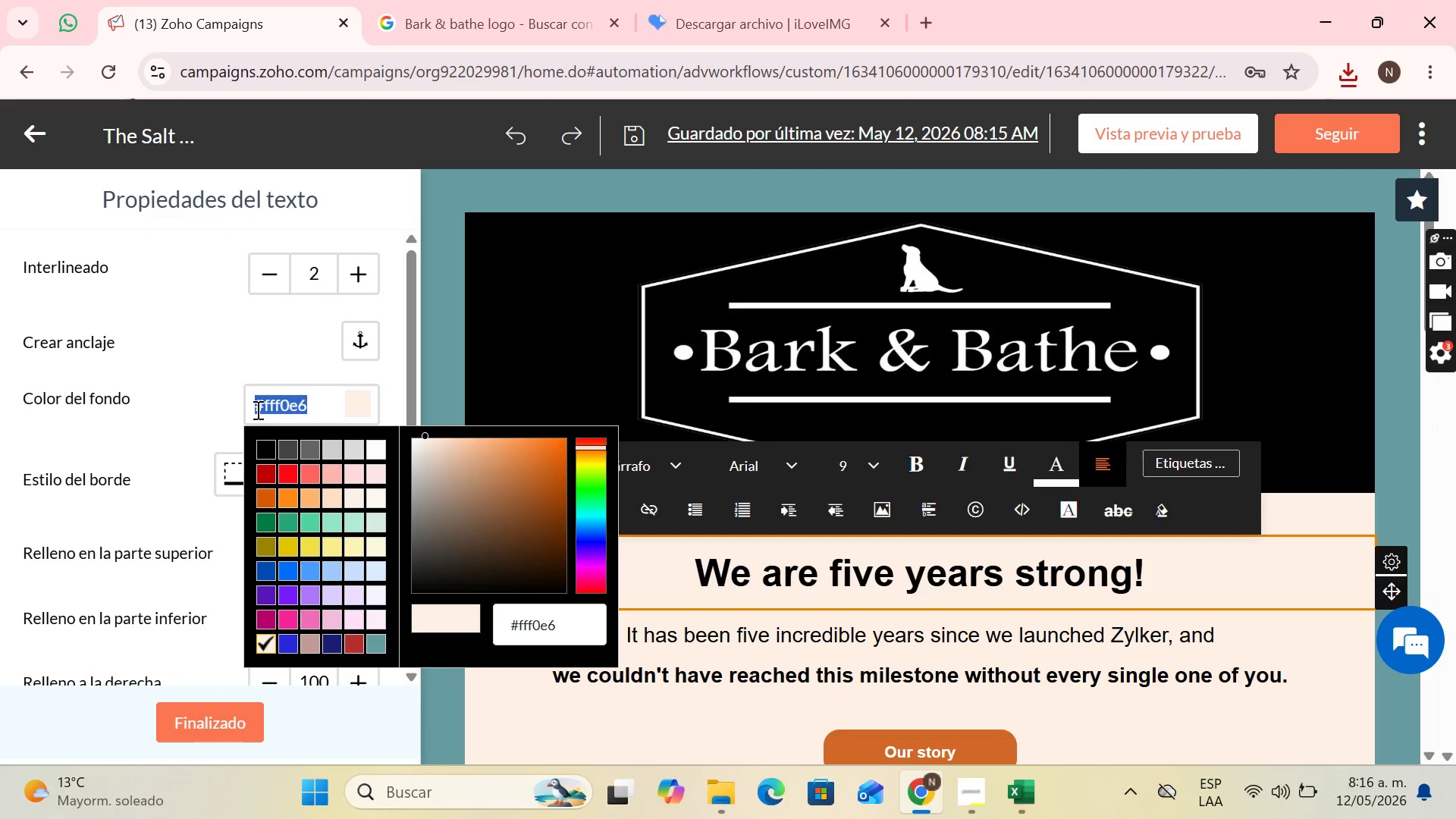 
key(Control+C)
 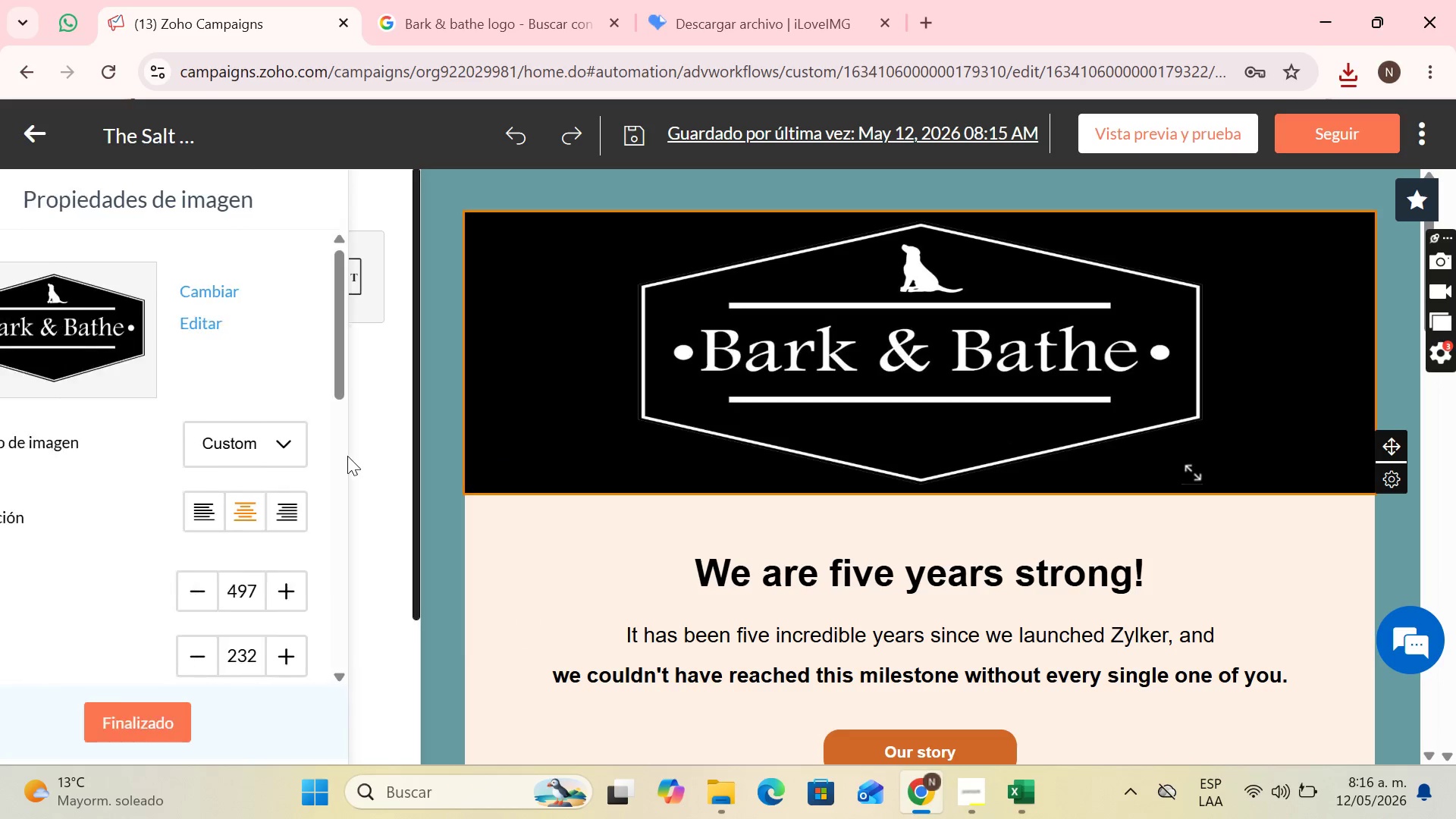 
scroll: coordinate [365, 503], scroll_direction: down, amount: 5.0
 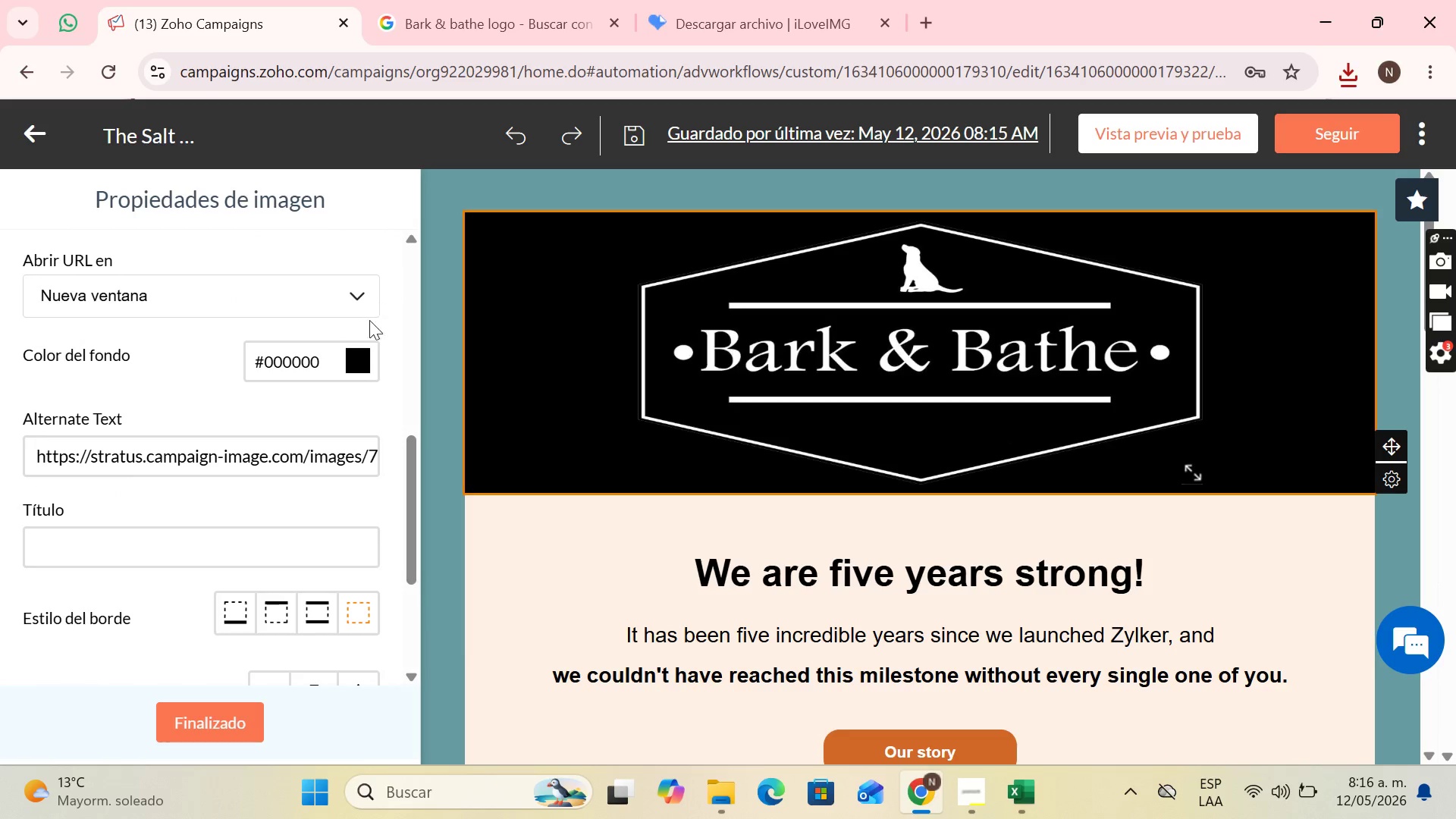 
left_click([375, 344])
 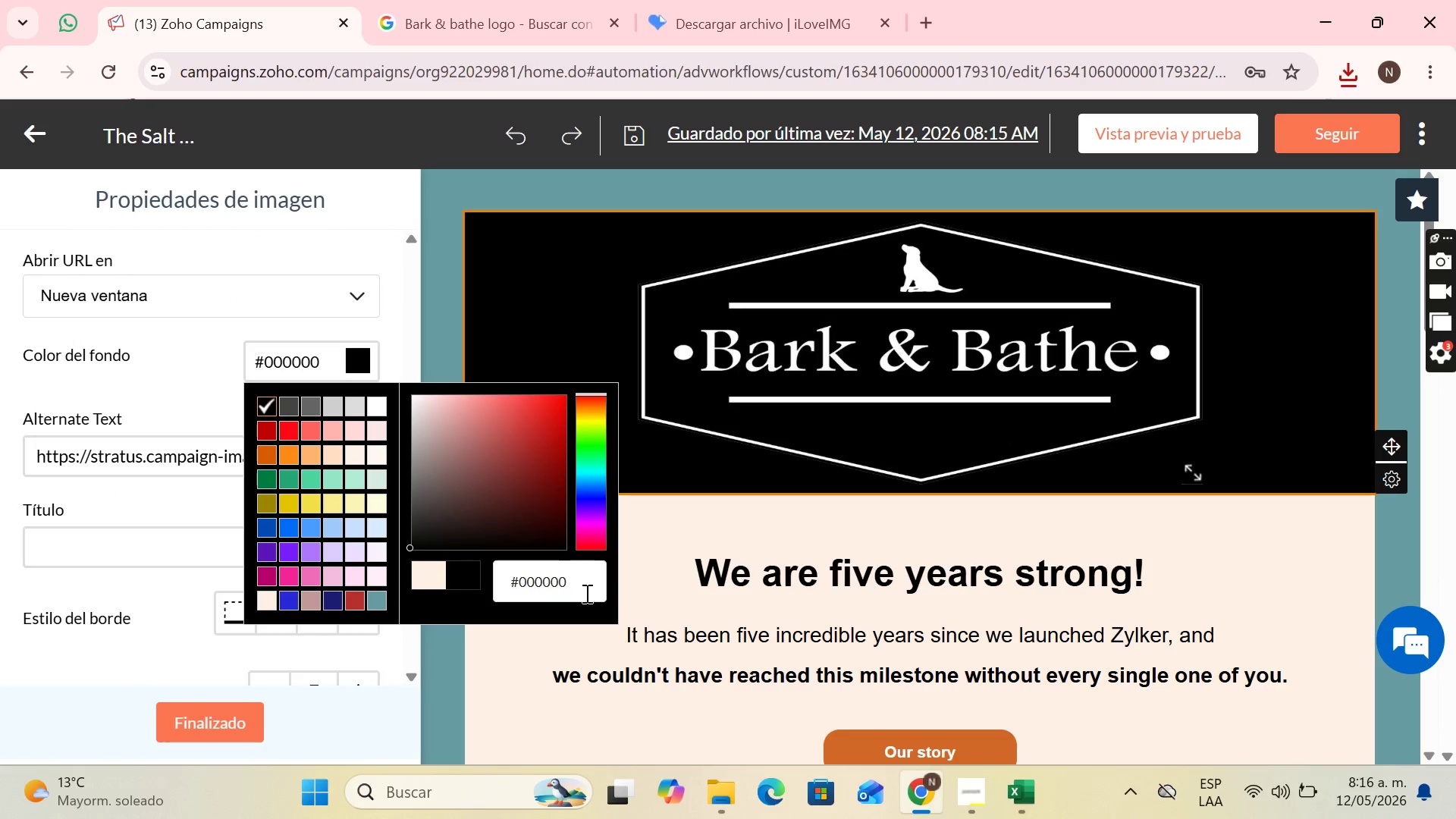 
left_click_drag(start_coordinate=[588, 589], to_coordinate=[491, 595])
 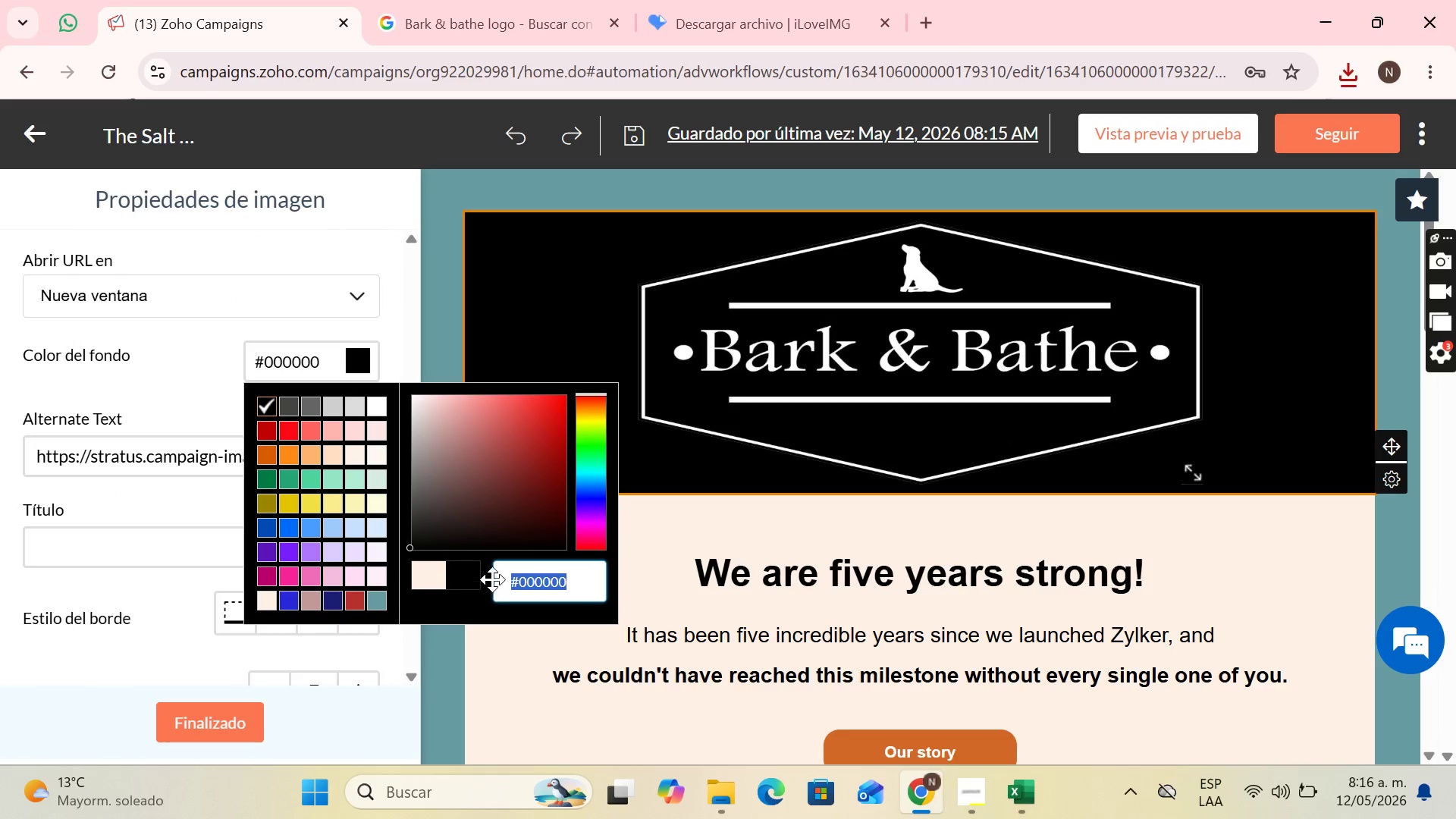 
key(Control+V)
 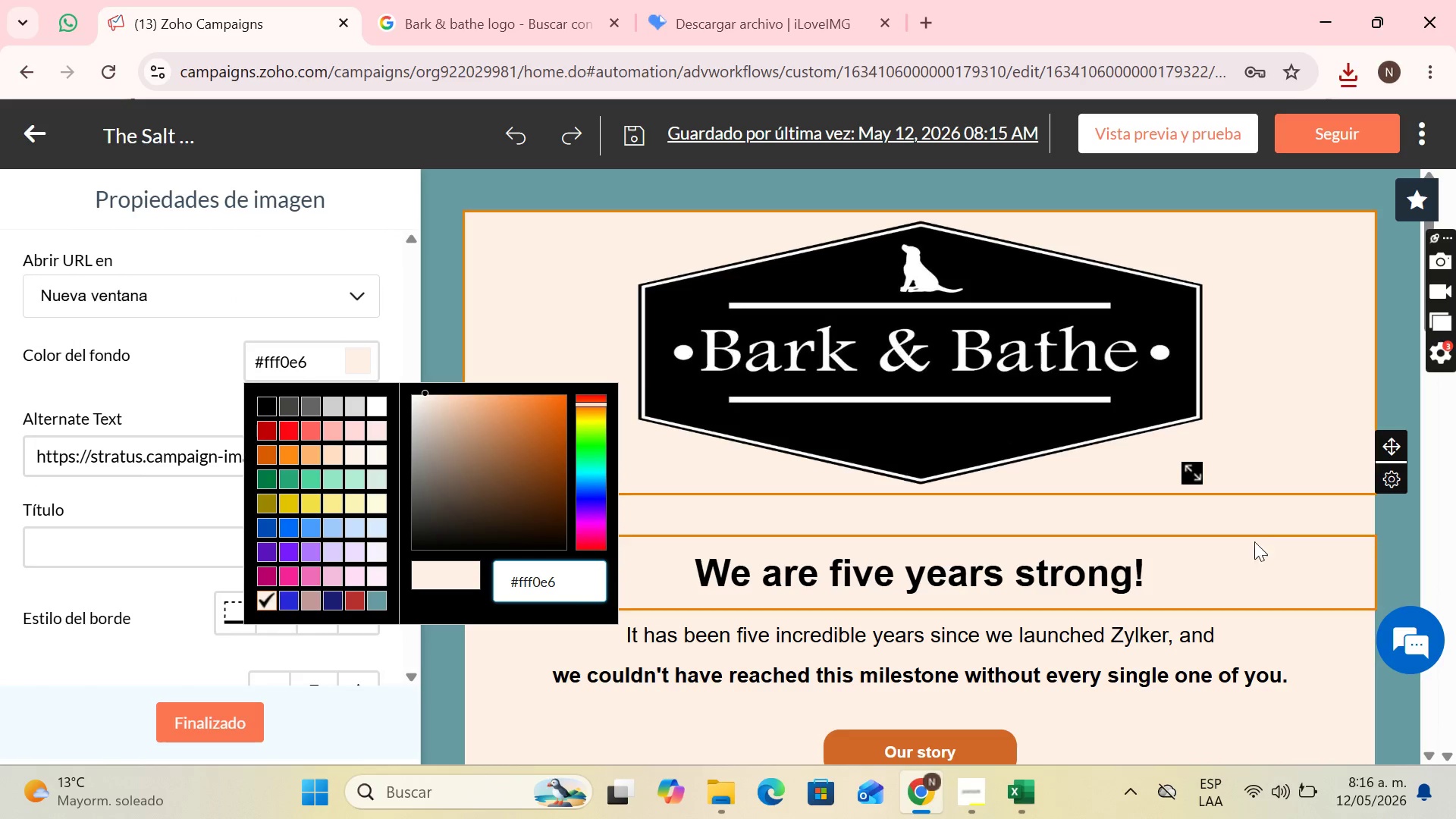 
left_click([1314, 441])
 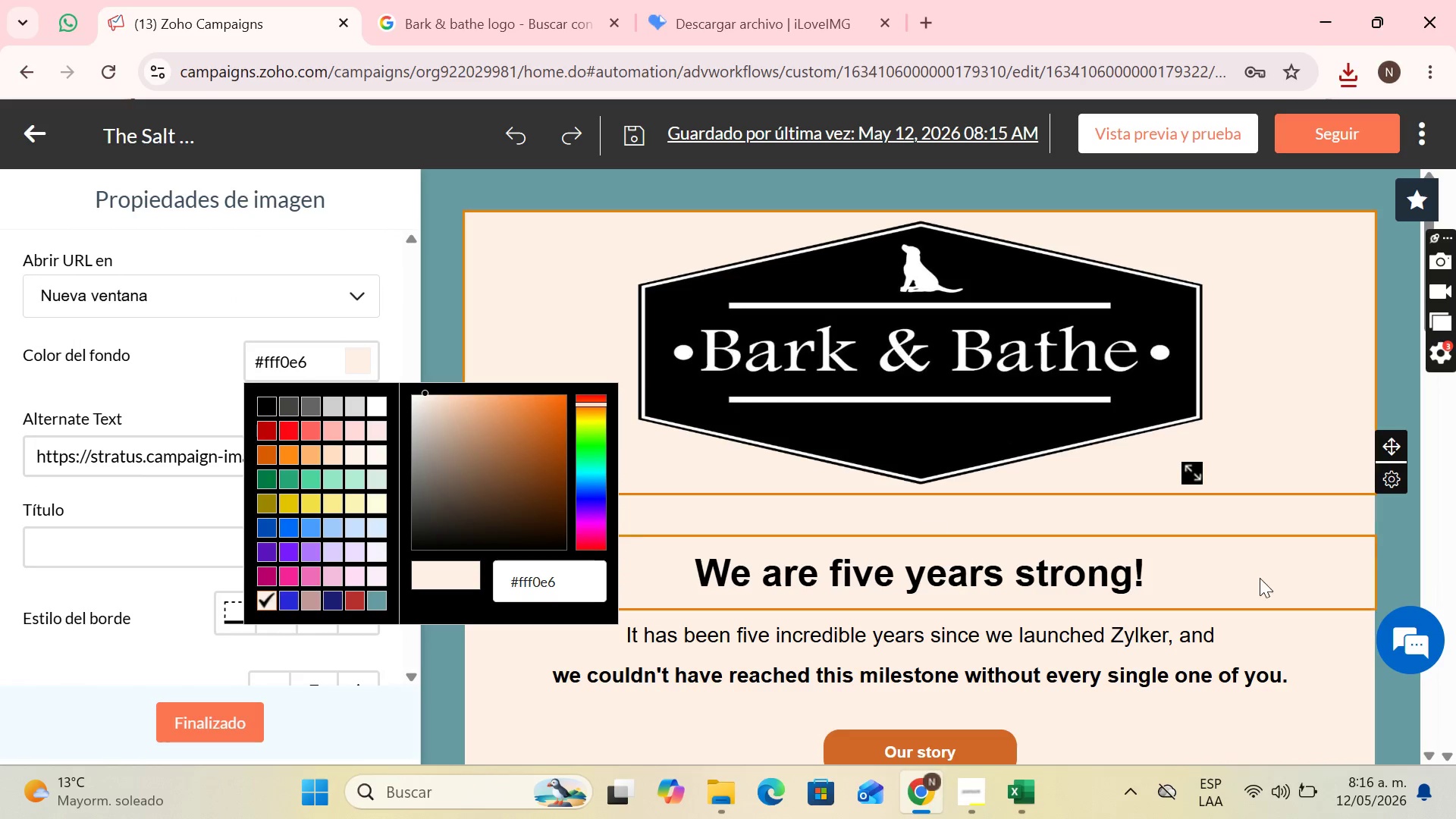 
left_click([1260, 579])
 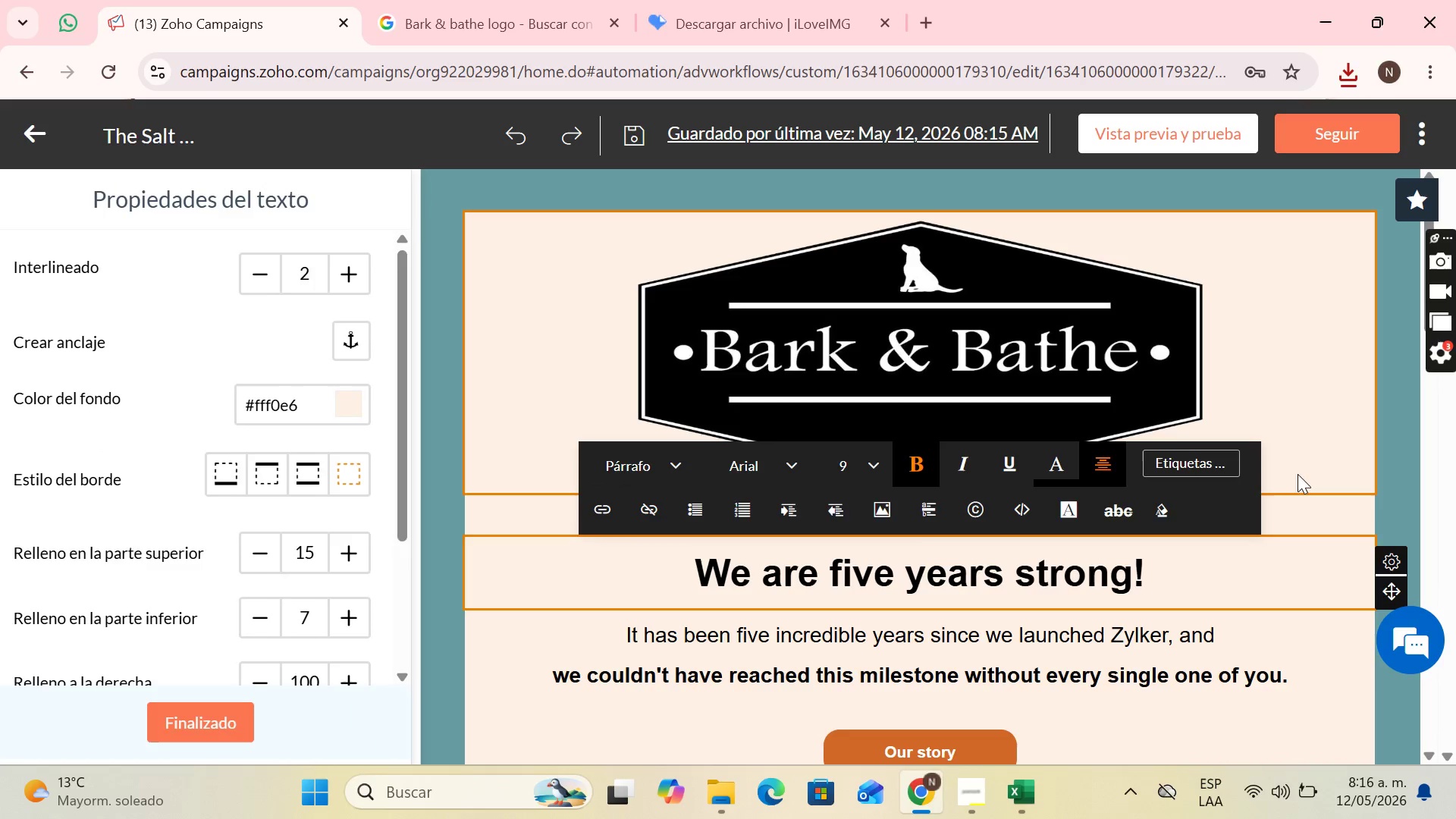 
scroll: coordinate [1271, 510], scroll_direction: none, amount: 0.0
 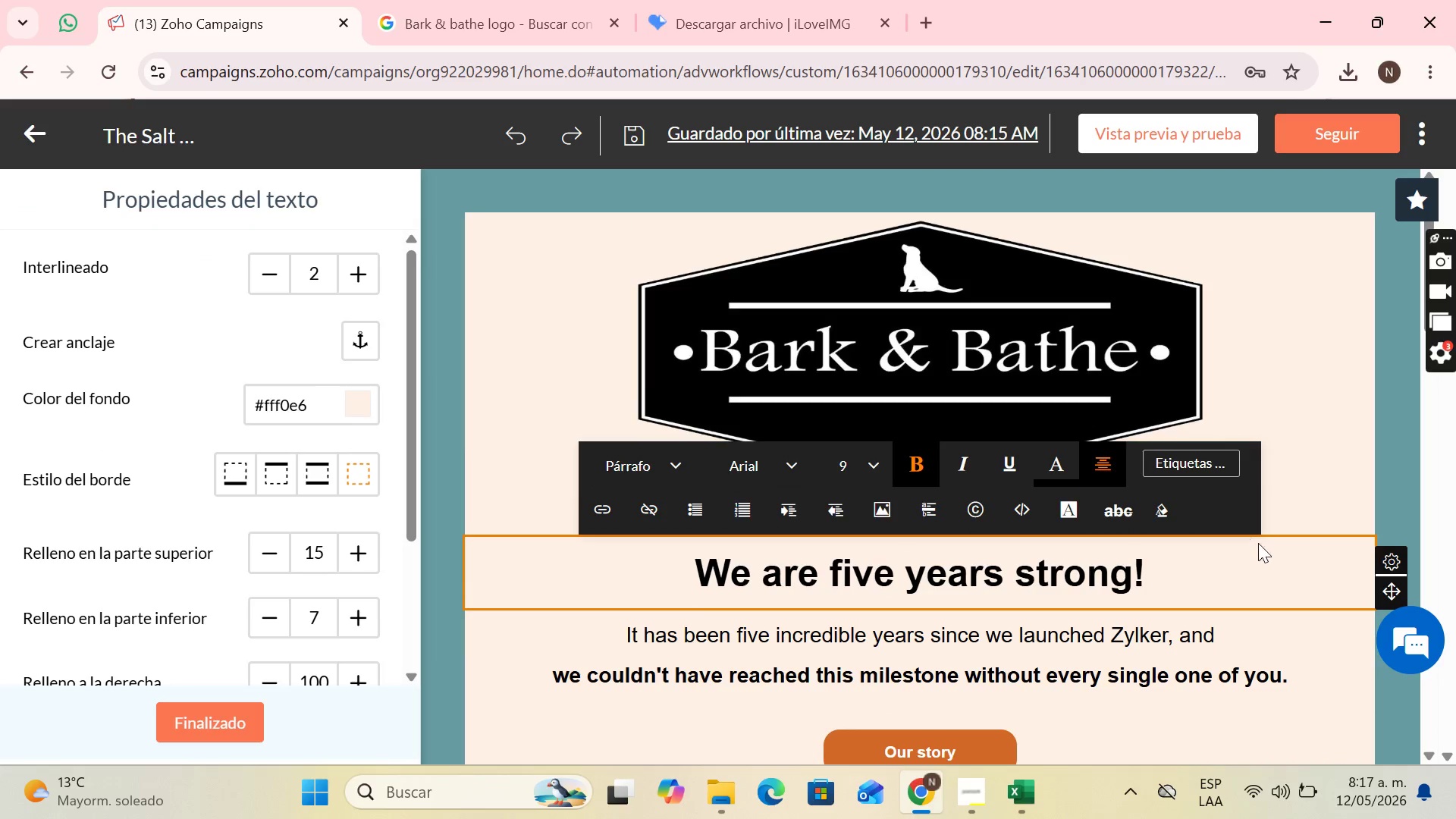 
left_click([1326, 499])
 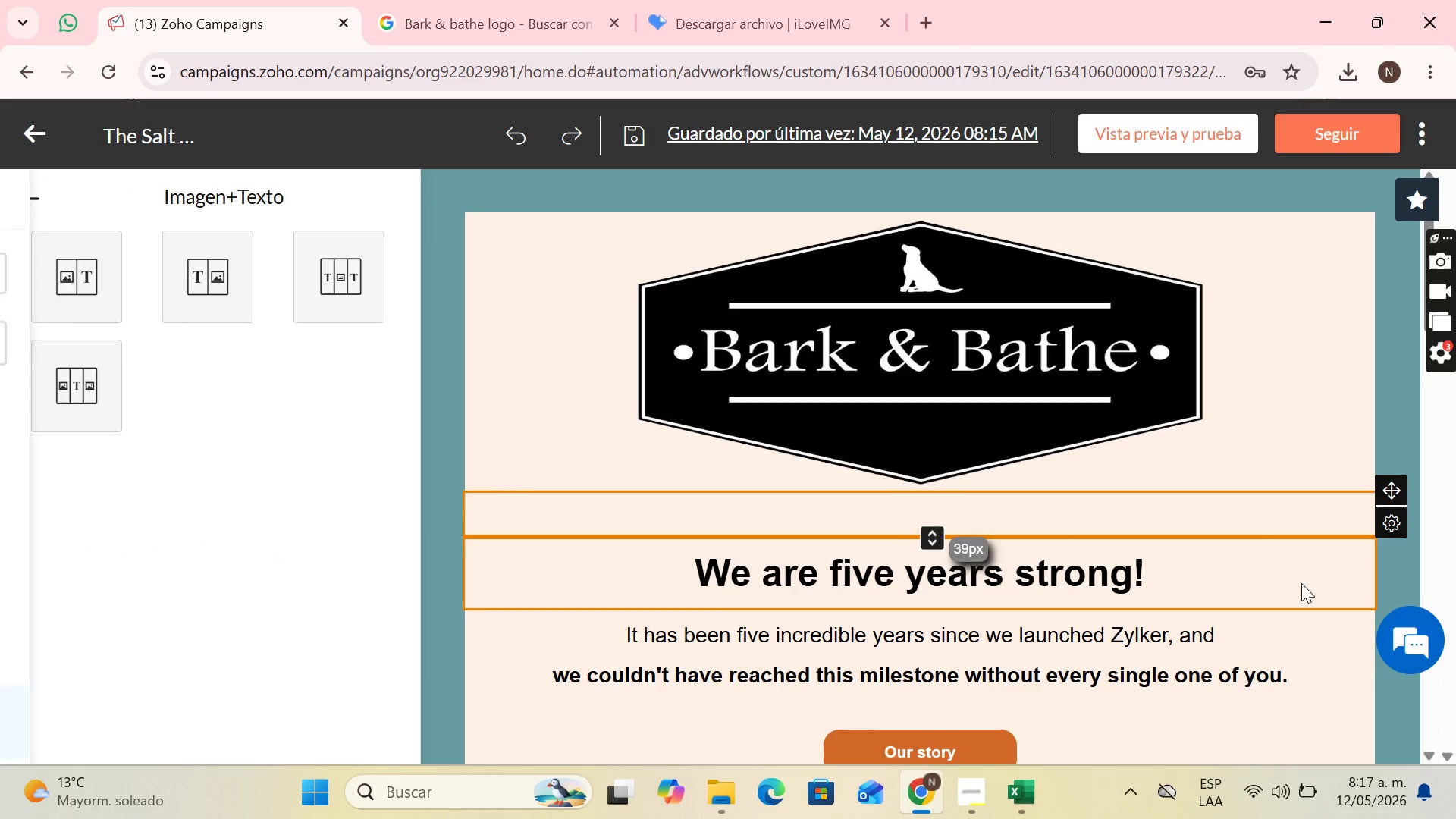 
left_click([1301, 583])
 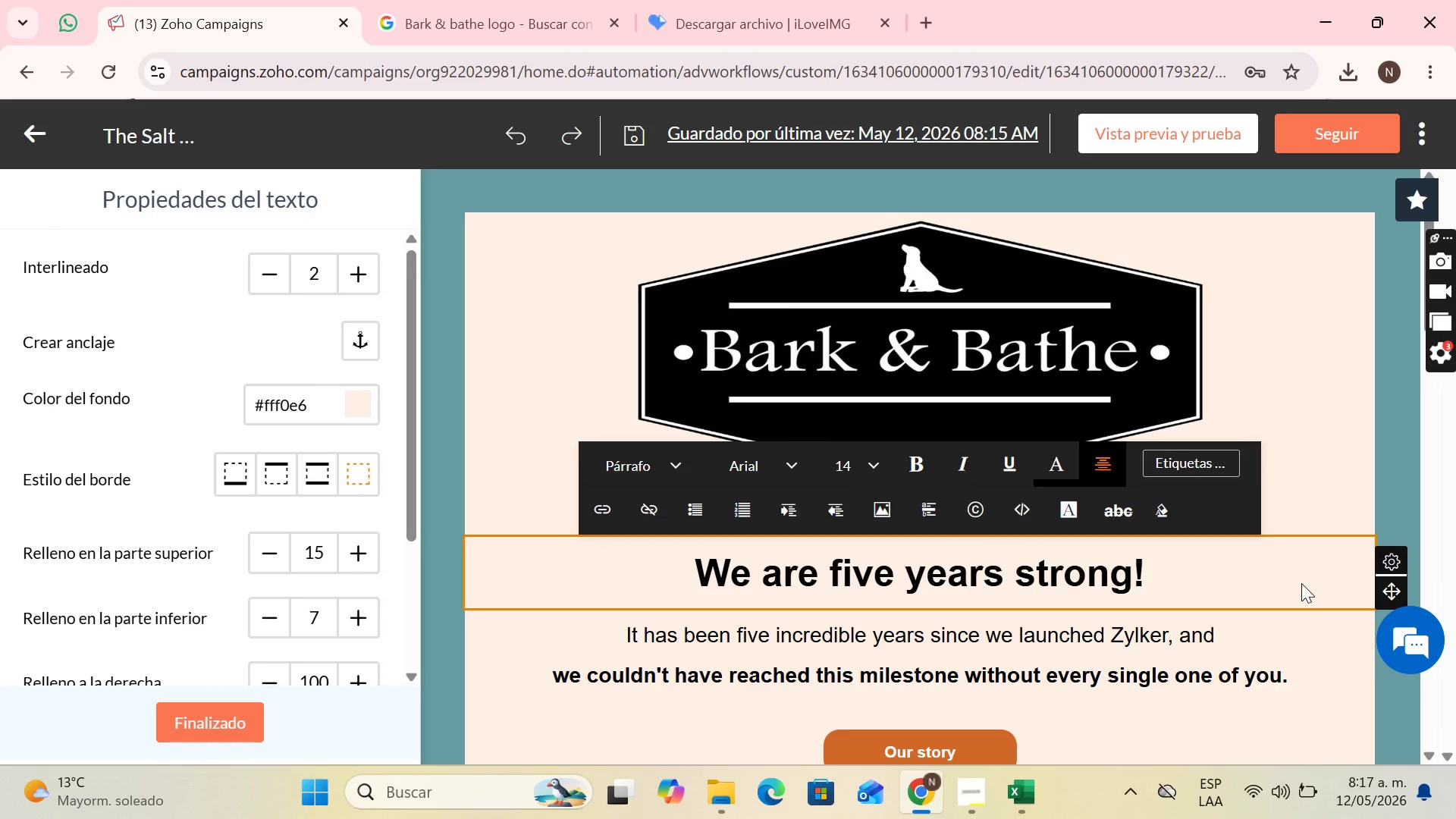 
mouse_move([1401, 575])
 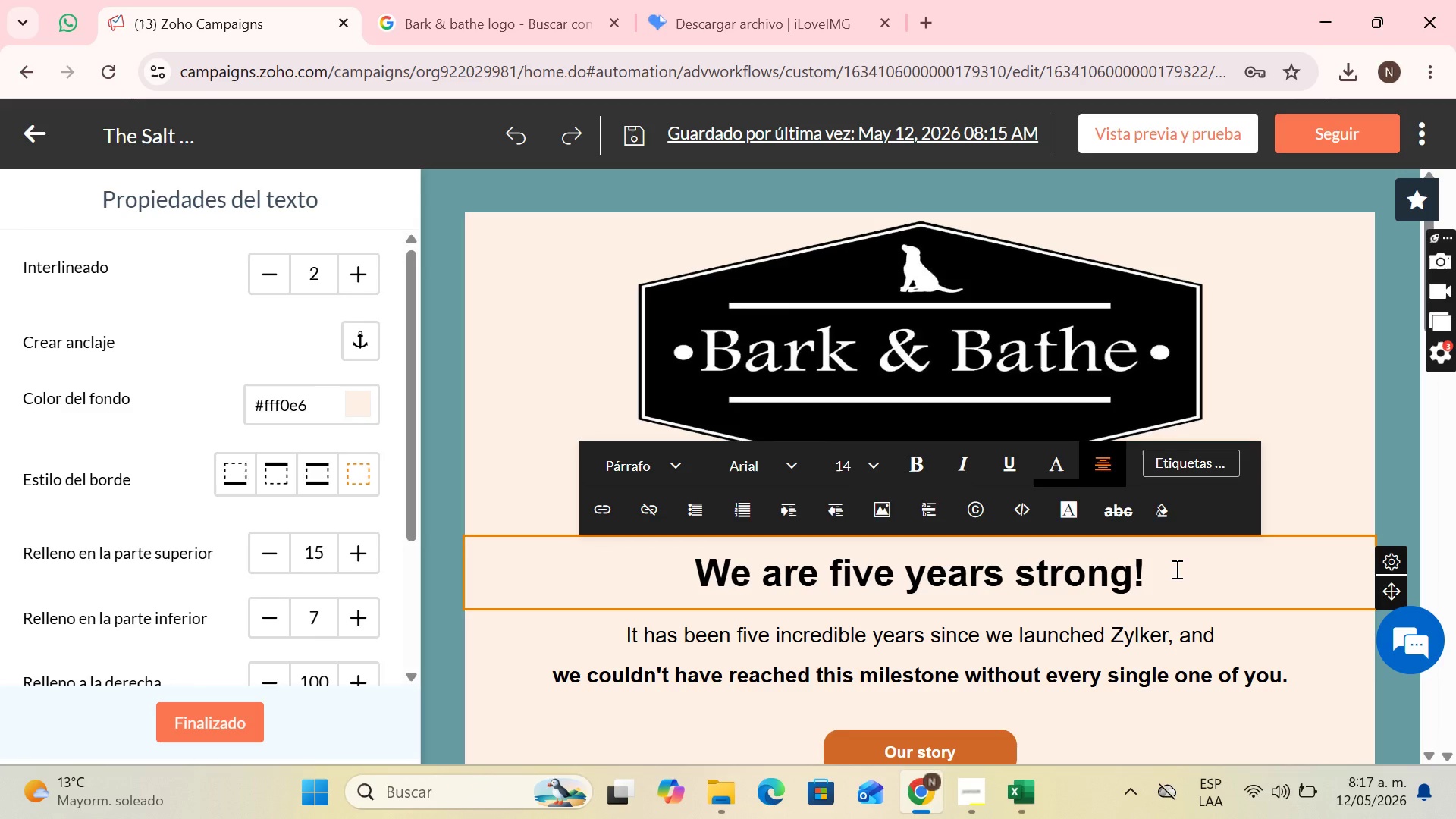 
wait(22.74)
 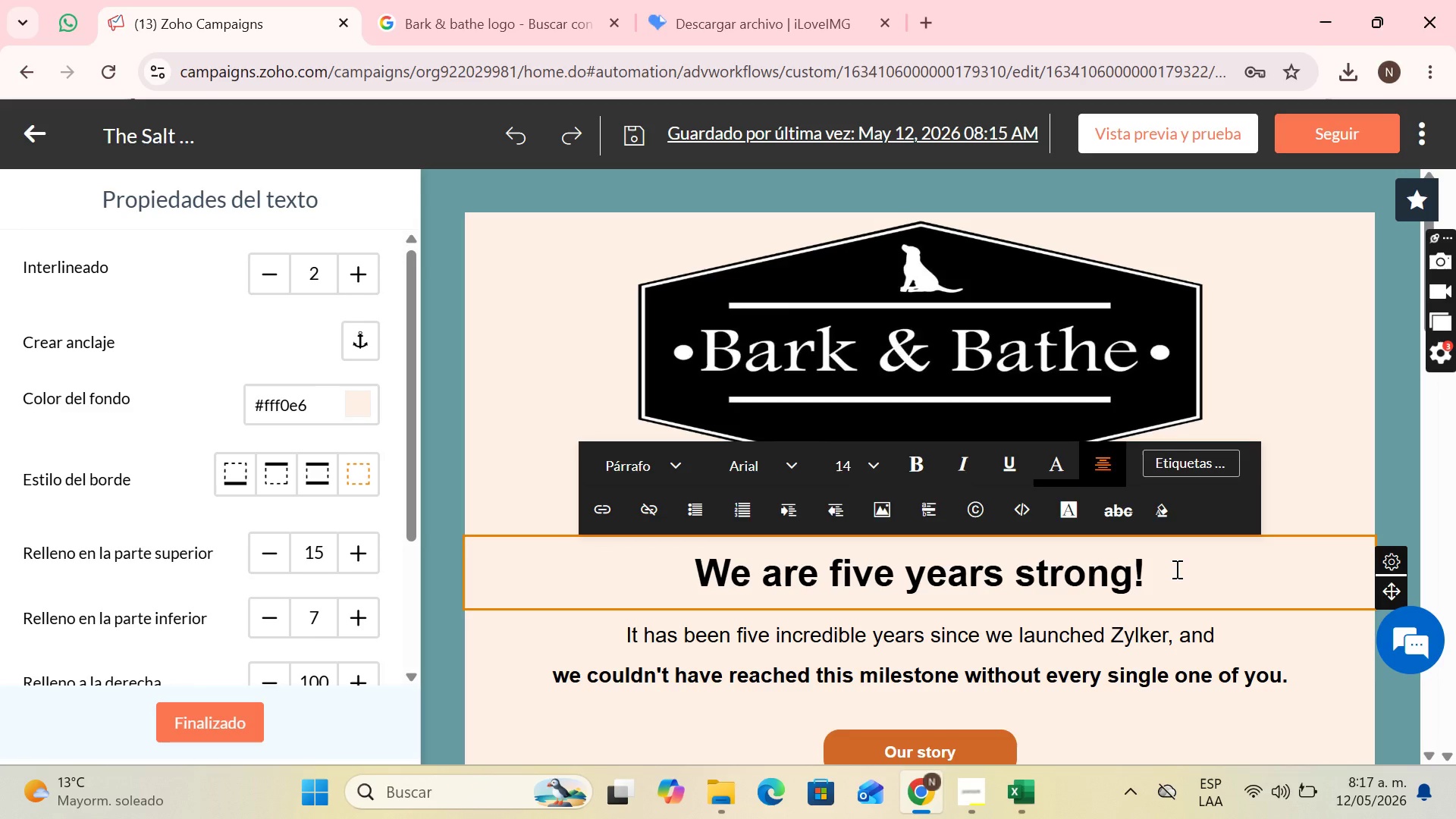 
left_click_drag(start_coordinate=[740, 578], to_coordinate=[1178, 554])
 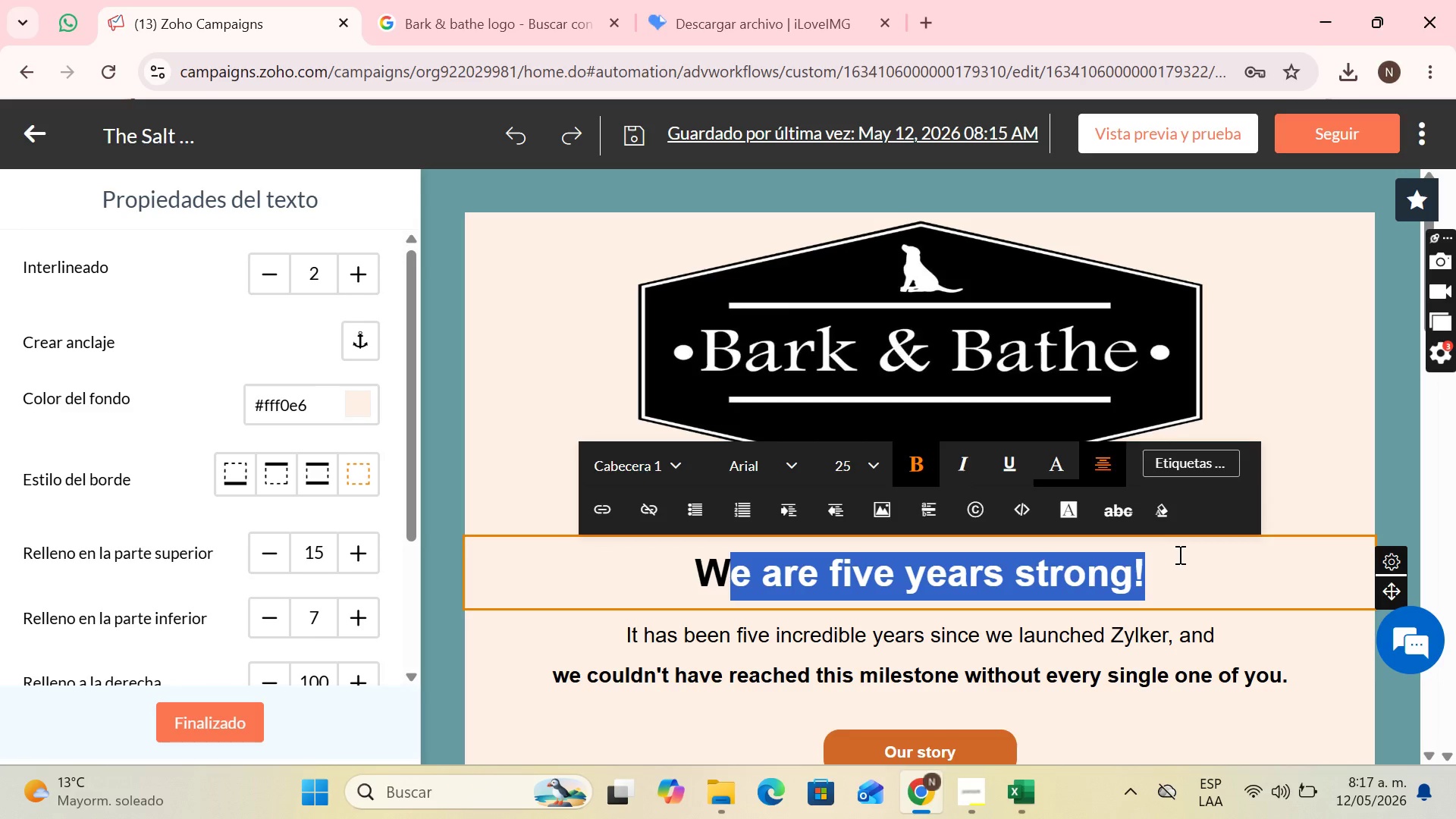 
type(The)
 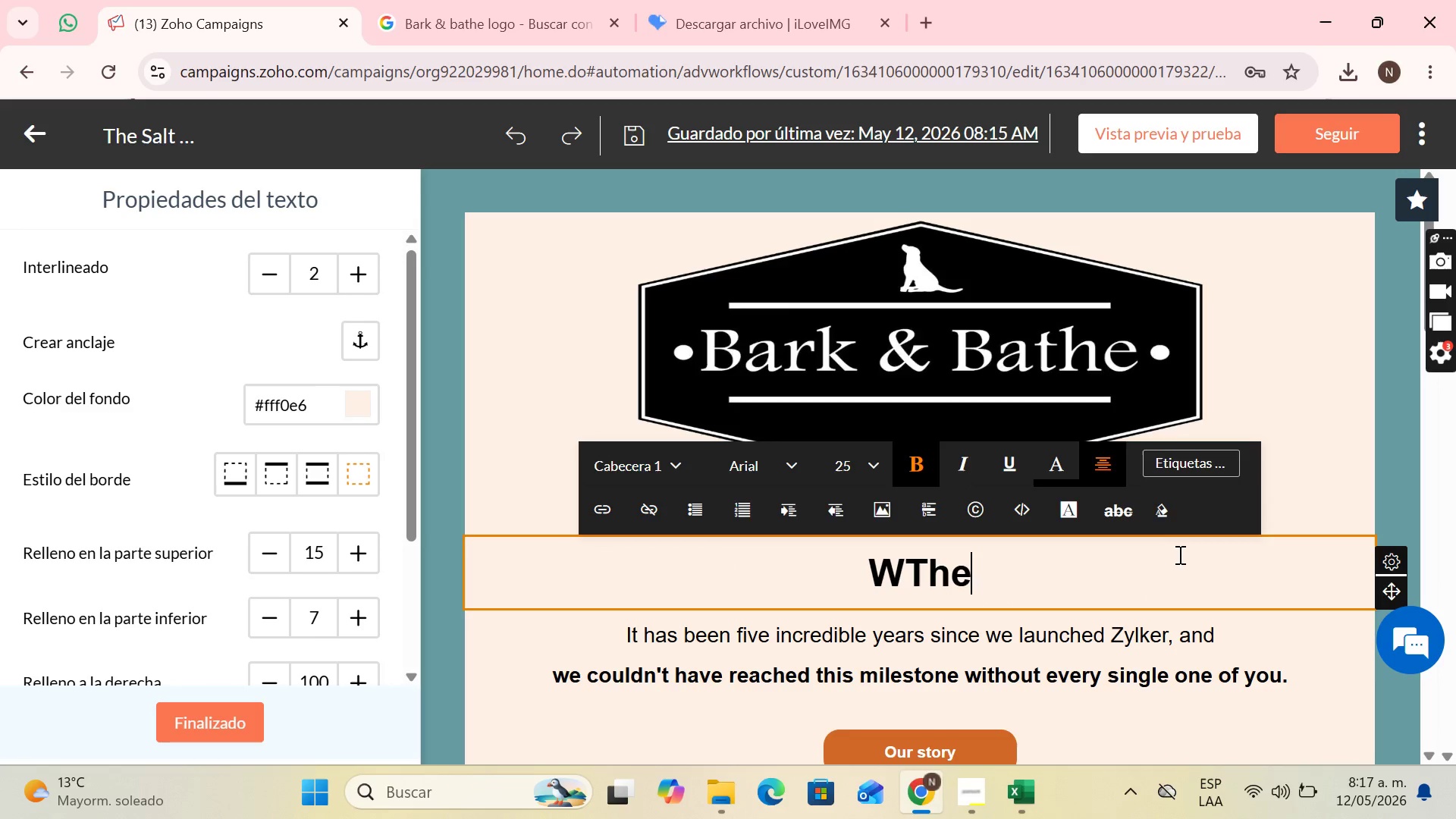 
key(ArrowLeft)
 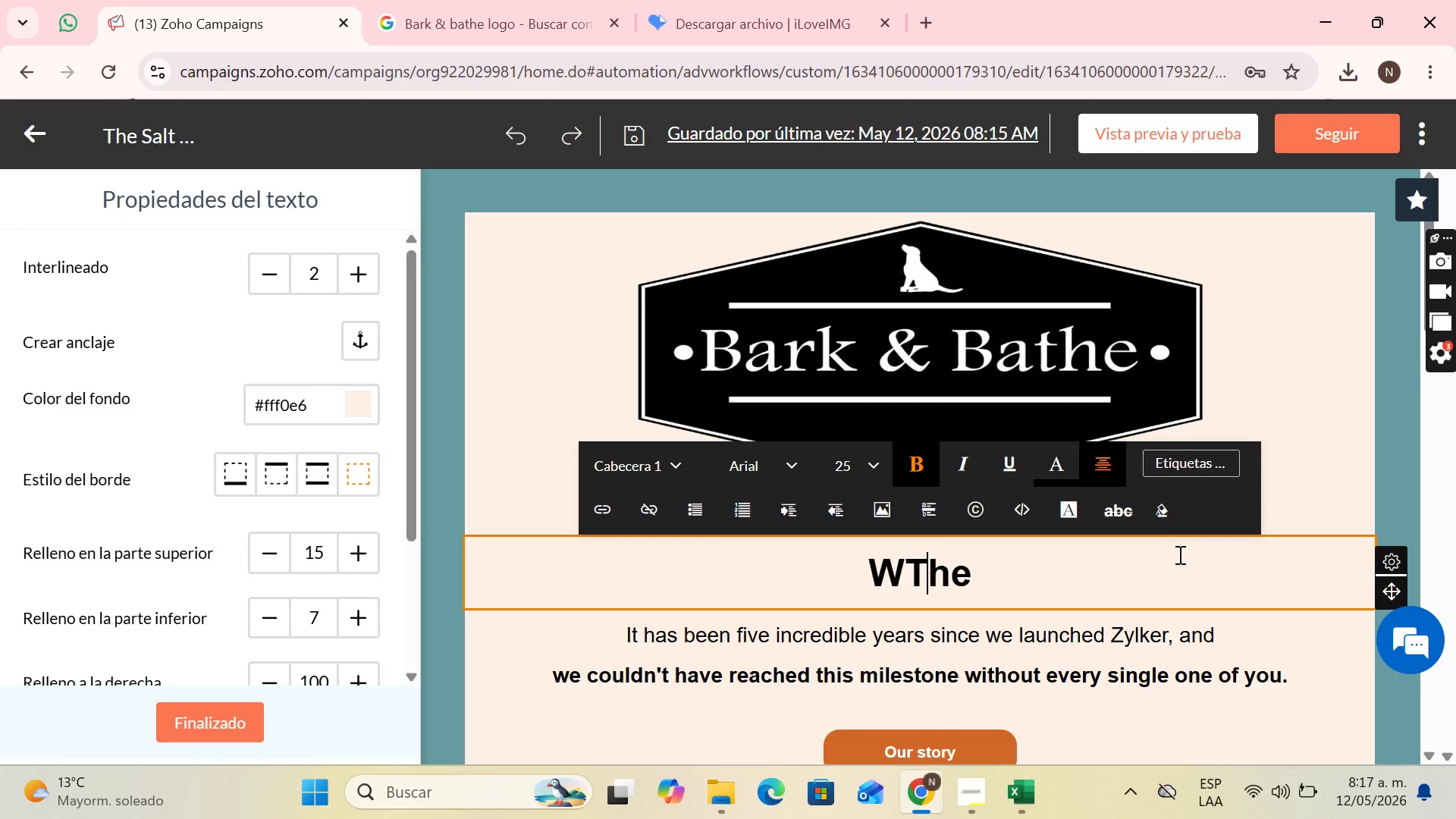 
key(ArrowLeft)
 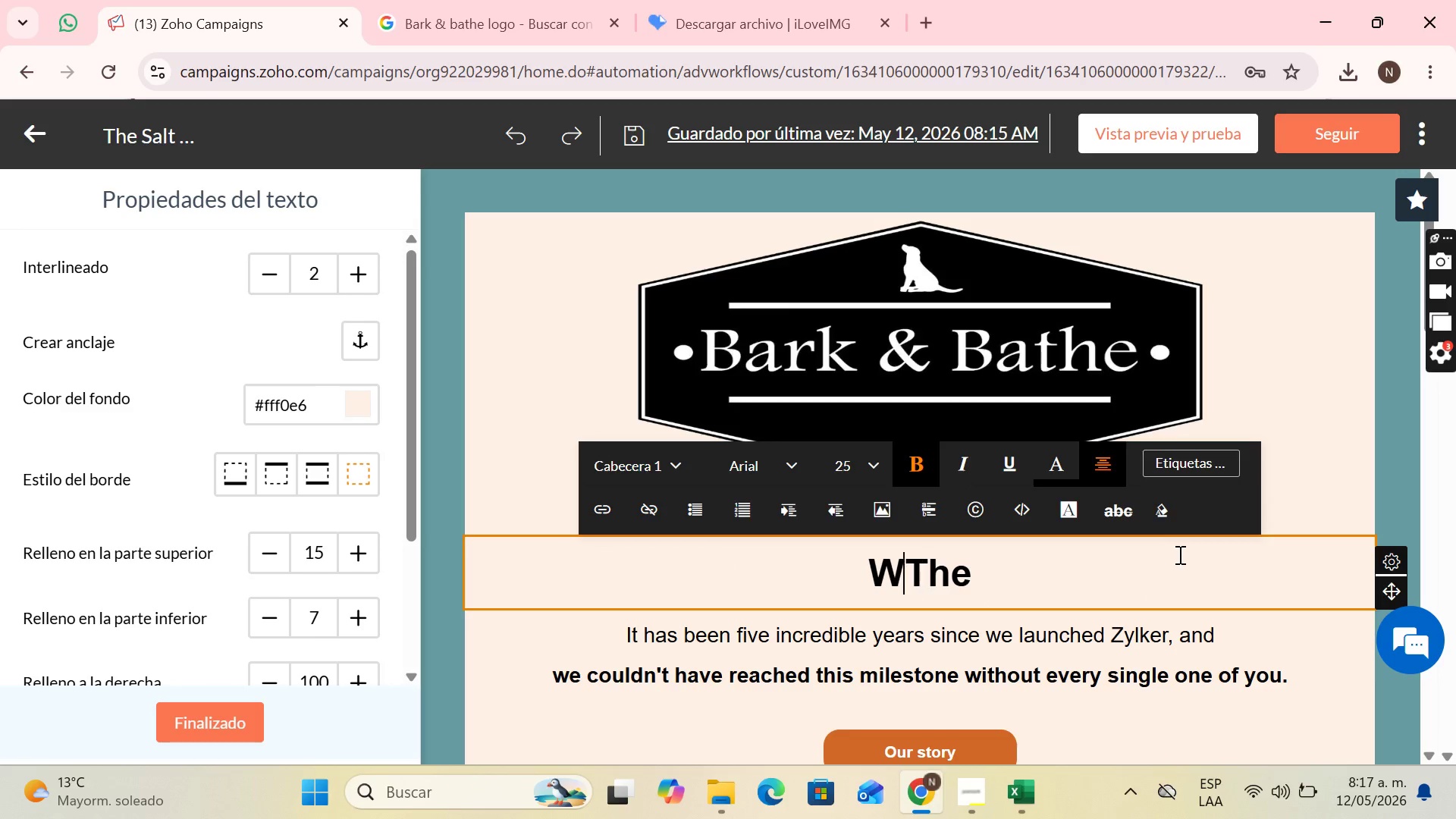 
key(ArrowLeft)
 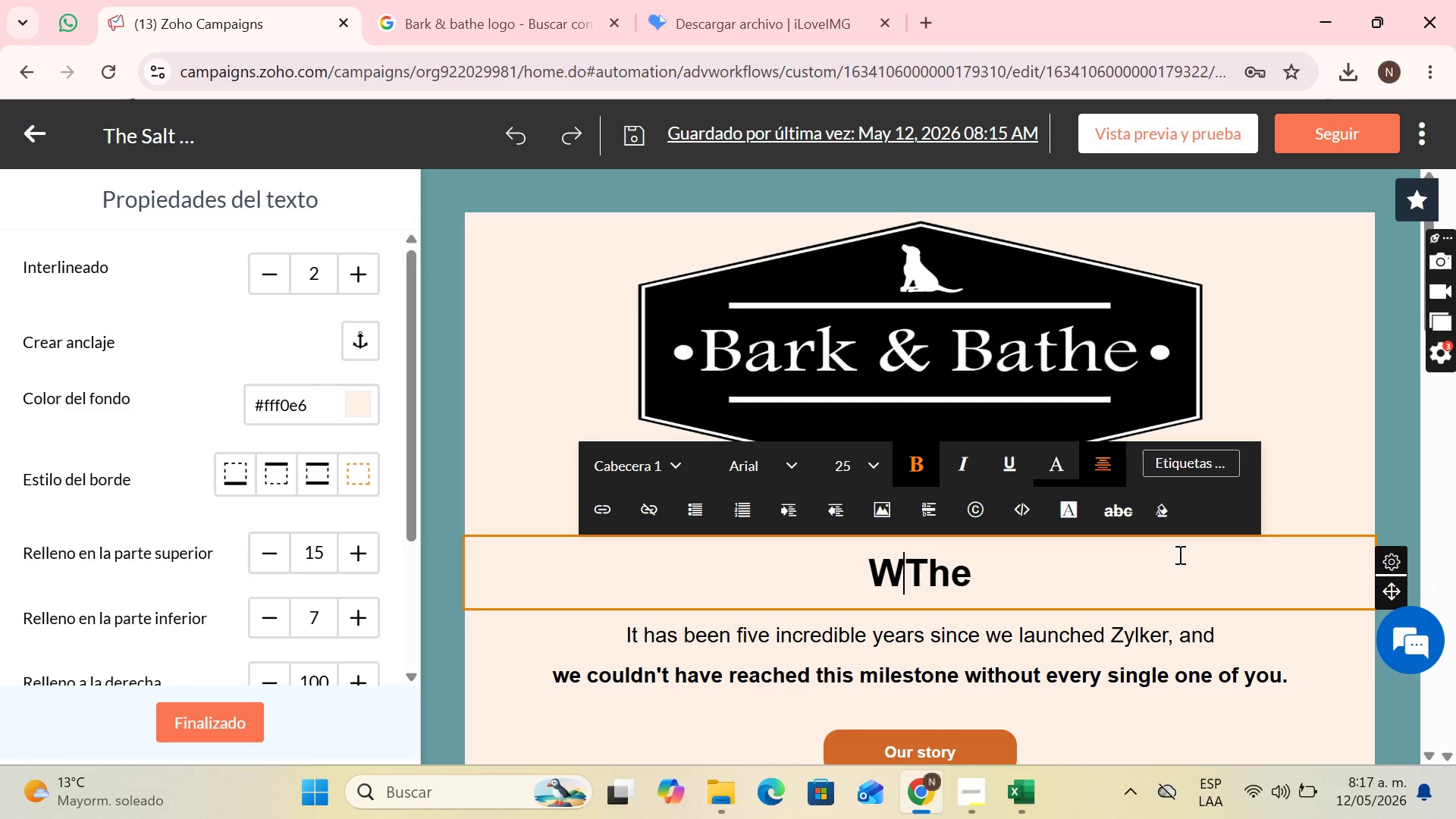 
key(Backspace)
 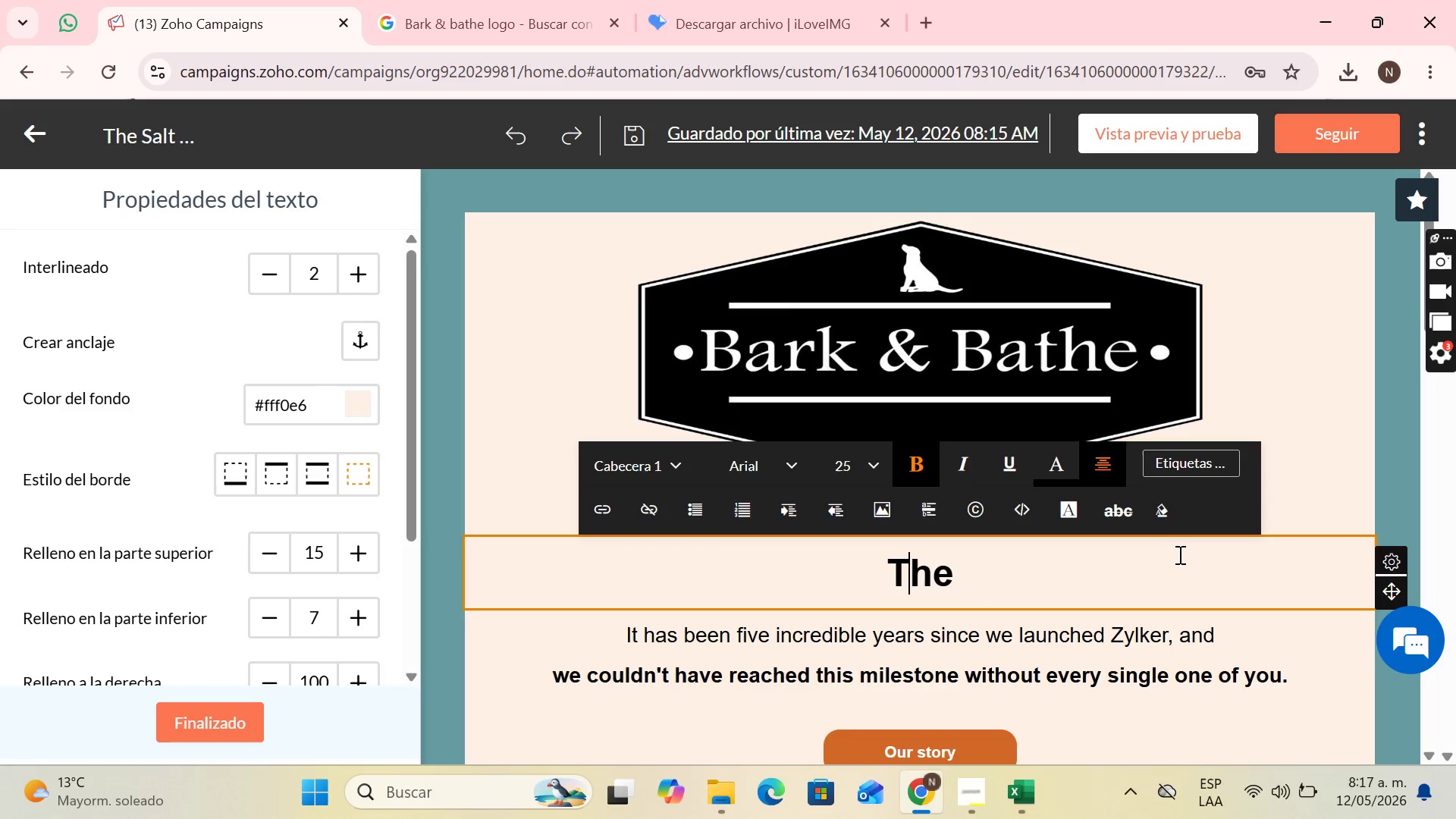 
key(ArrowRight)
 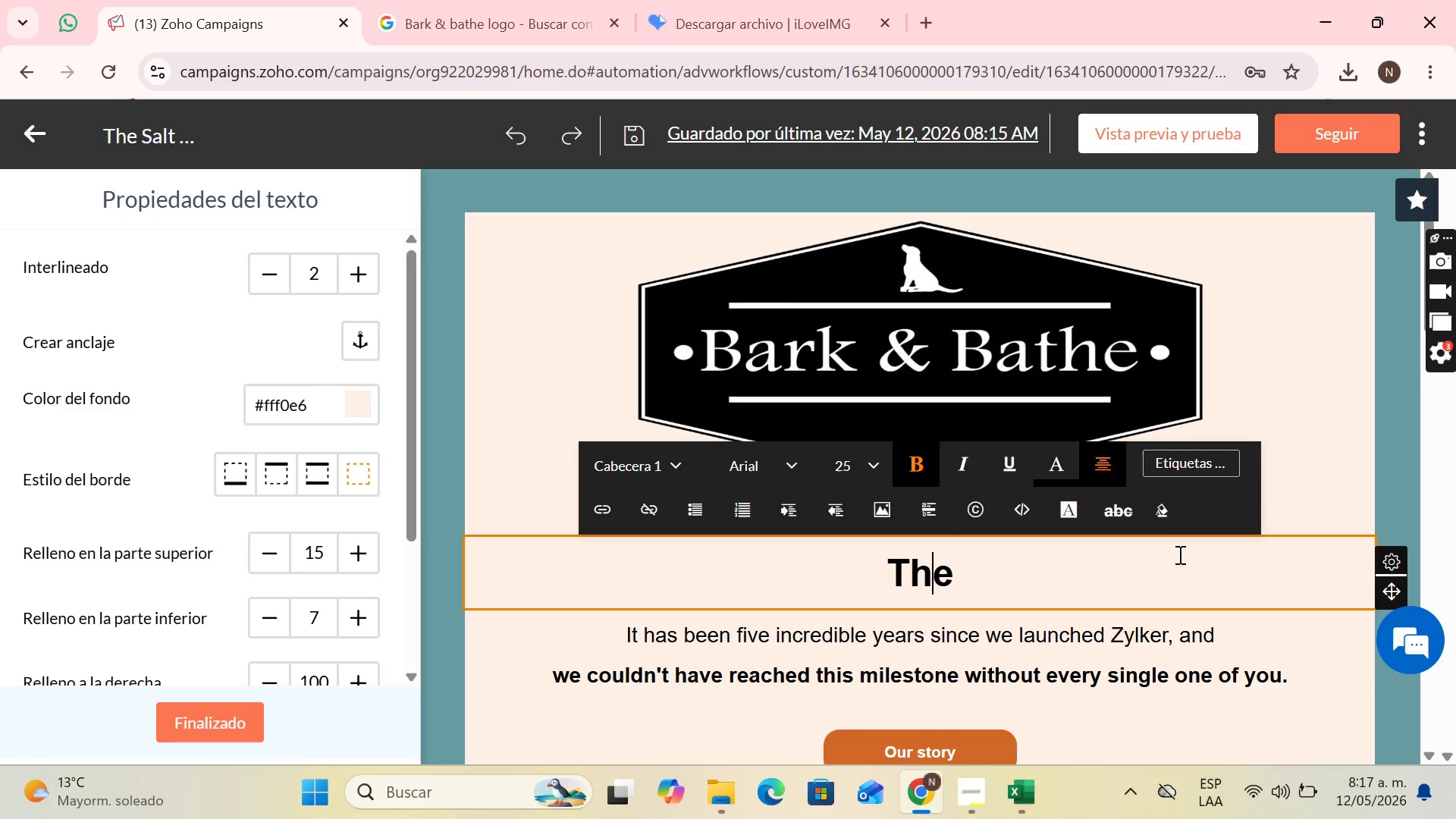 
key(ArrowRight)
 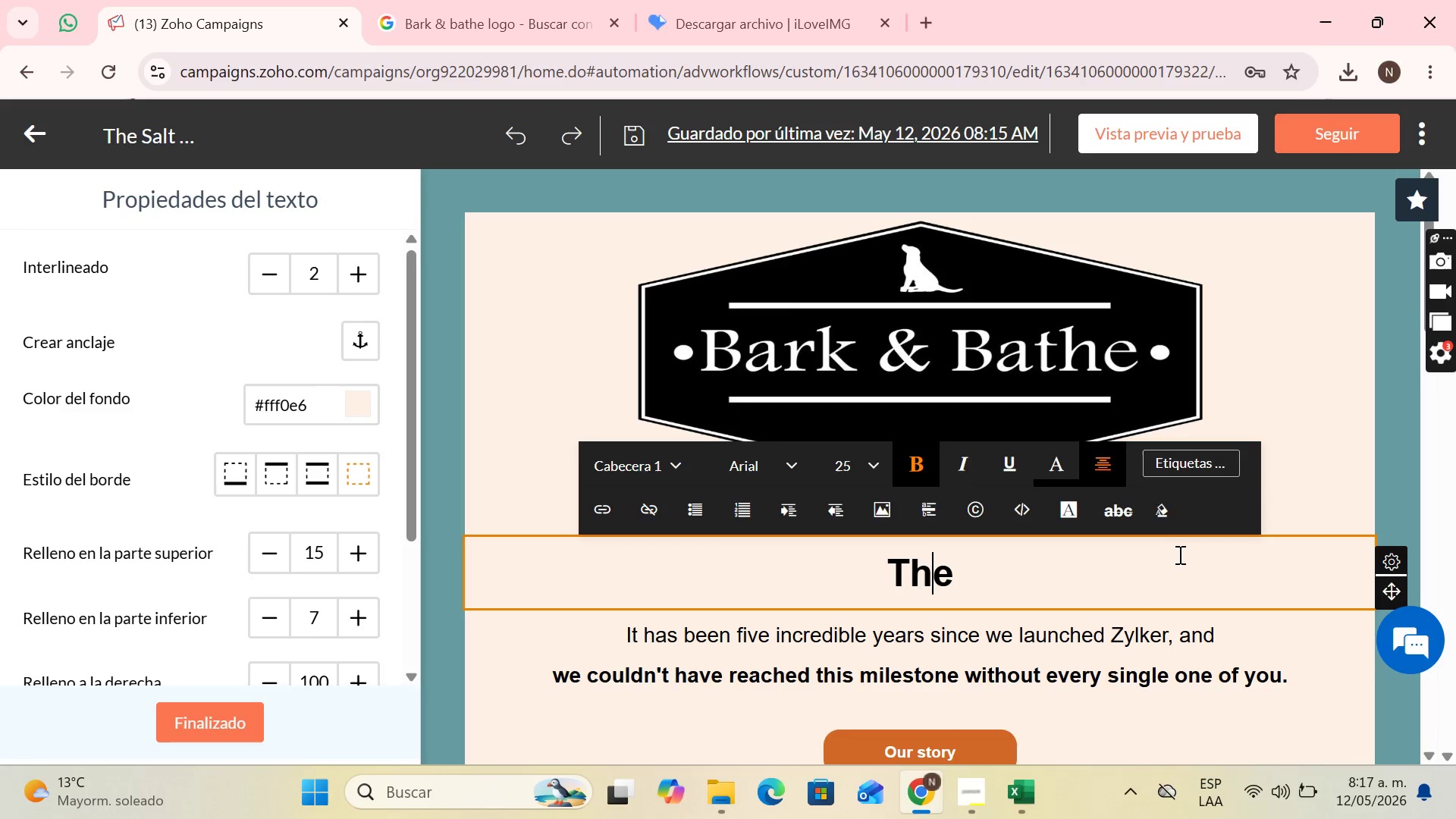 
key(ArrowRight)
 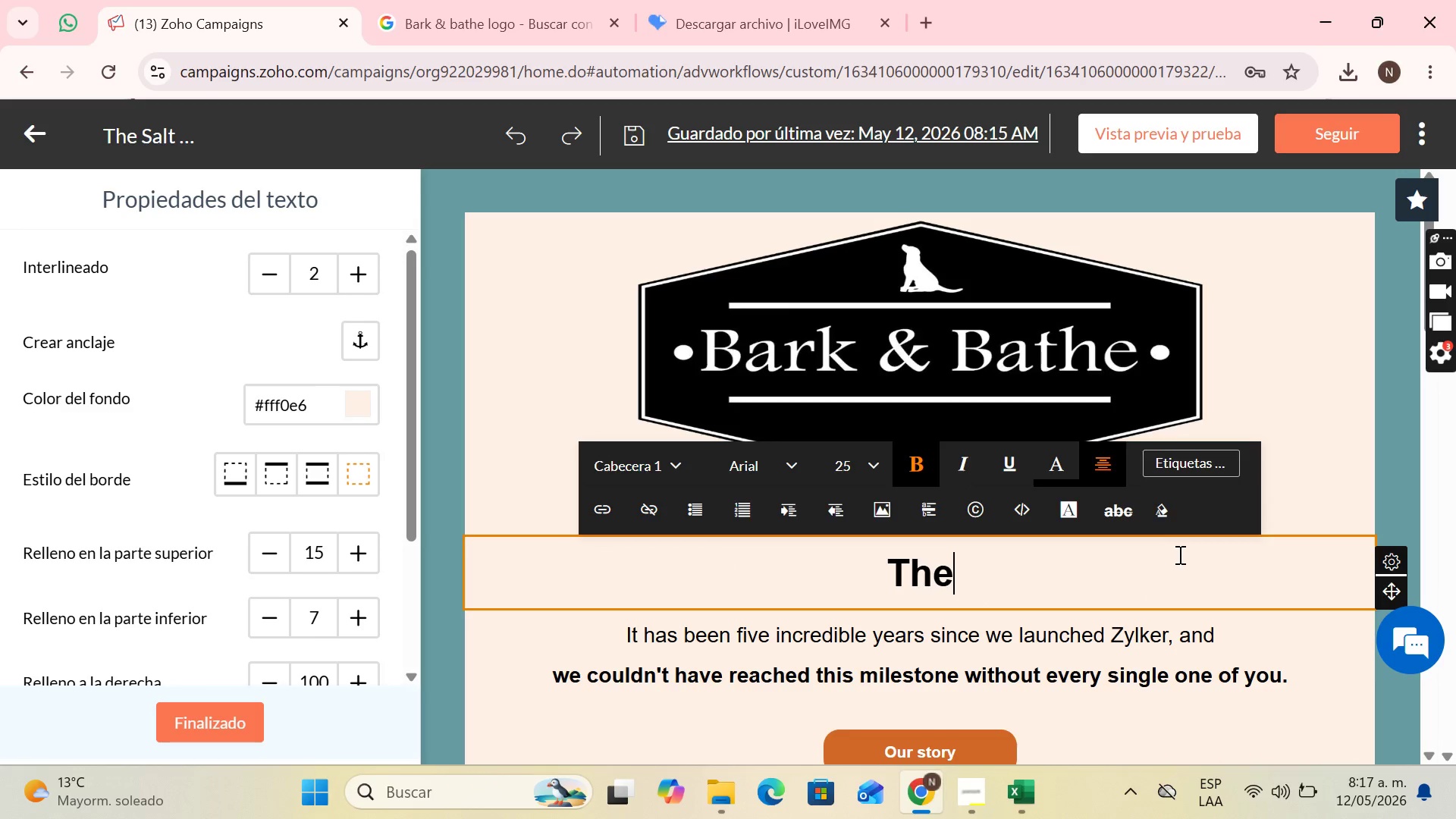 
type( Danger Hidden Under )
 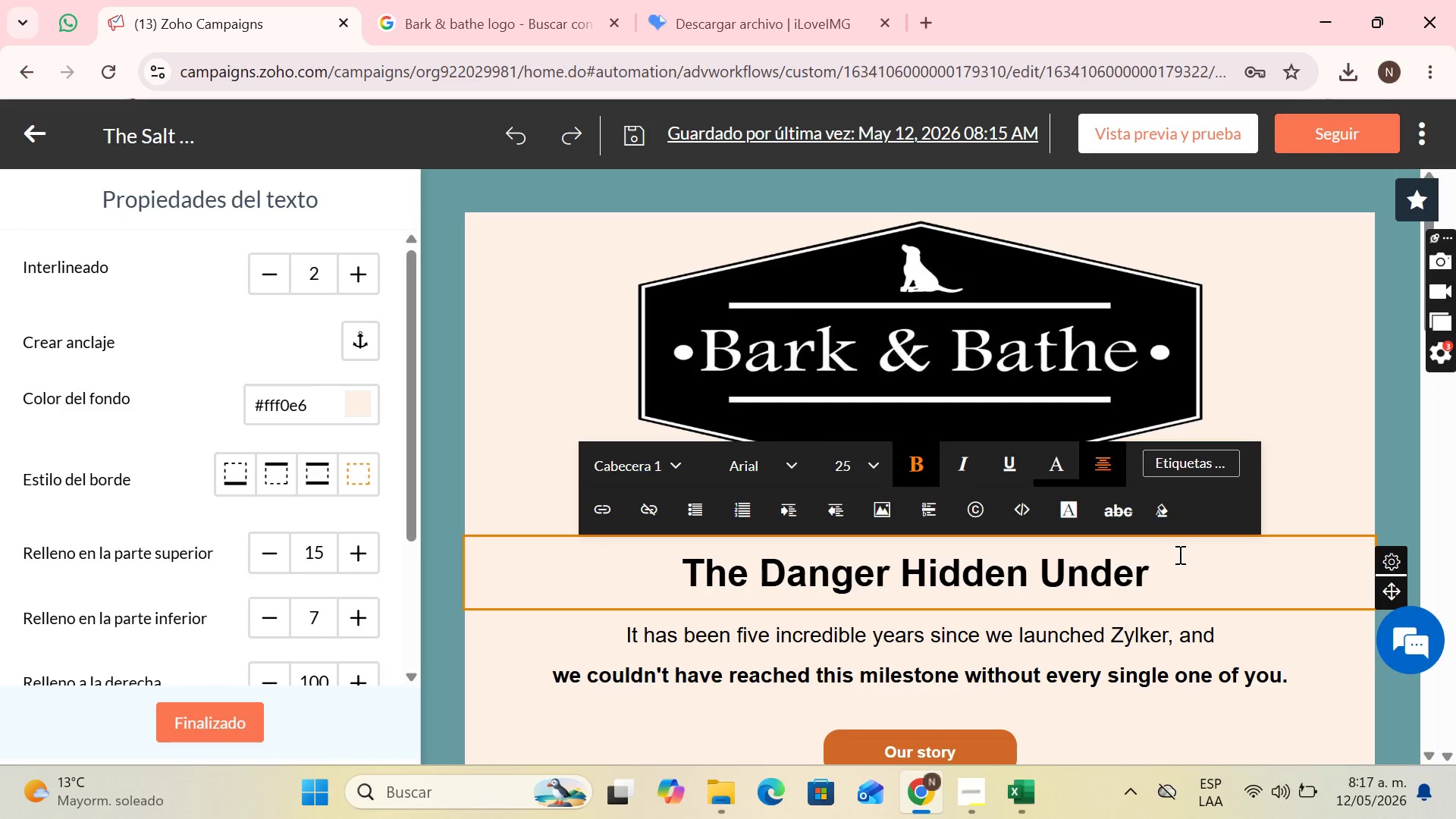 
type(t)
key(Backspace)
type(The Snow> Salt and Ice )
 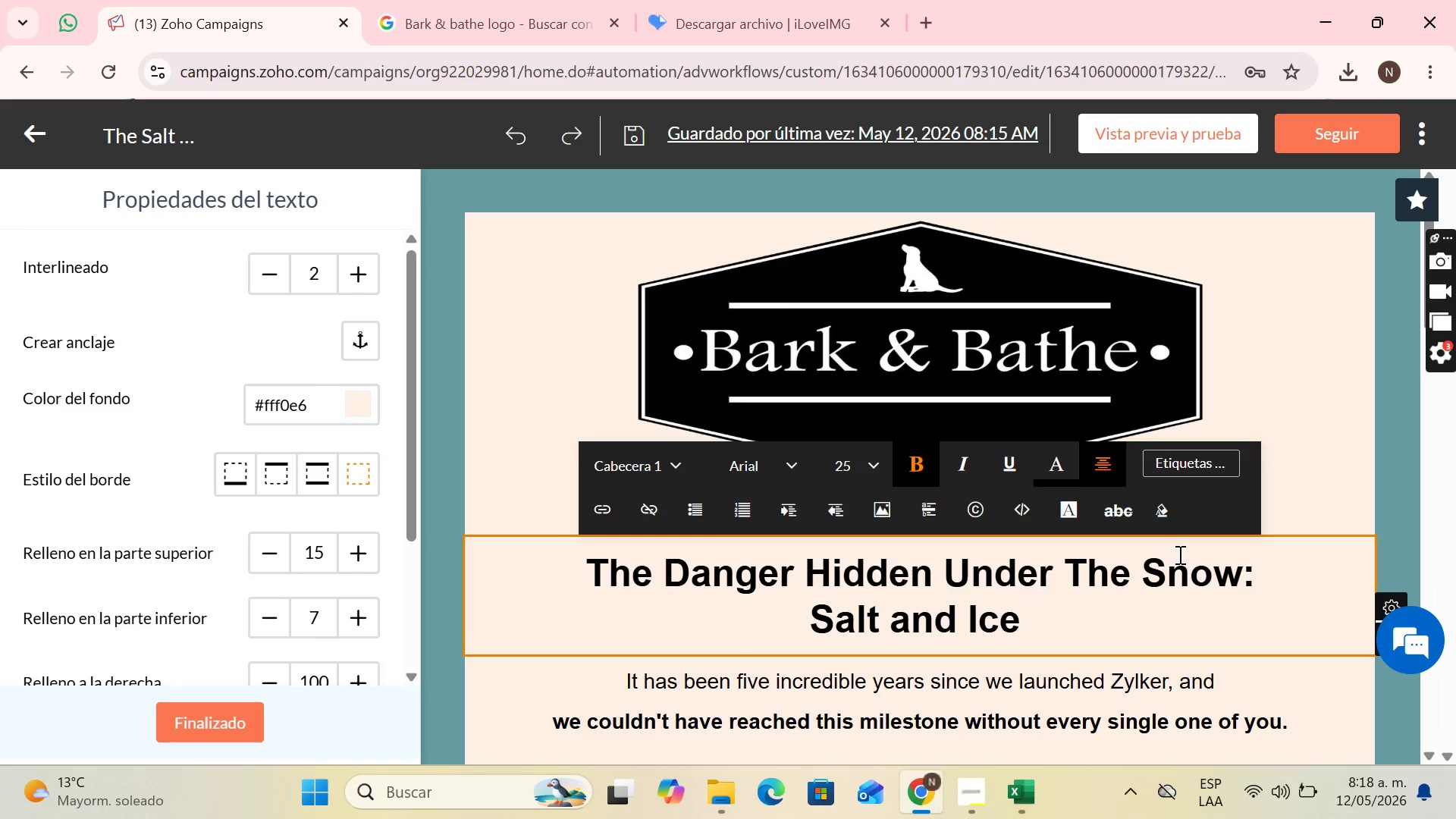 
wait(54.23)
 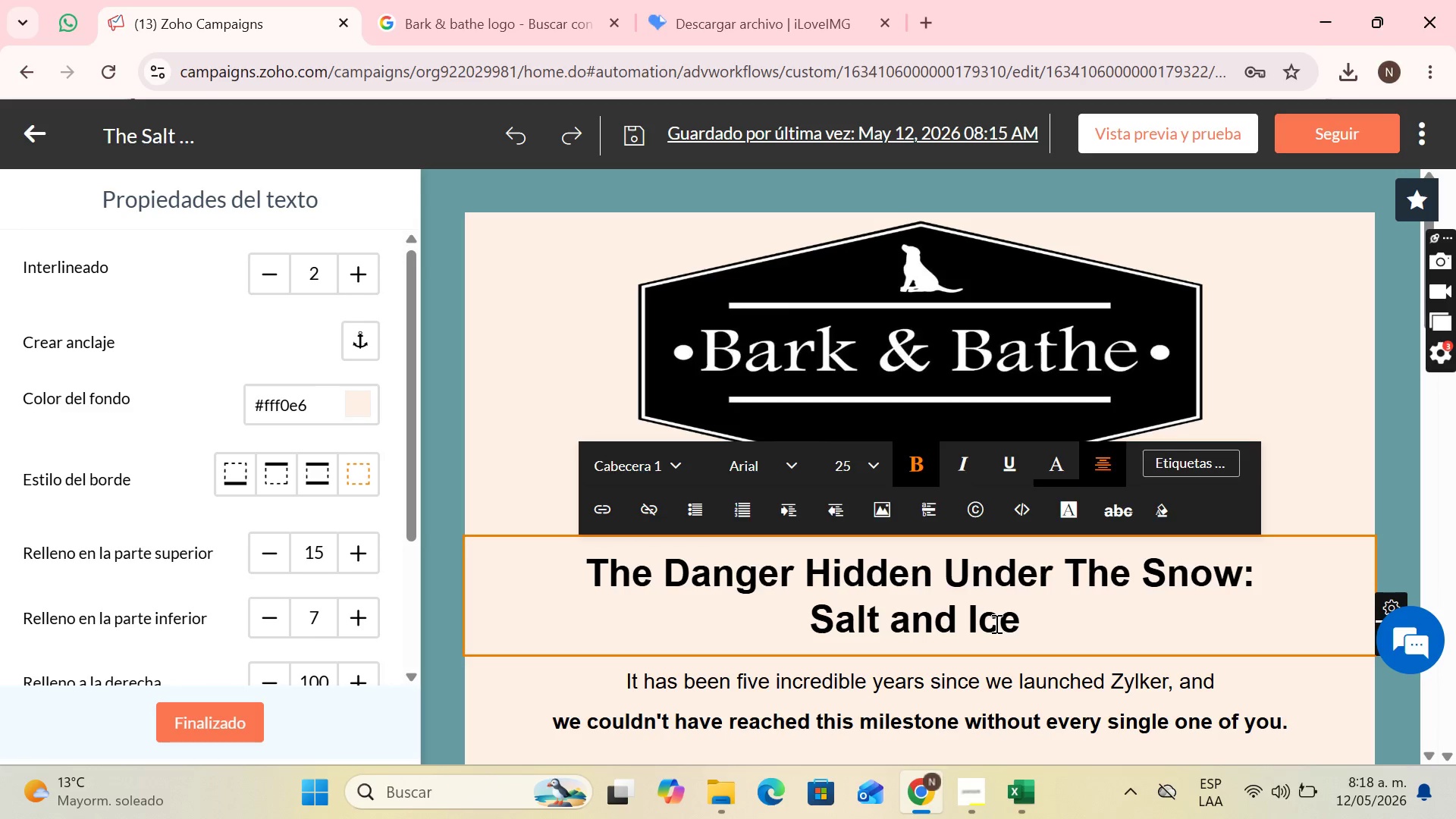 
scroll: coordinate [996, 561], scroll_direction: down, amount: 2.0
 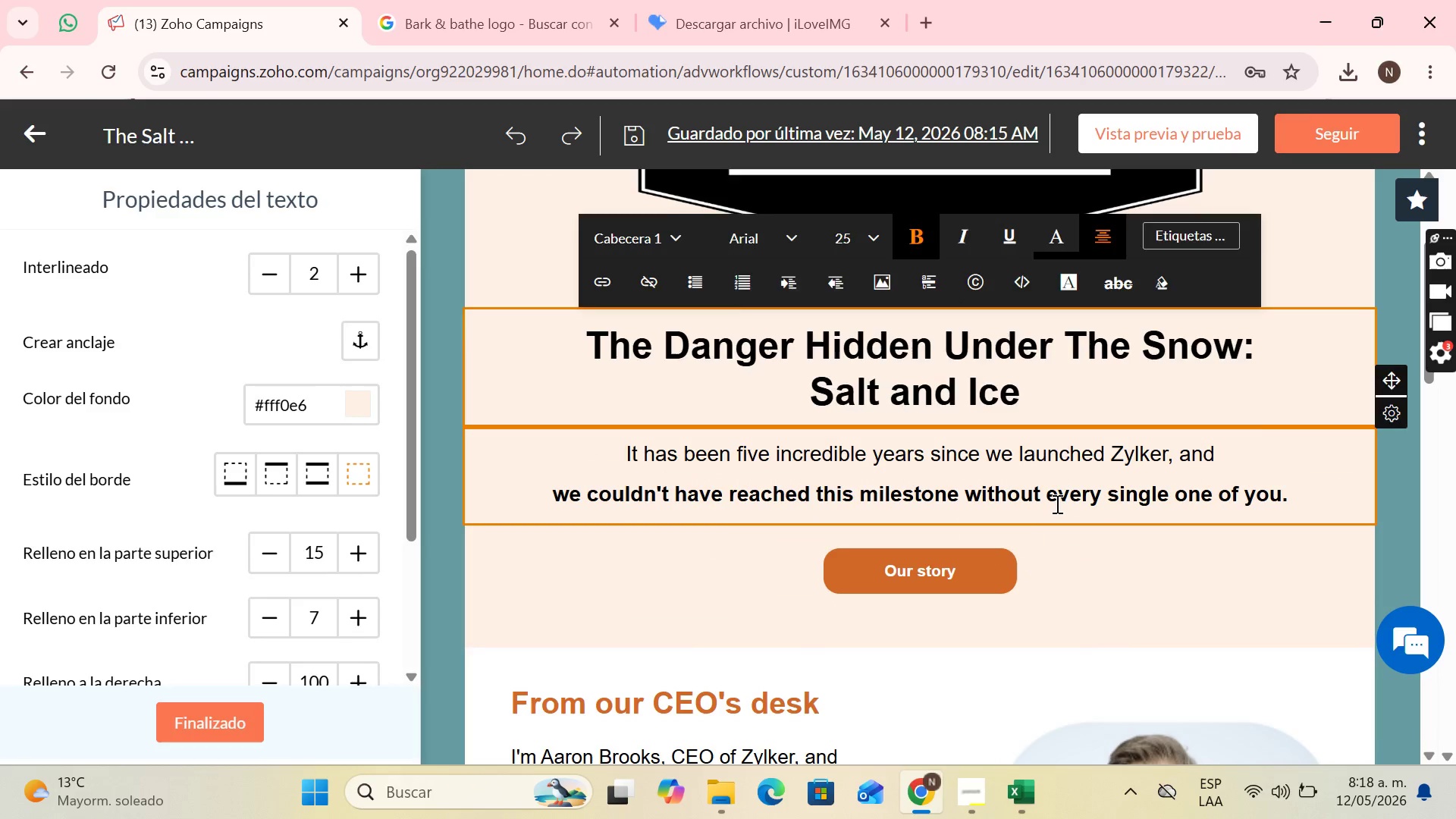 
left_click([1056, 504])
 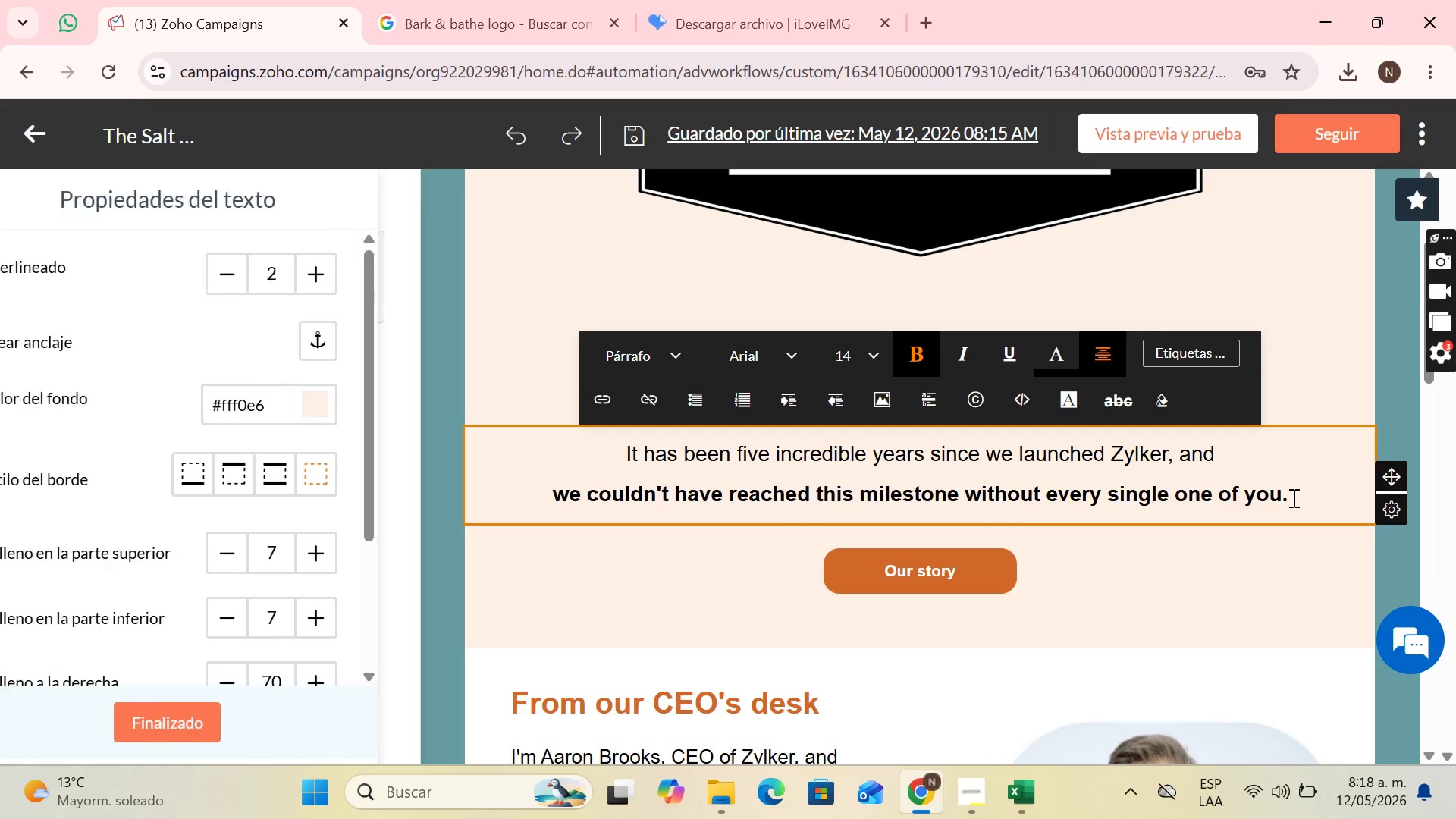 
left_click_drag(start_coordinate=[1301, 497], to_coordinate=[485, 457])
 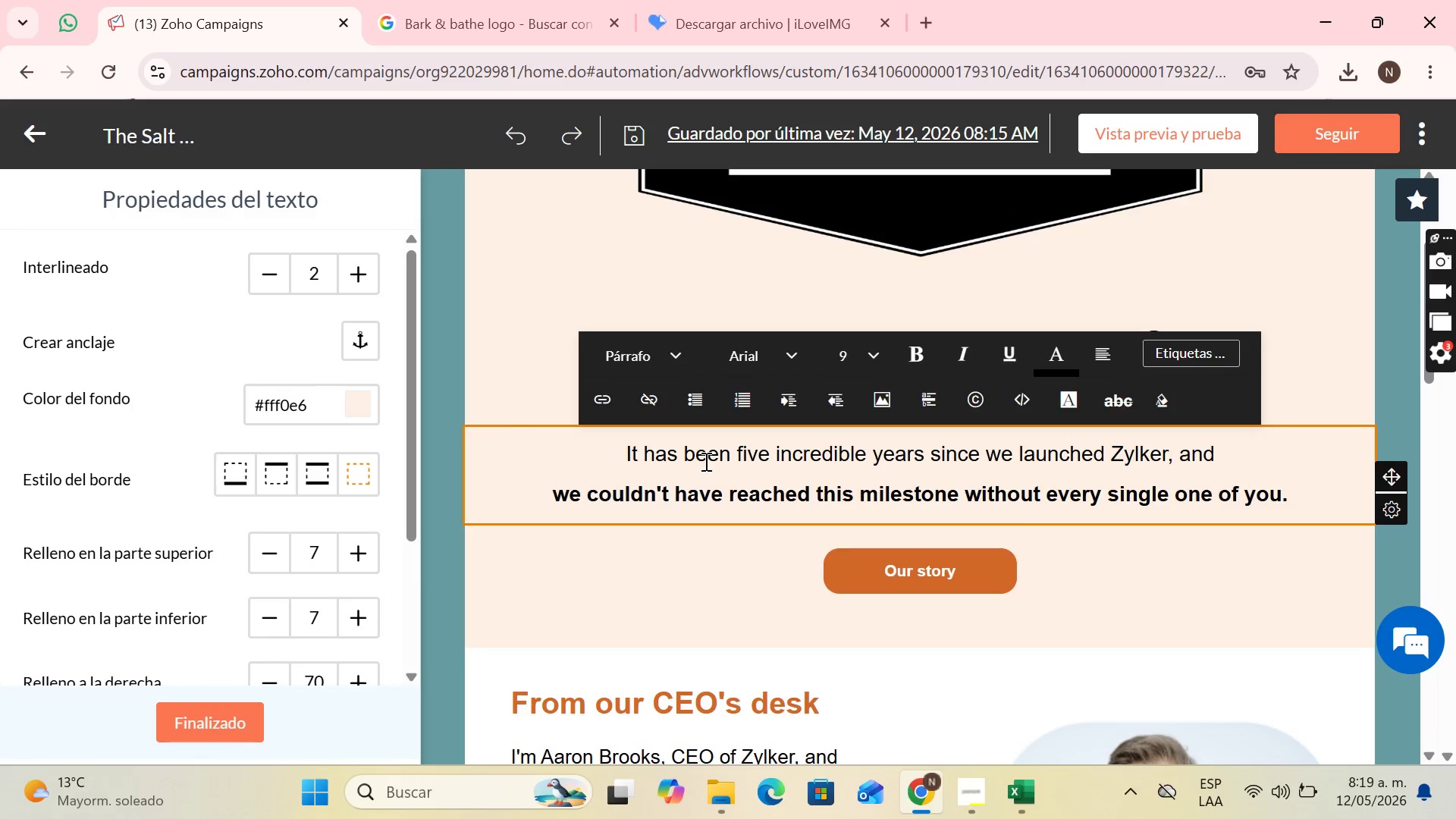 
left_click([686, 461])
 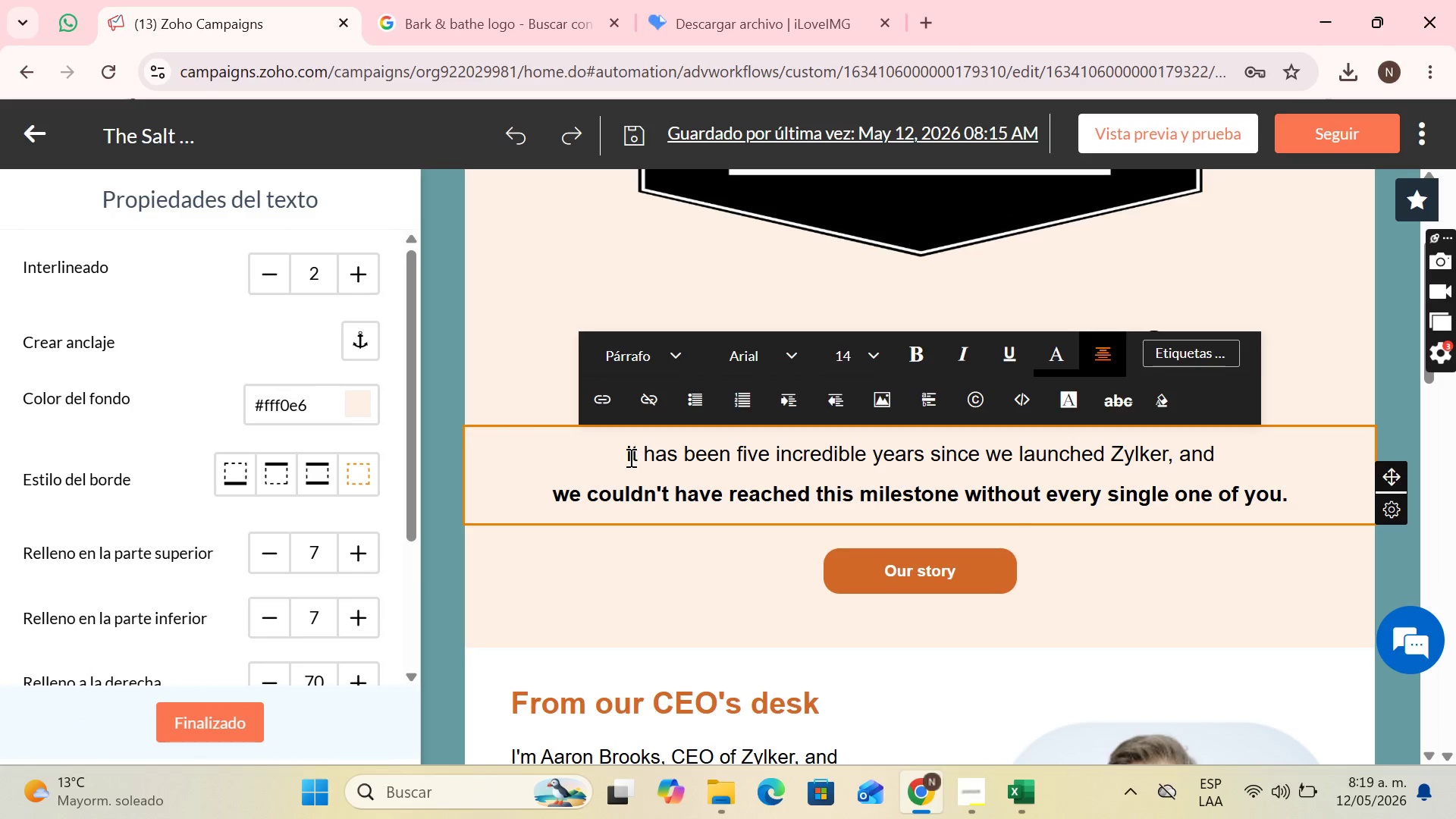 
left_click_drag(start_coordinate=[629, 457], to_coordinate=[1364, 530])
 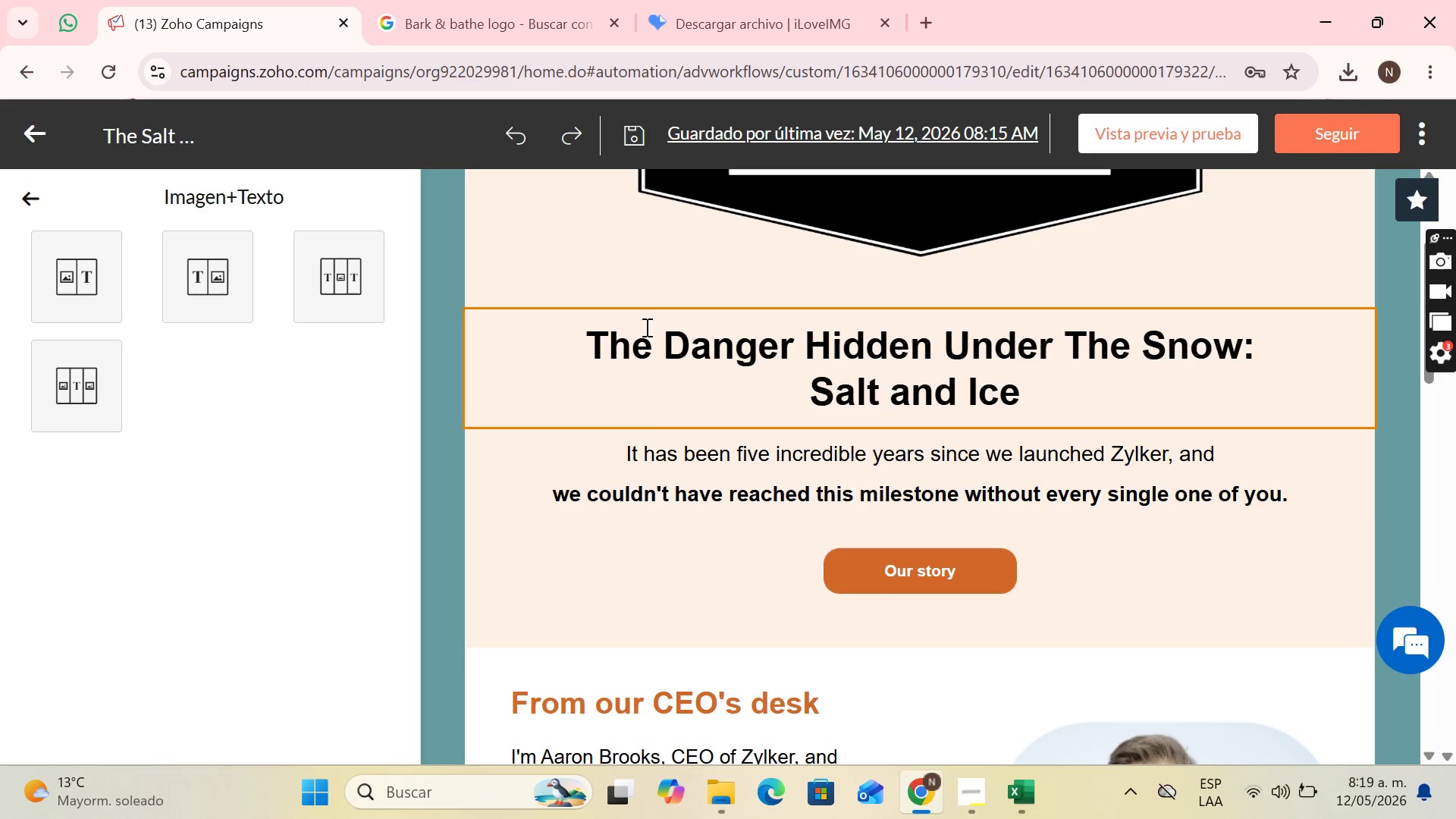 
left_click([635, 463])
 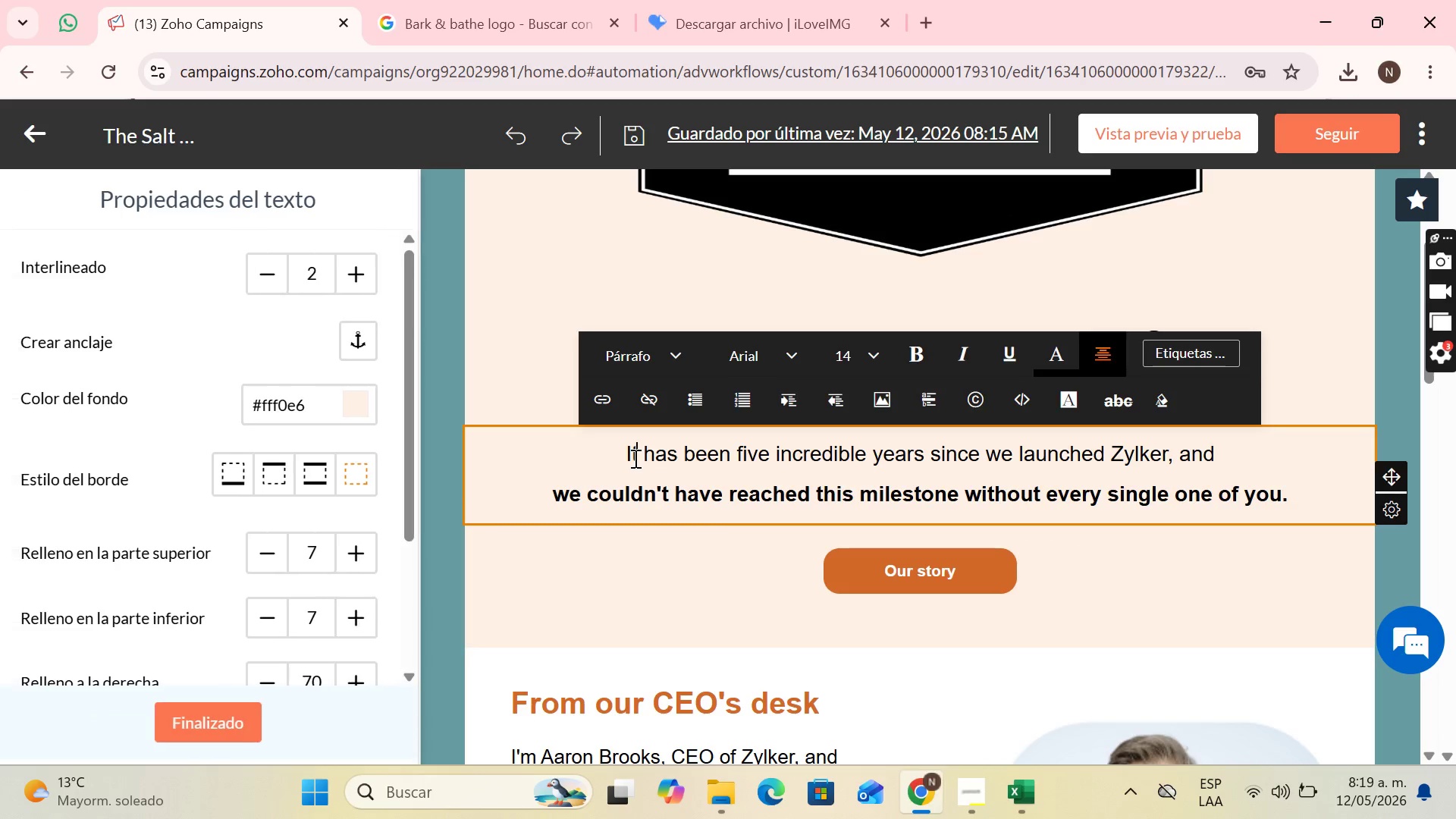 
left_click_drag(start_coordinate=[634, 458], to_coordinate=[1297, 510])
 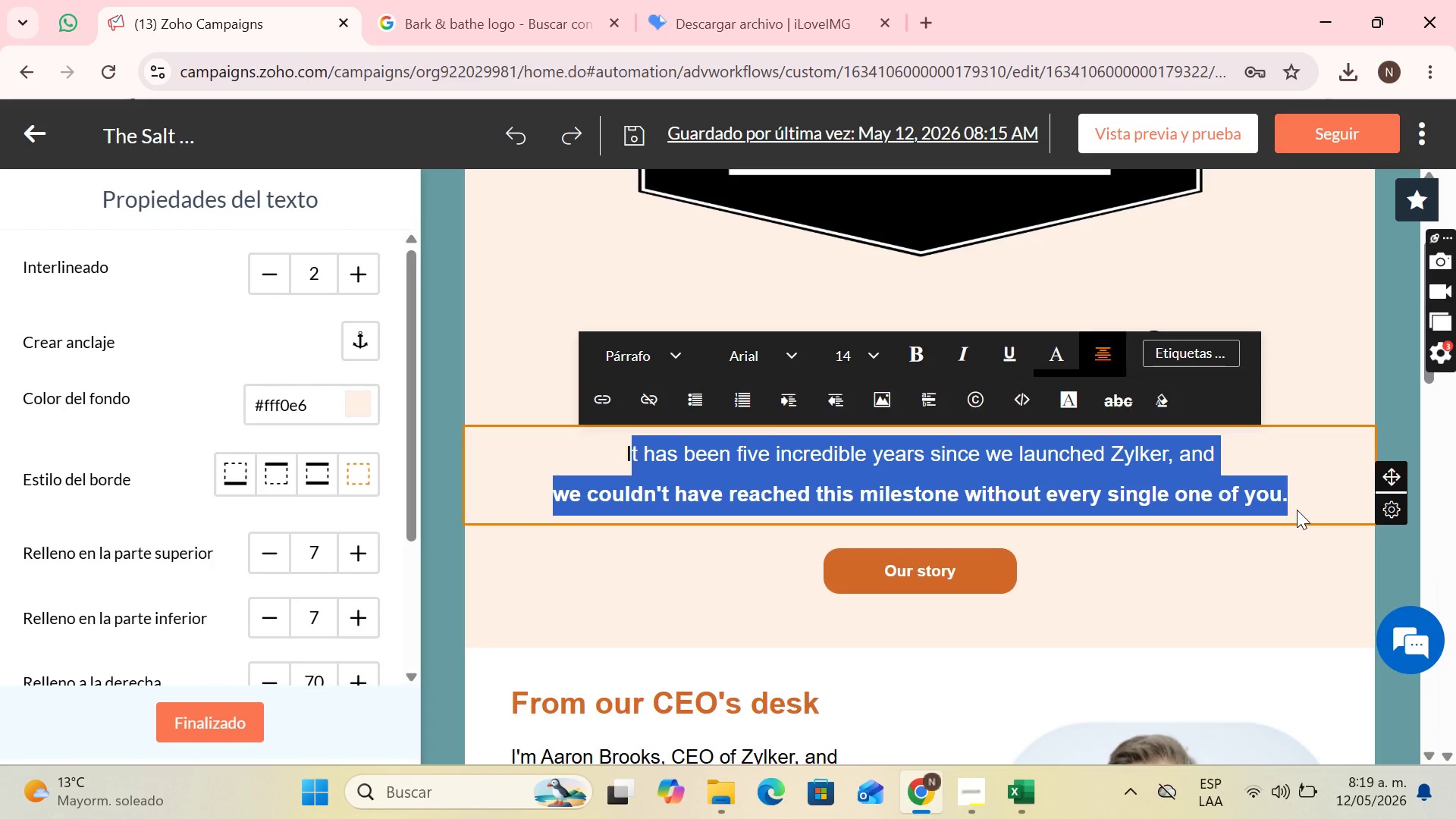 
key(CapsLock)
 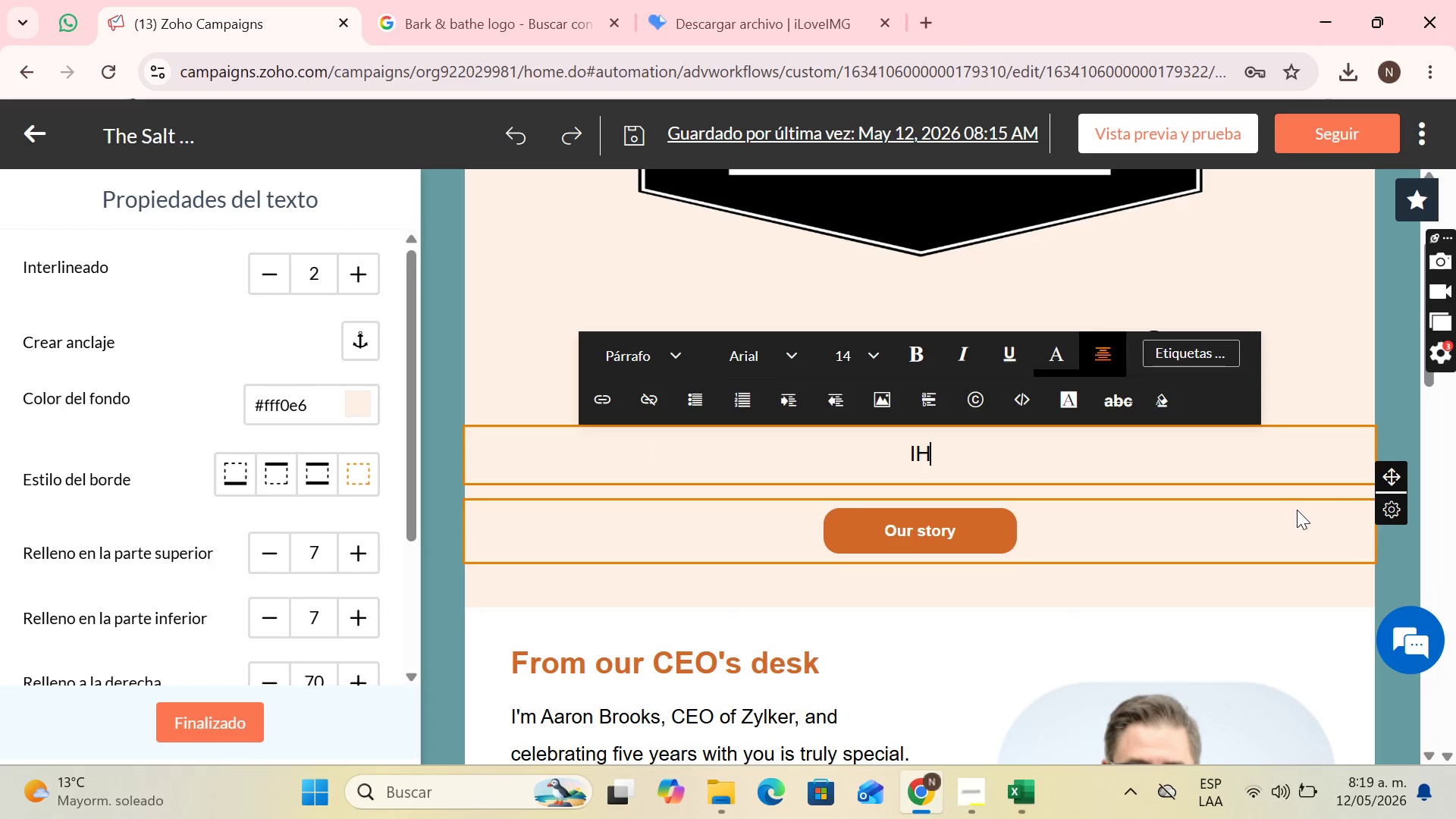 
key(H)
 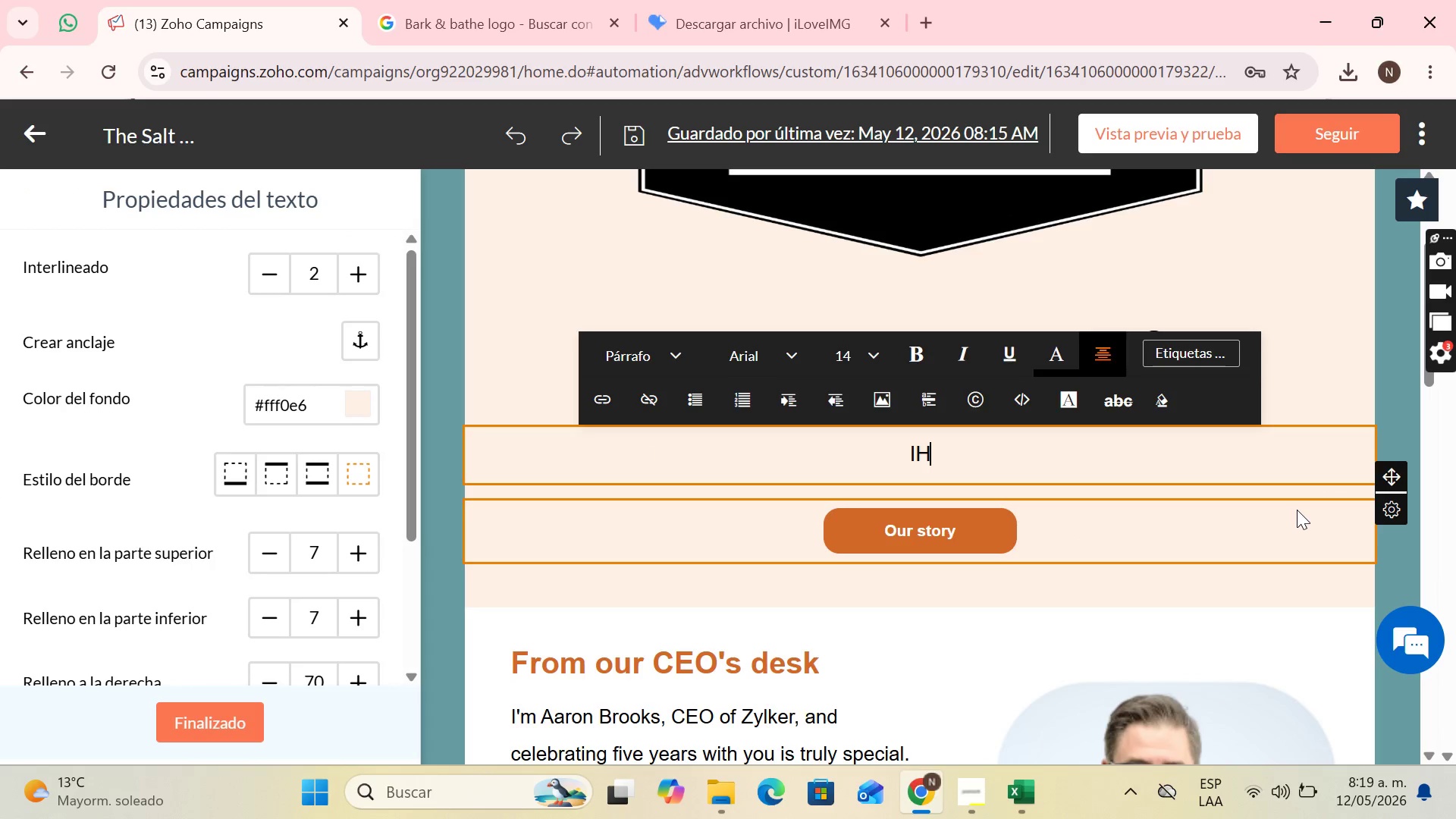 
key(CapsLock)
 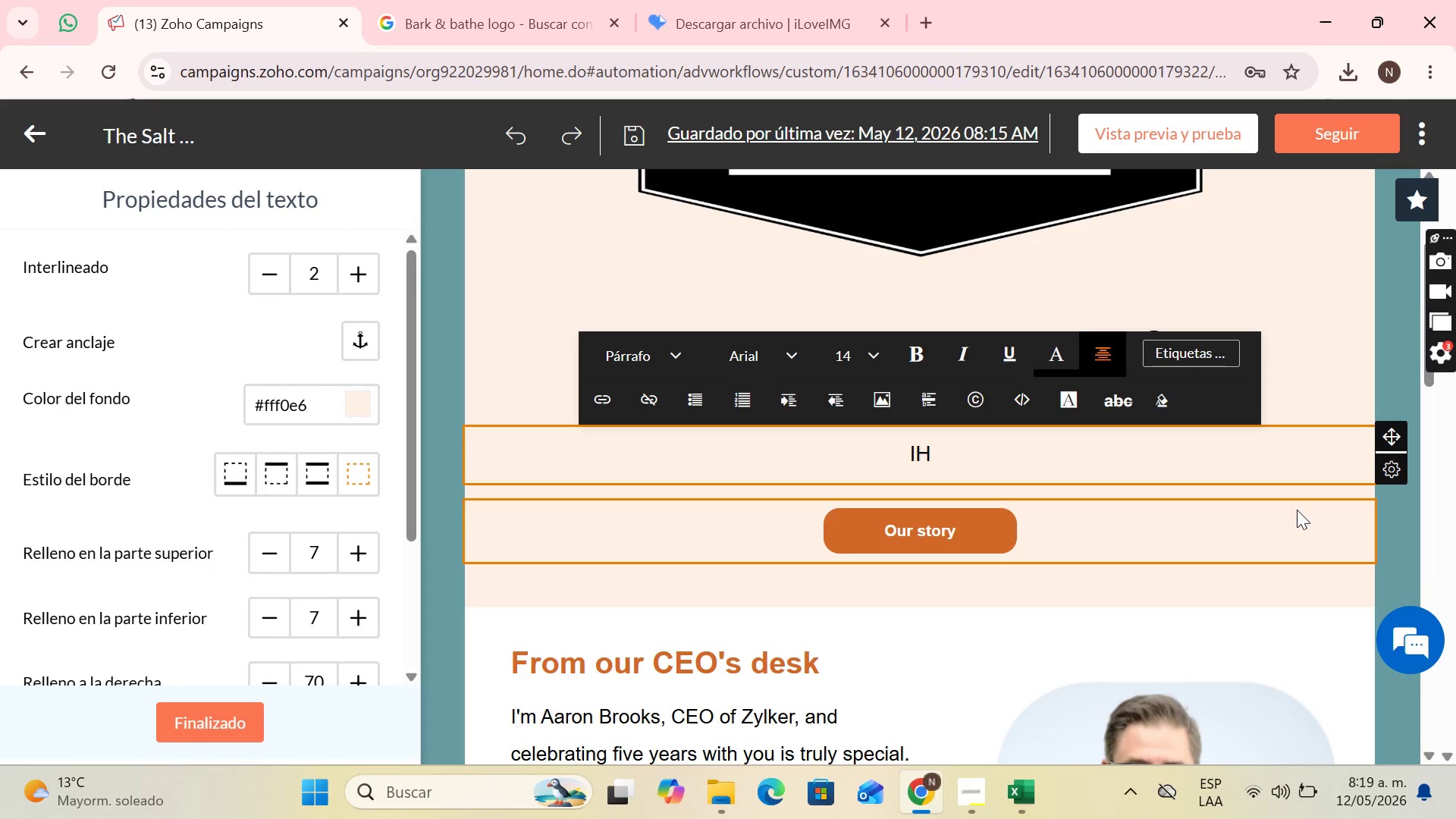 
key(ArrowLeft)
 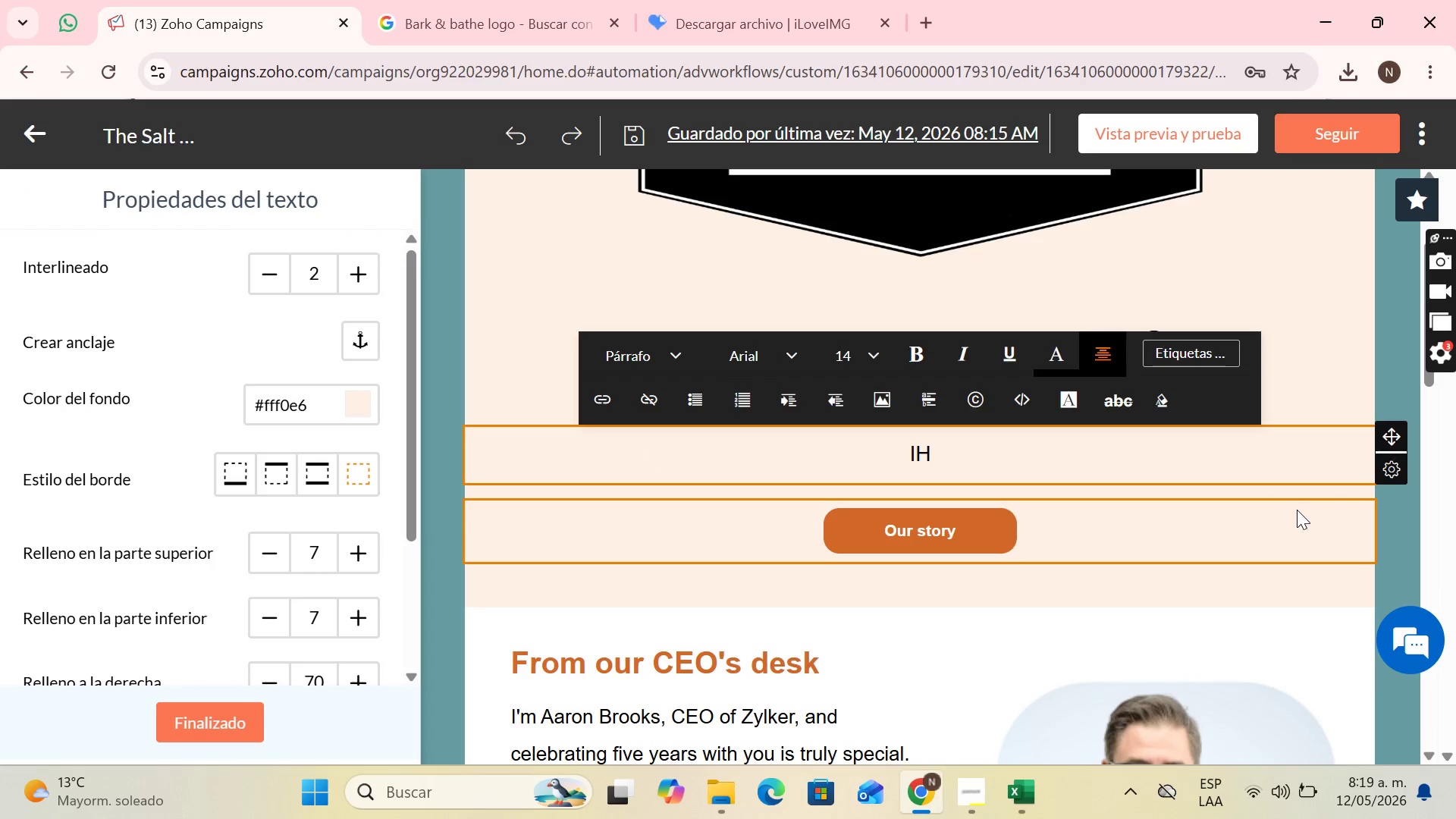 
key(Backspace)
 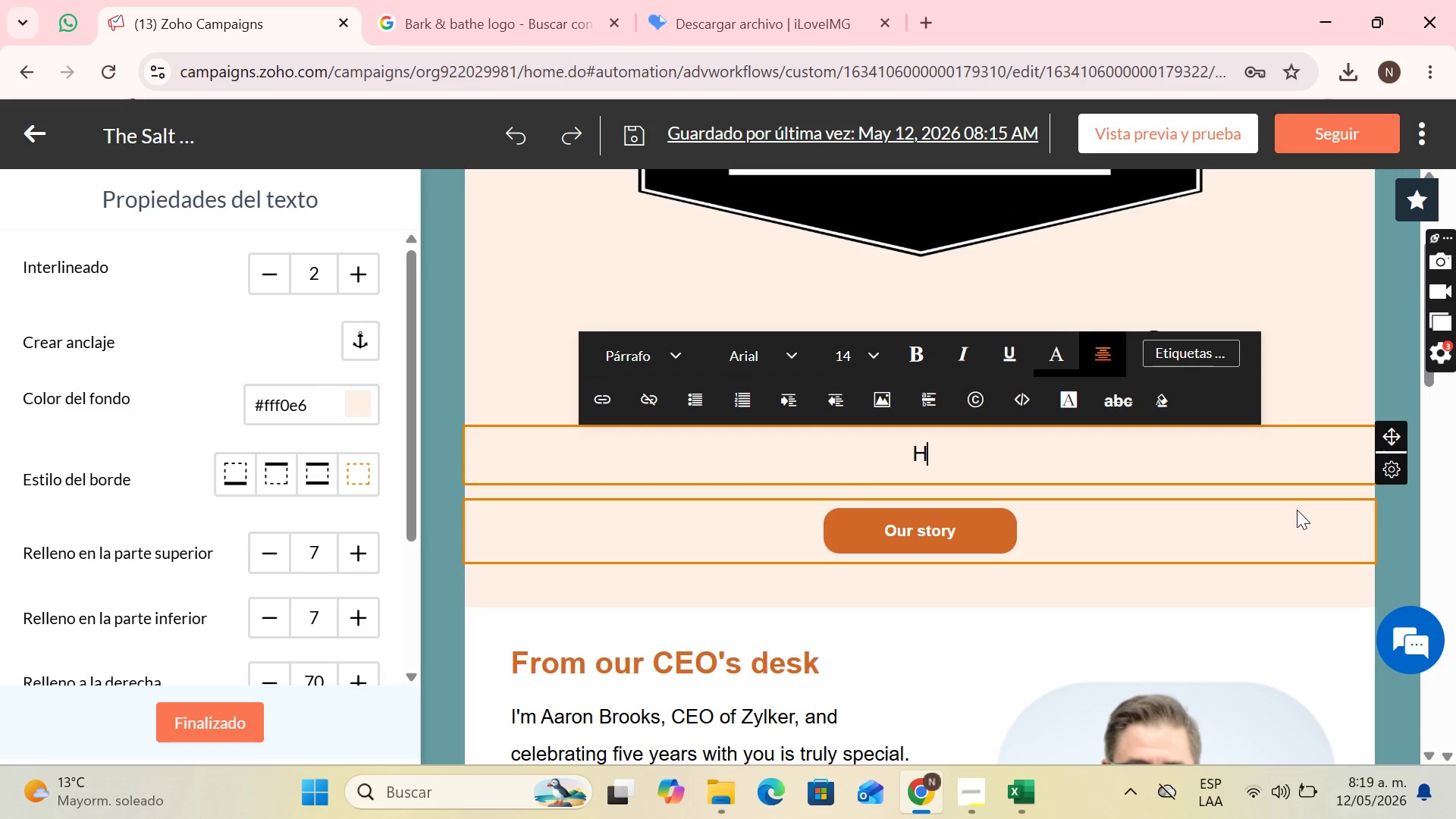 
key(ArrowRight)
 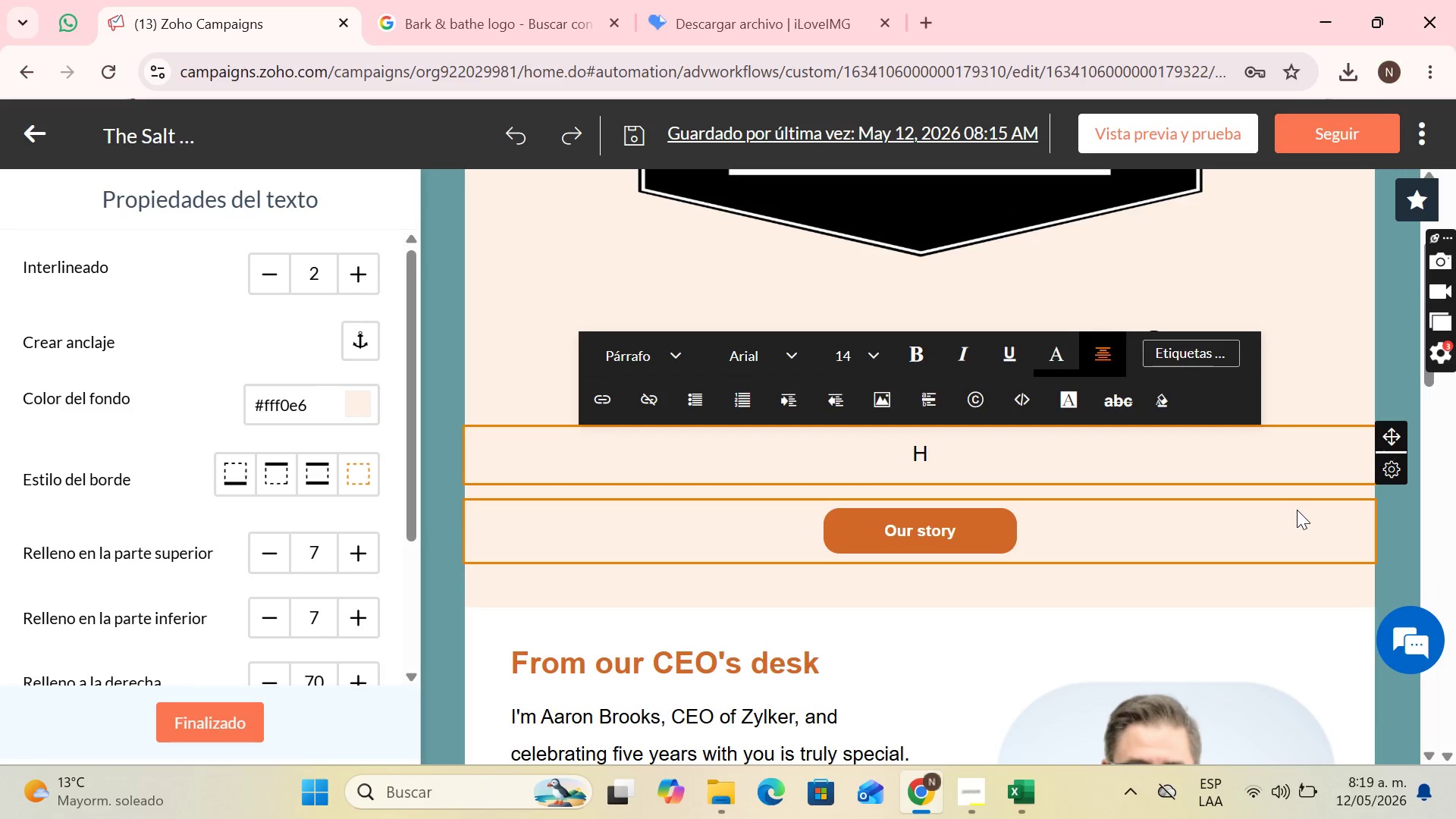 
type(ello )
key(Backspace)
type(, )
 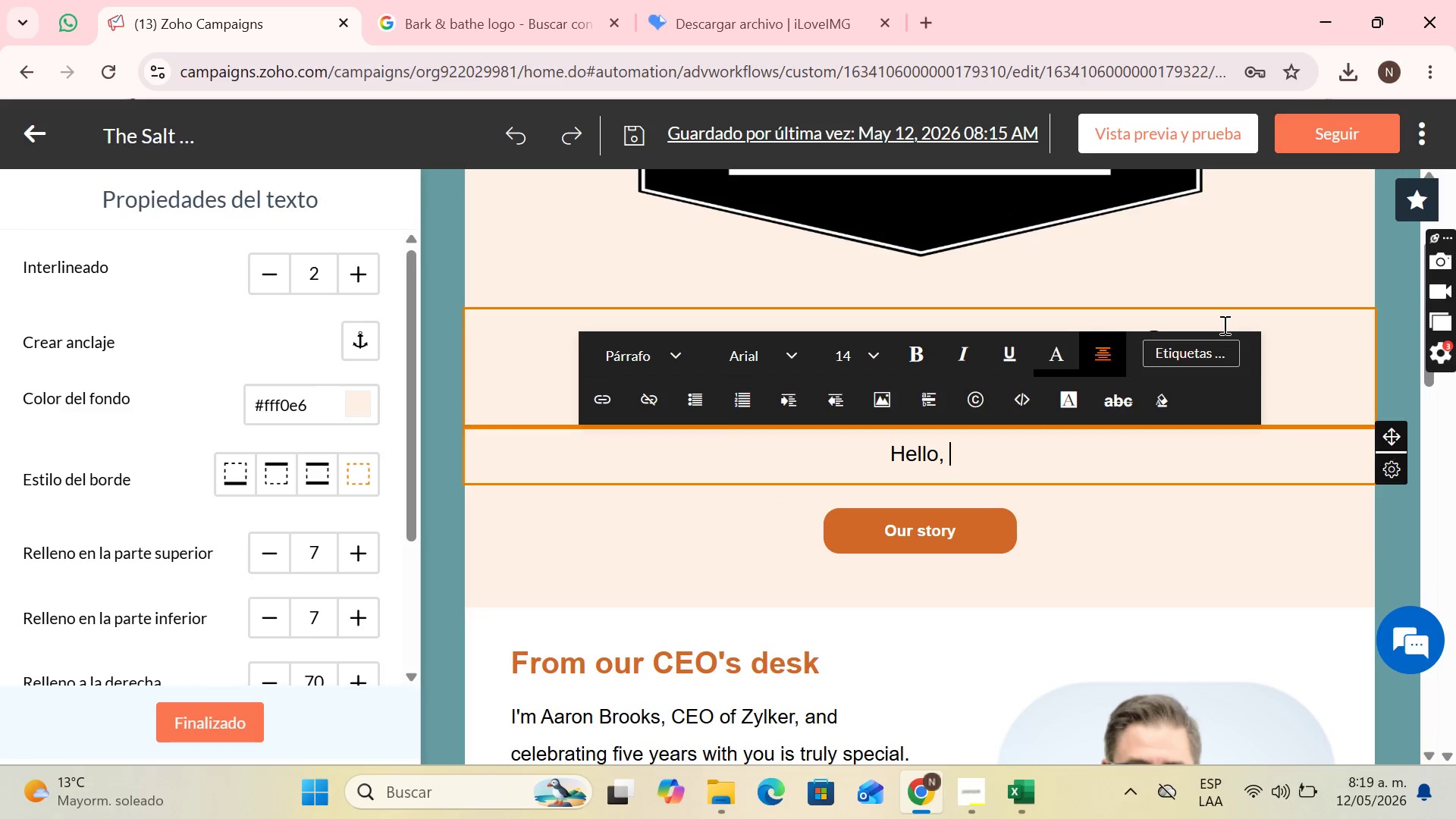 
left_click([1211, 343])
 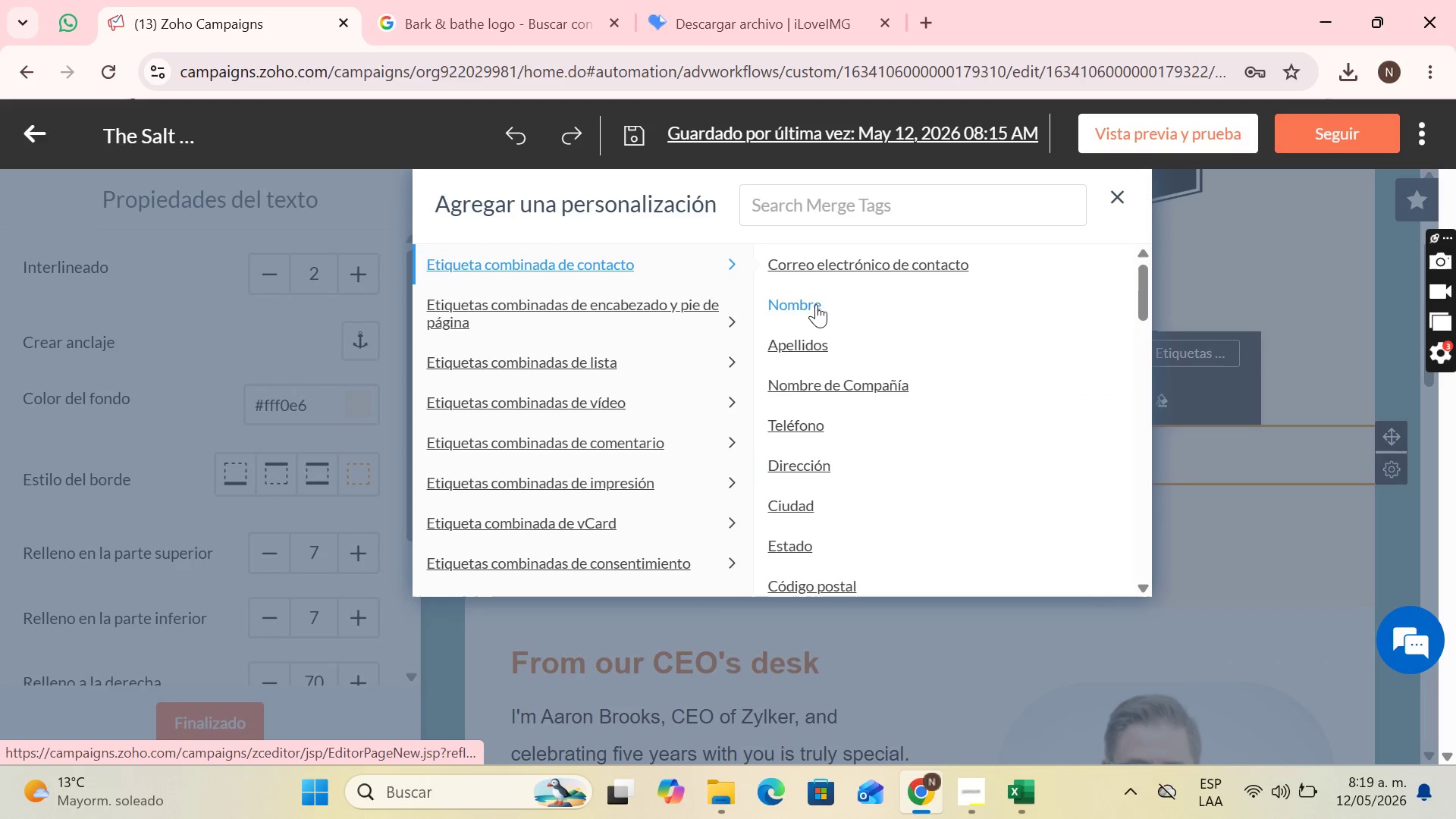 
left_click([816, 304])
 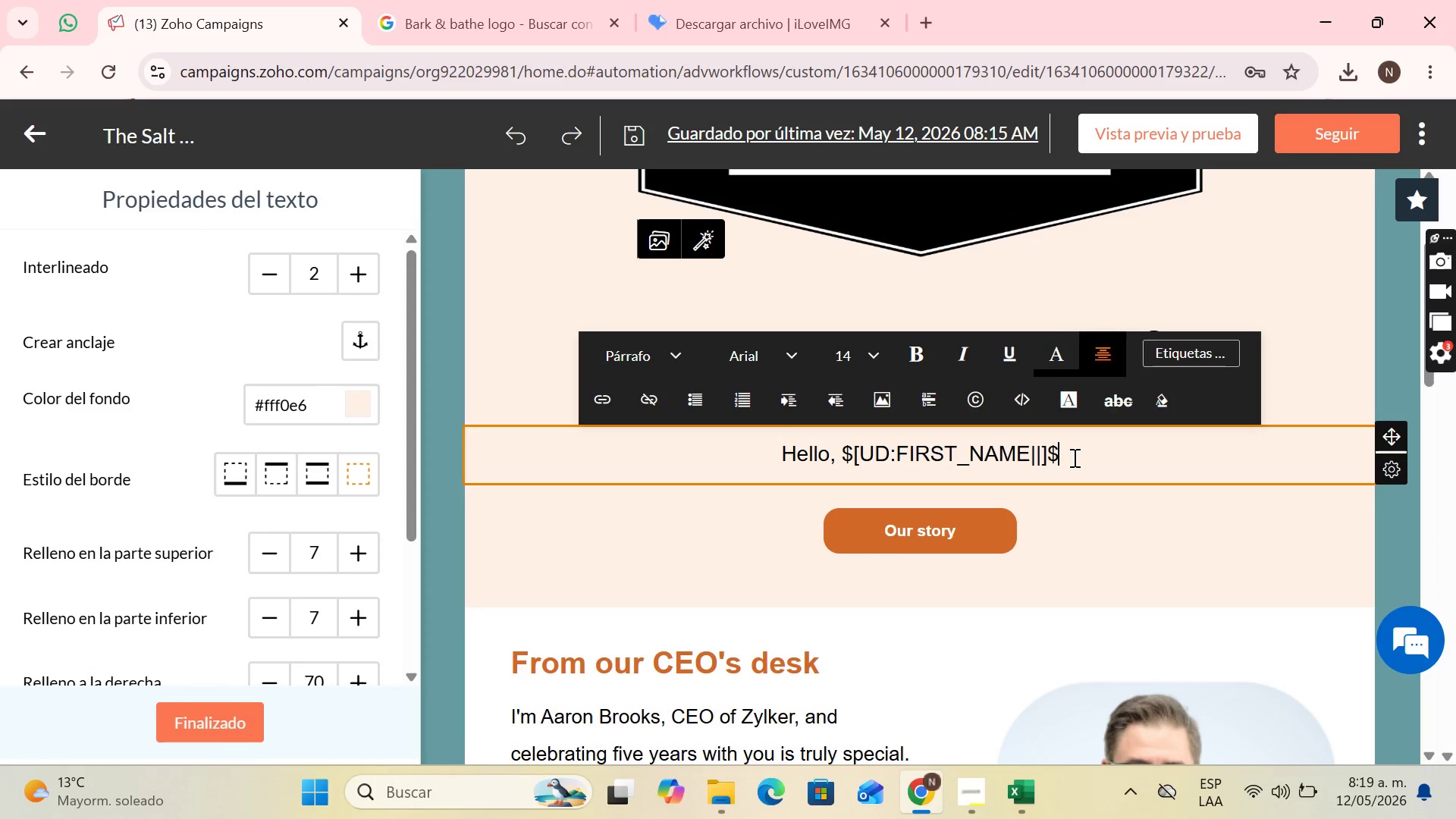 
type(, we hope u)
key(Backspace)
type(you and )
 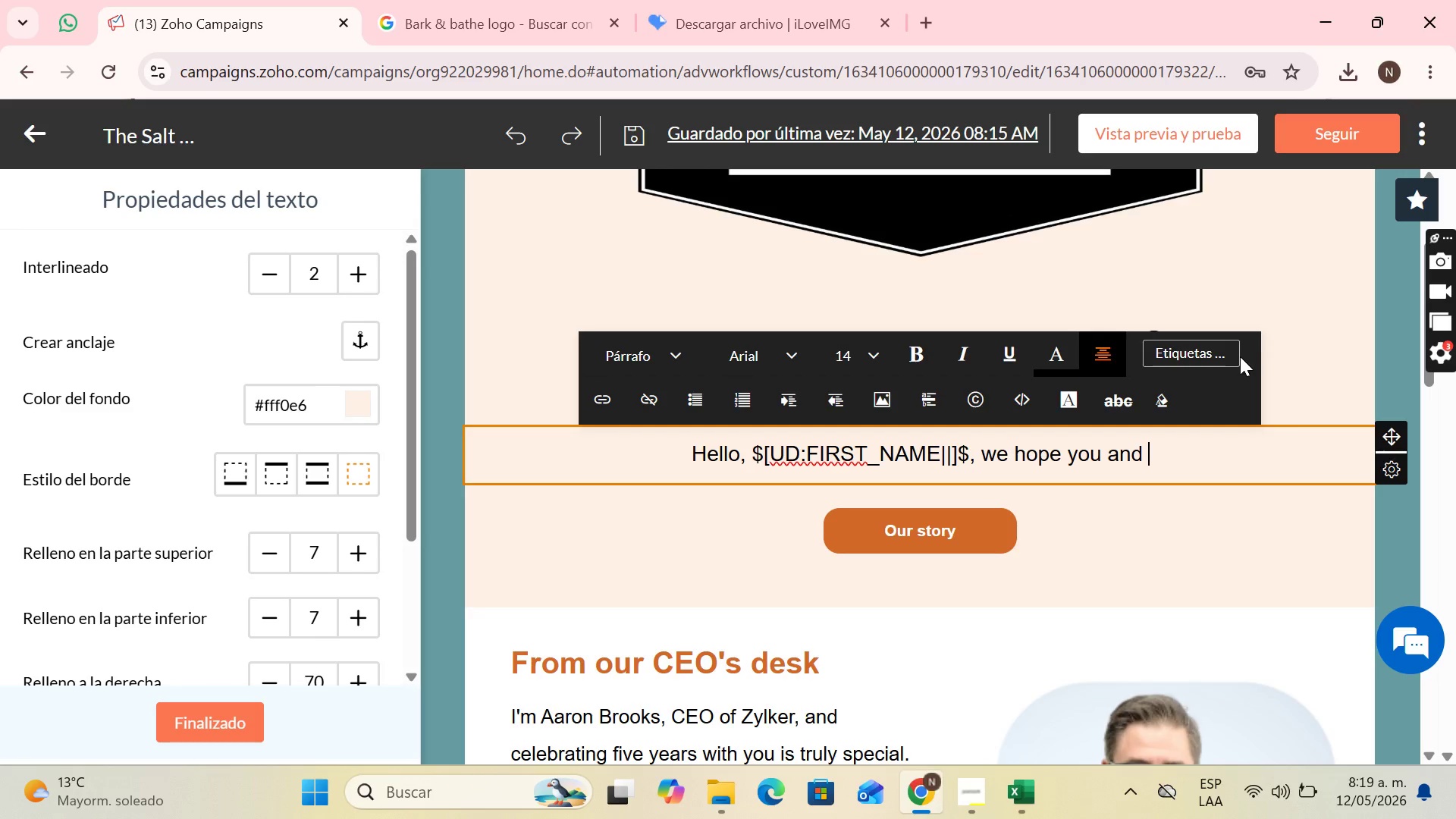 
left_click([1207, 345])
 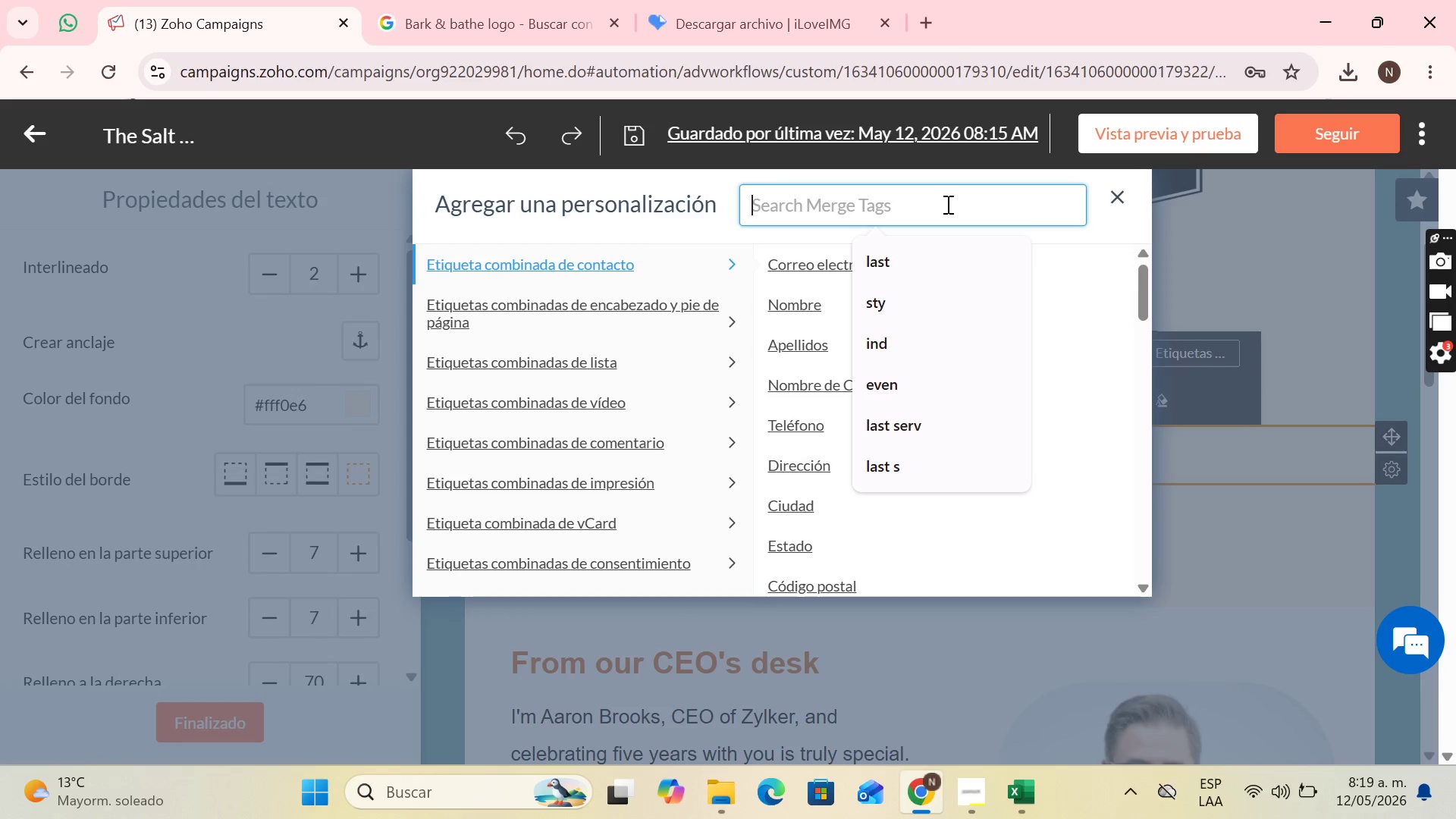 
type(pet)
 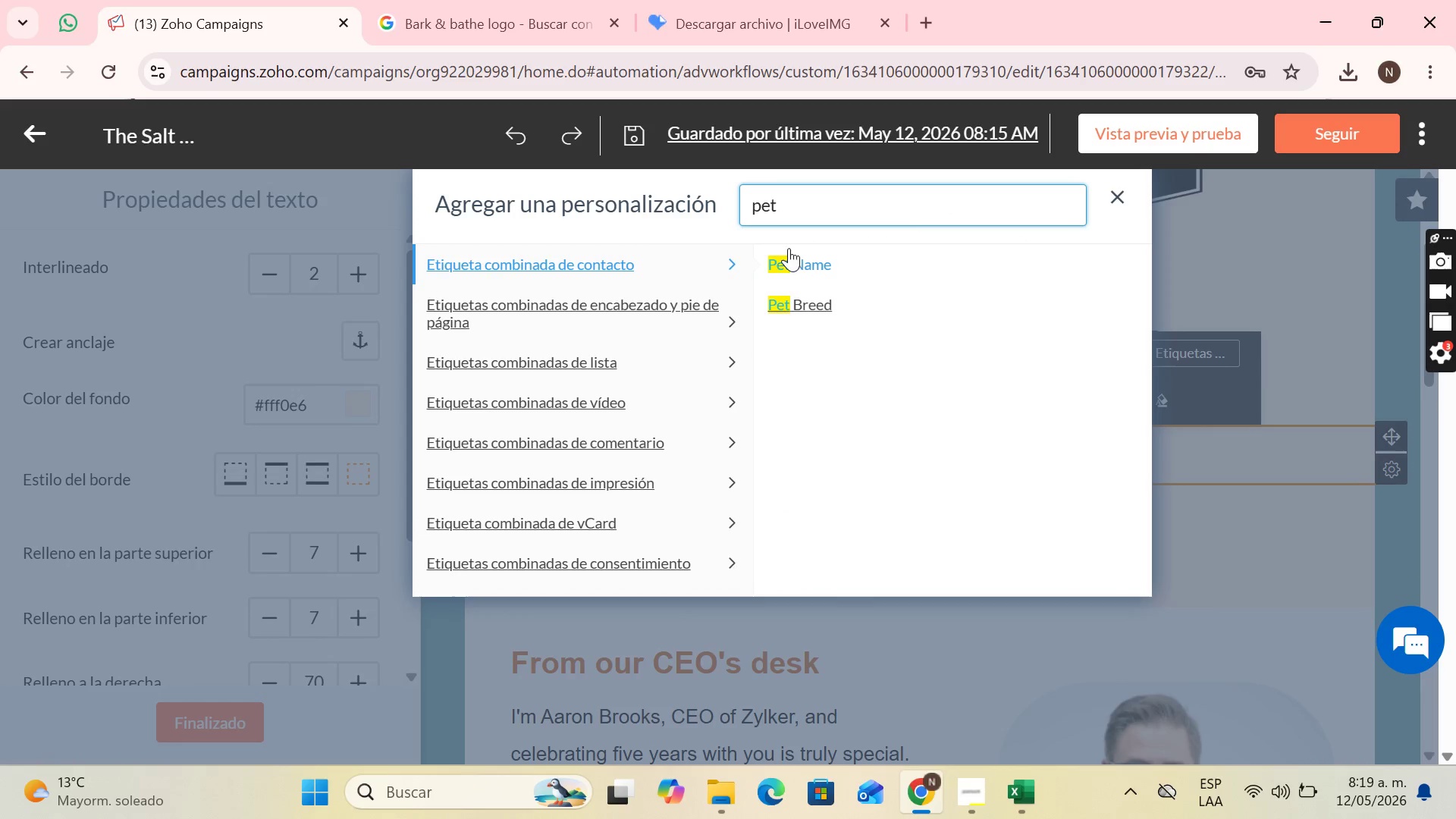 
left_click([805, 262])
 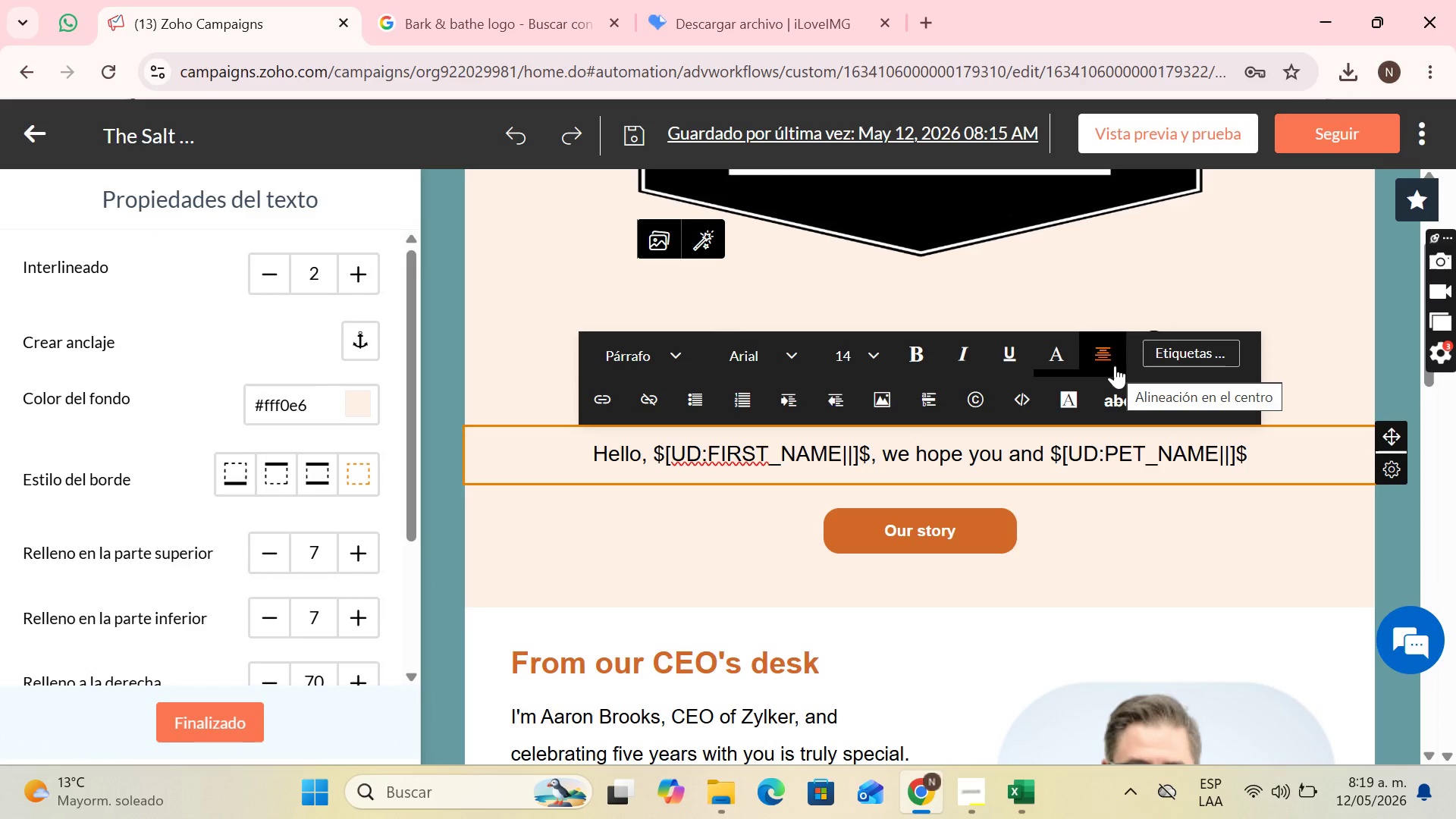 
type( are enjoying the cool days.)
 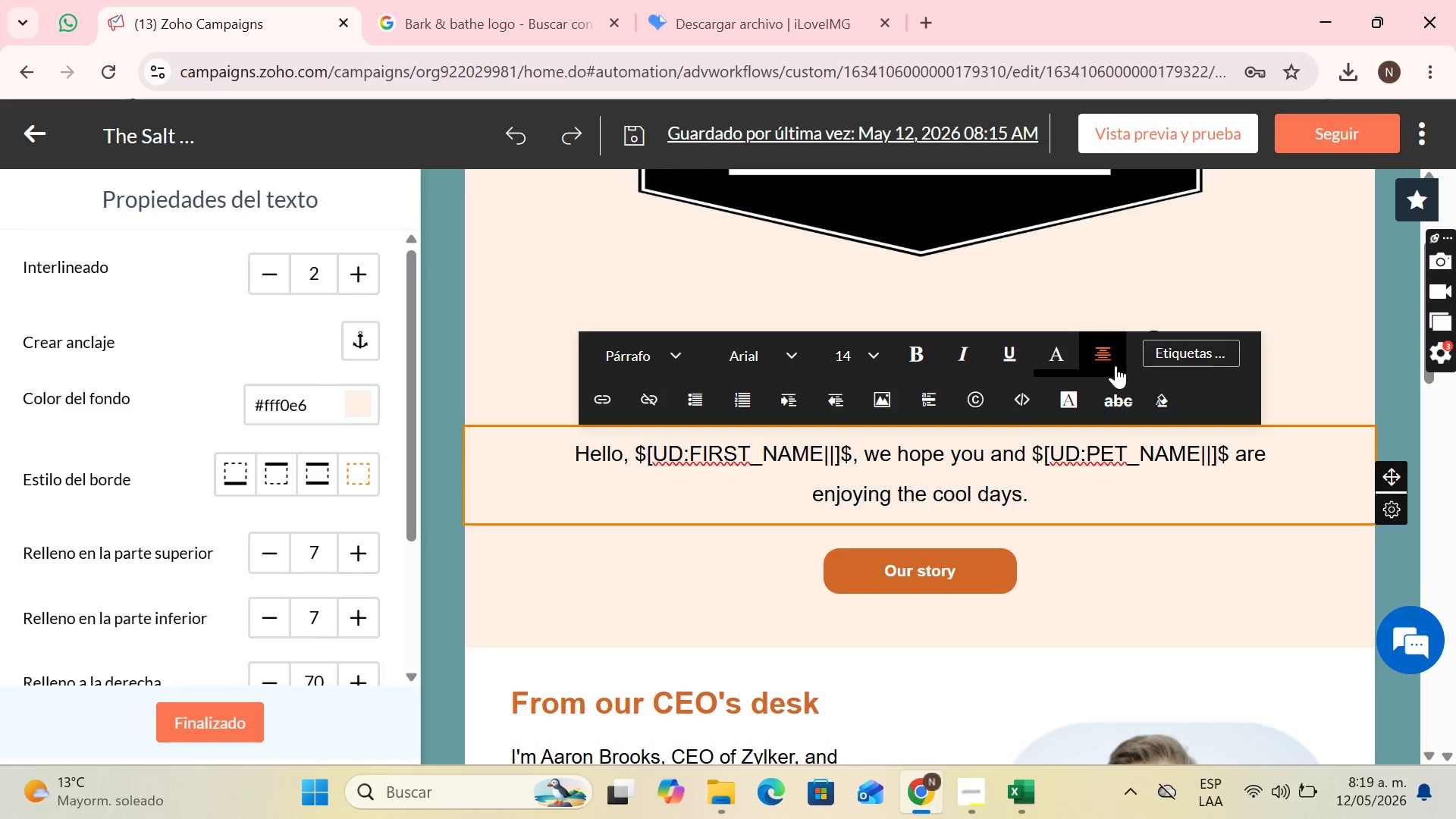 
scroll: coordinate [1042, 532], scroll_direction: down, amount: 5.0
 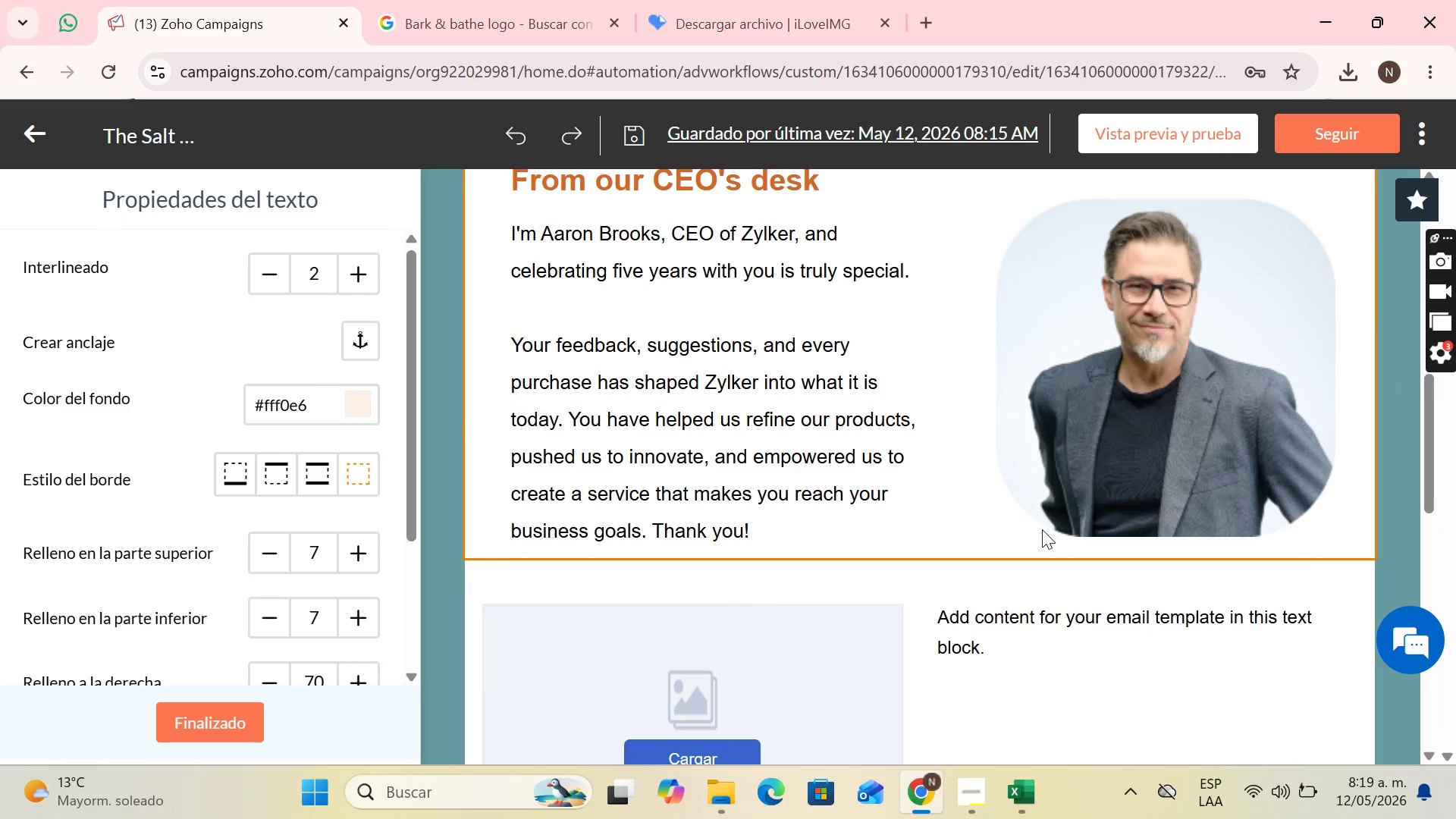 
scroll: coordinate [1042, 529], scroll_direction: up, amount: 3.0
 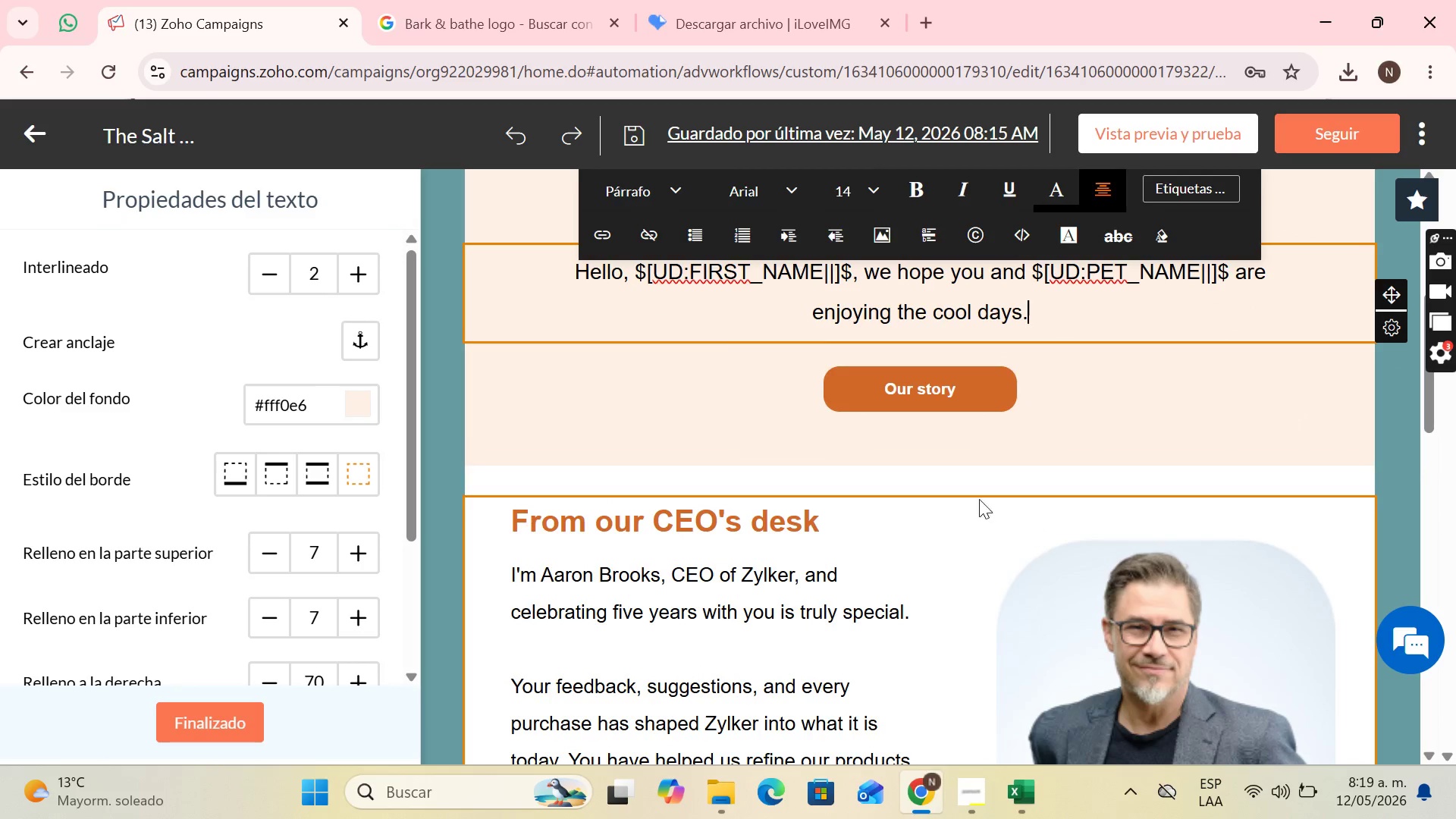 
scroll: coordinate [955, 500], scroll_direction: down, amount: 5.0
 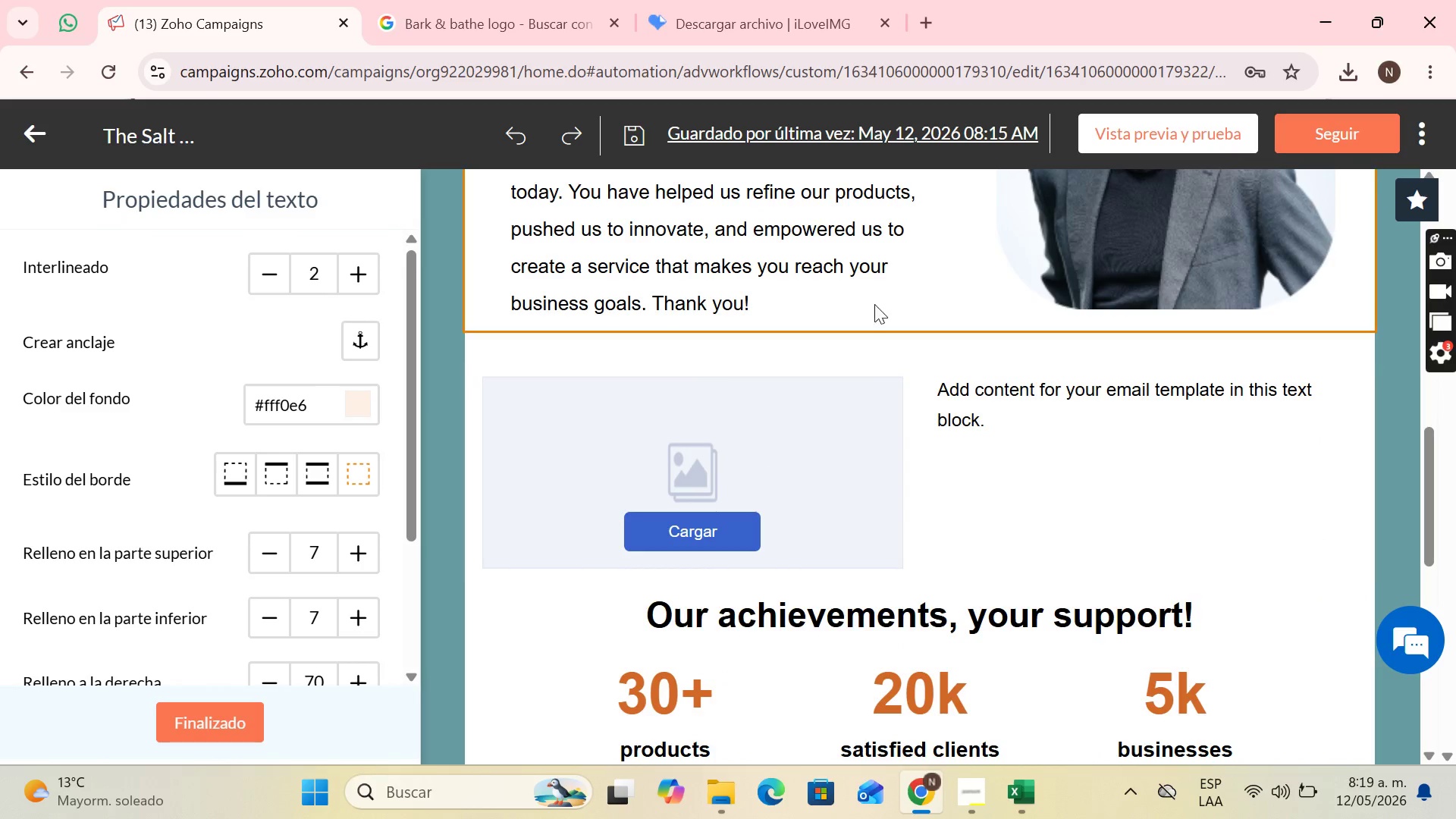 
scroll: coordinate [860, 274], scroll_direction: up, amount: 3.0
 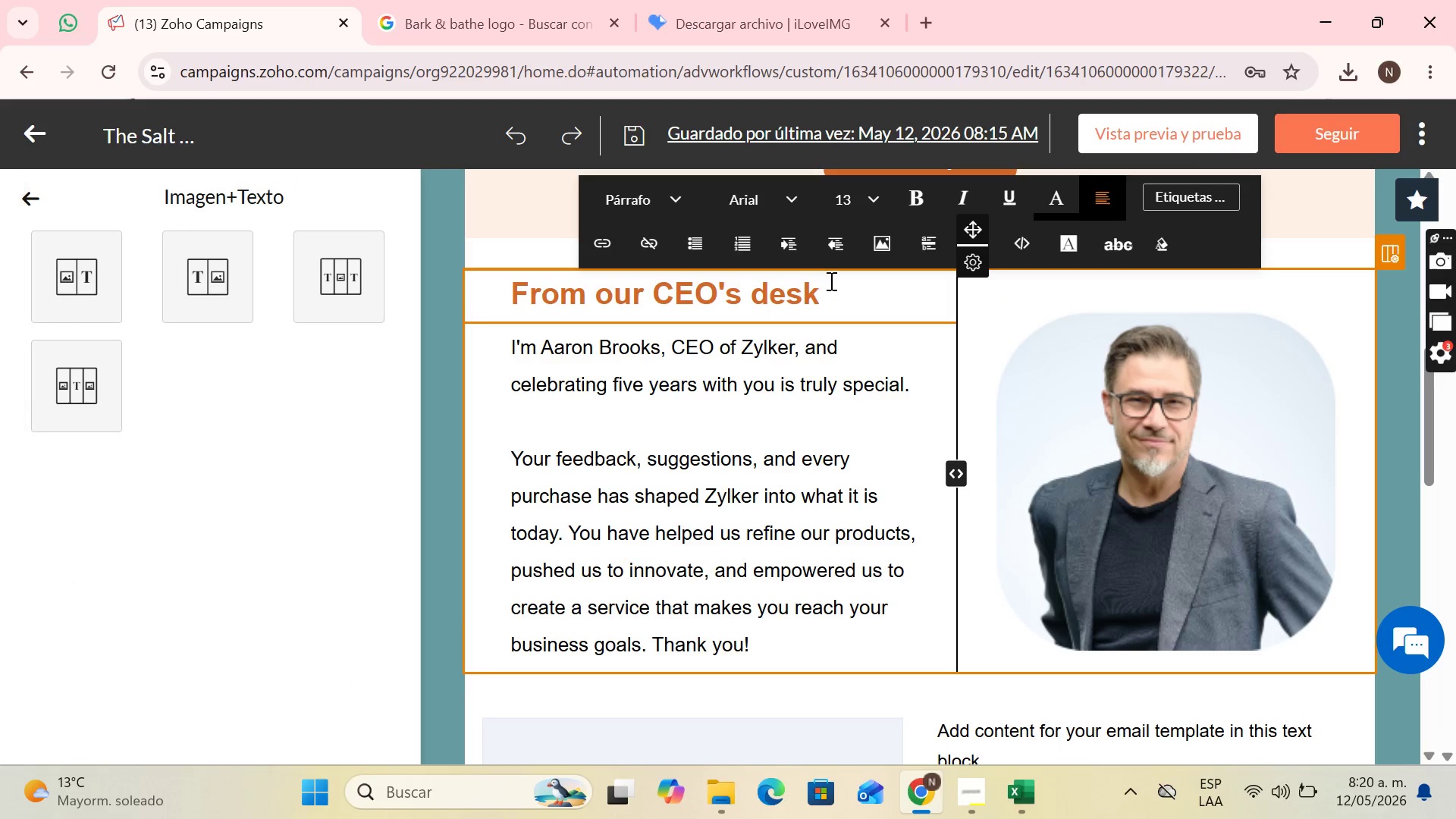 
left_click([842, 297])
 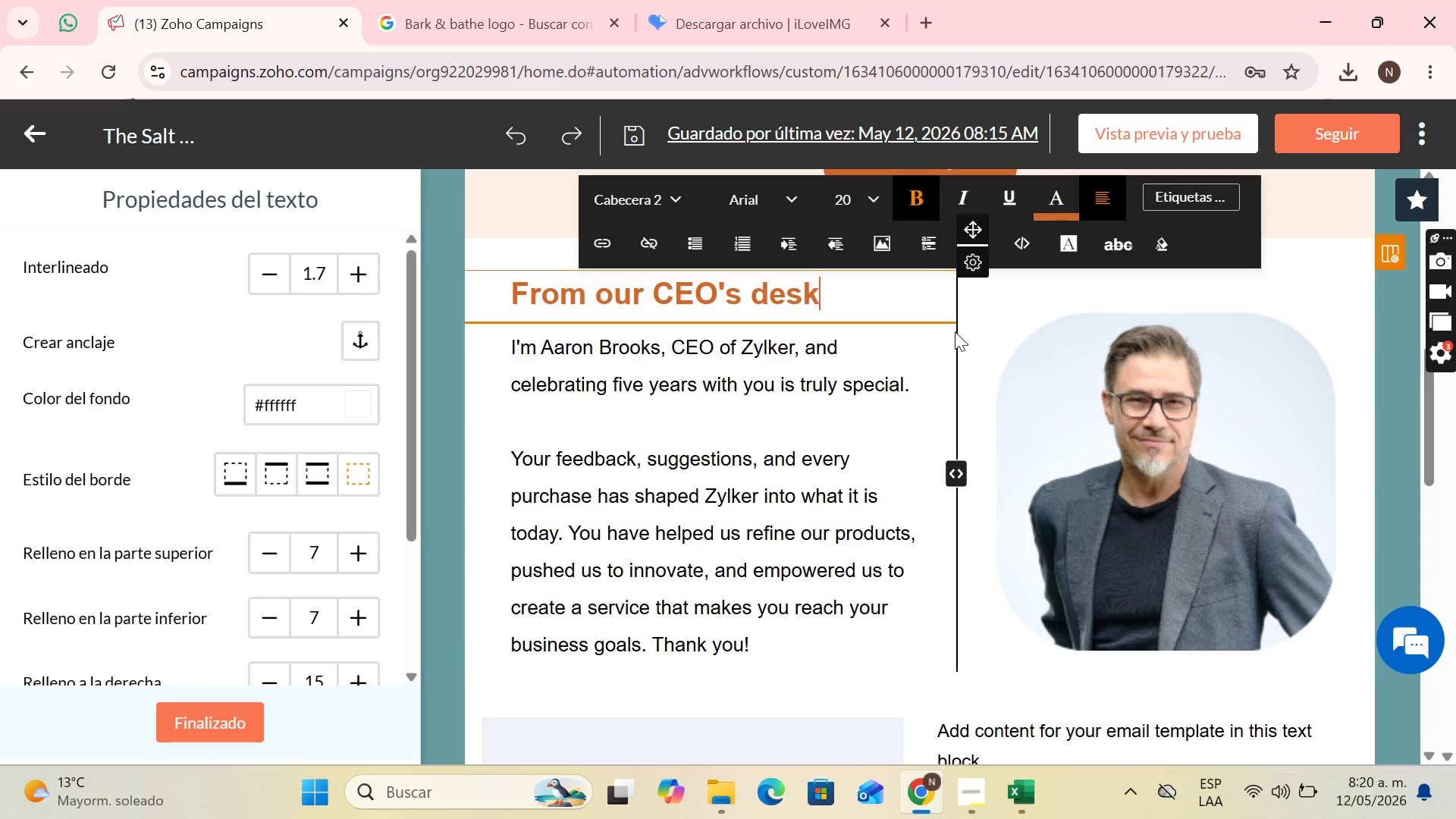 
scroll: coordinate [1106, 447], scroll_direction: down, amount: 3.0
 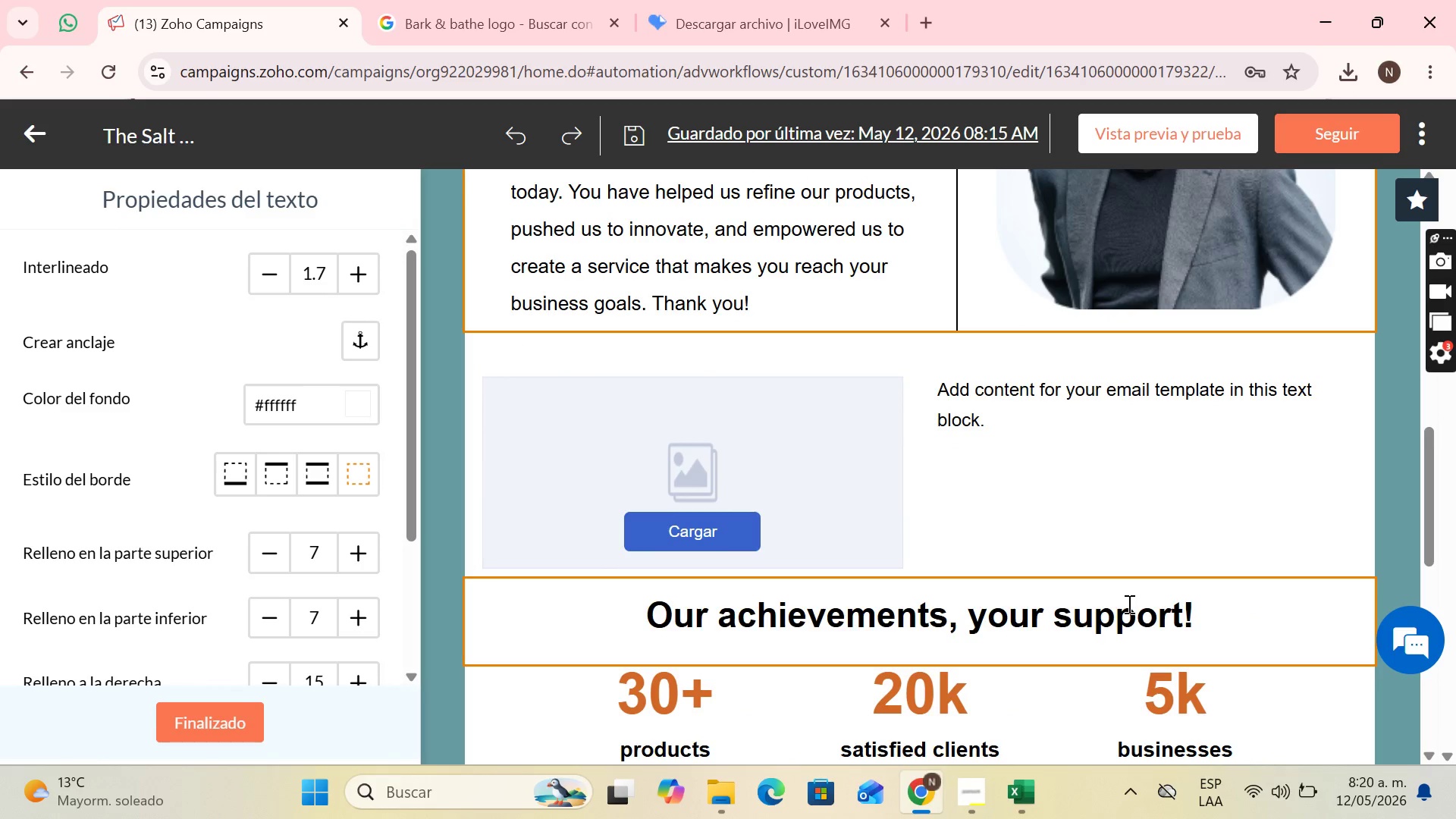 
scroll: coordinate [1084, 650], scroll_direction: up, amount: 4.0
 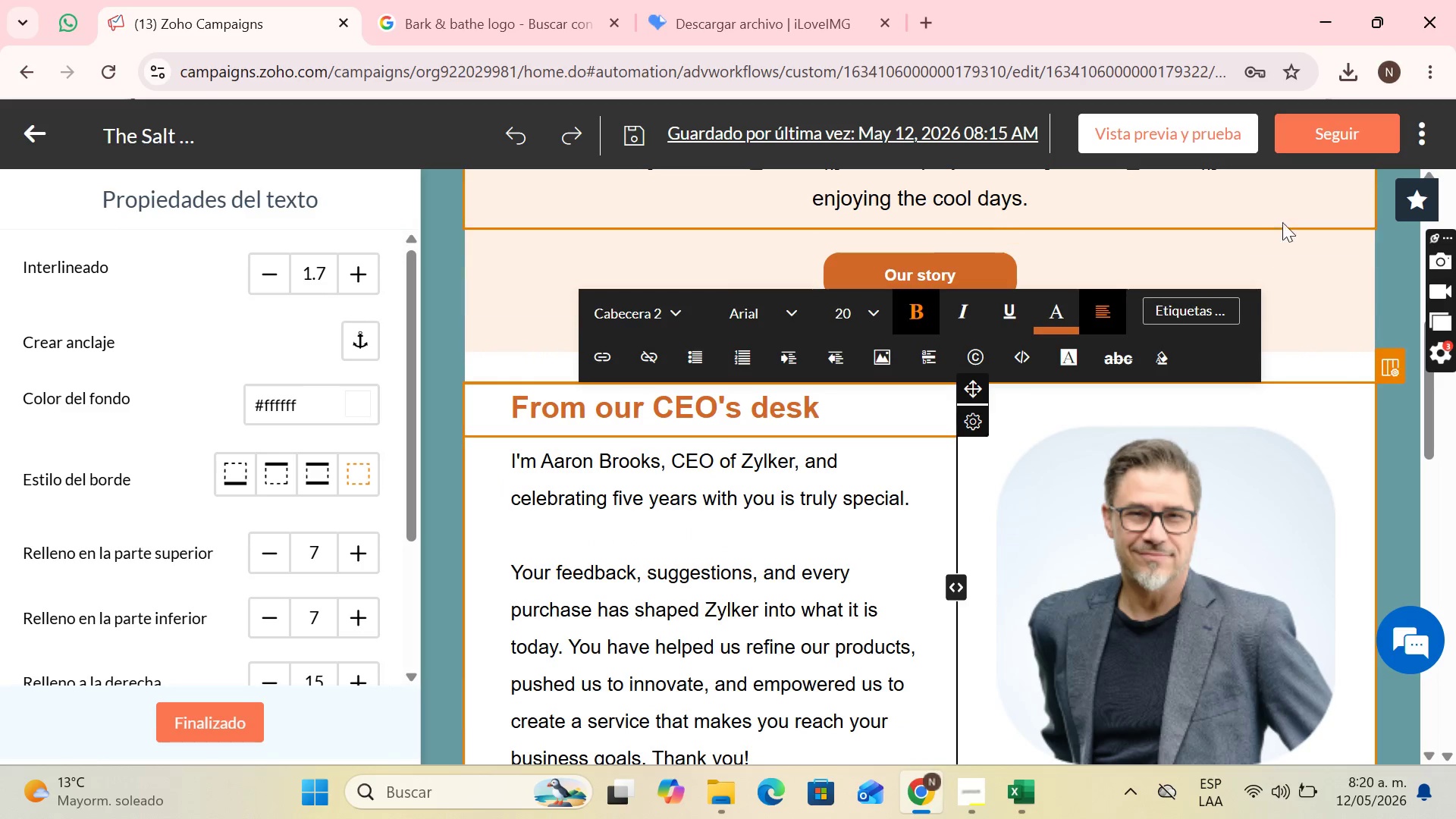 
left_click([1286, 260])
 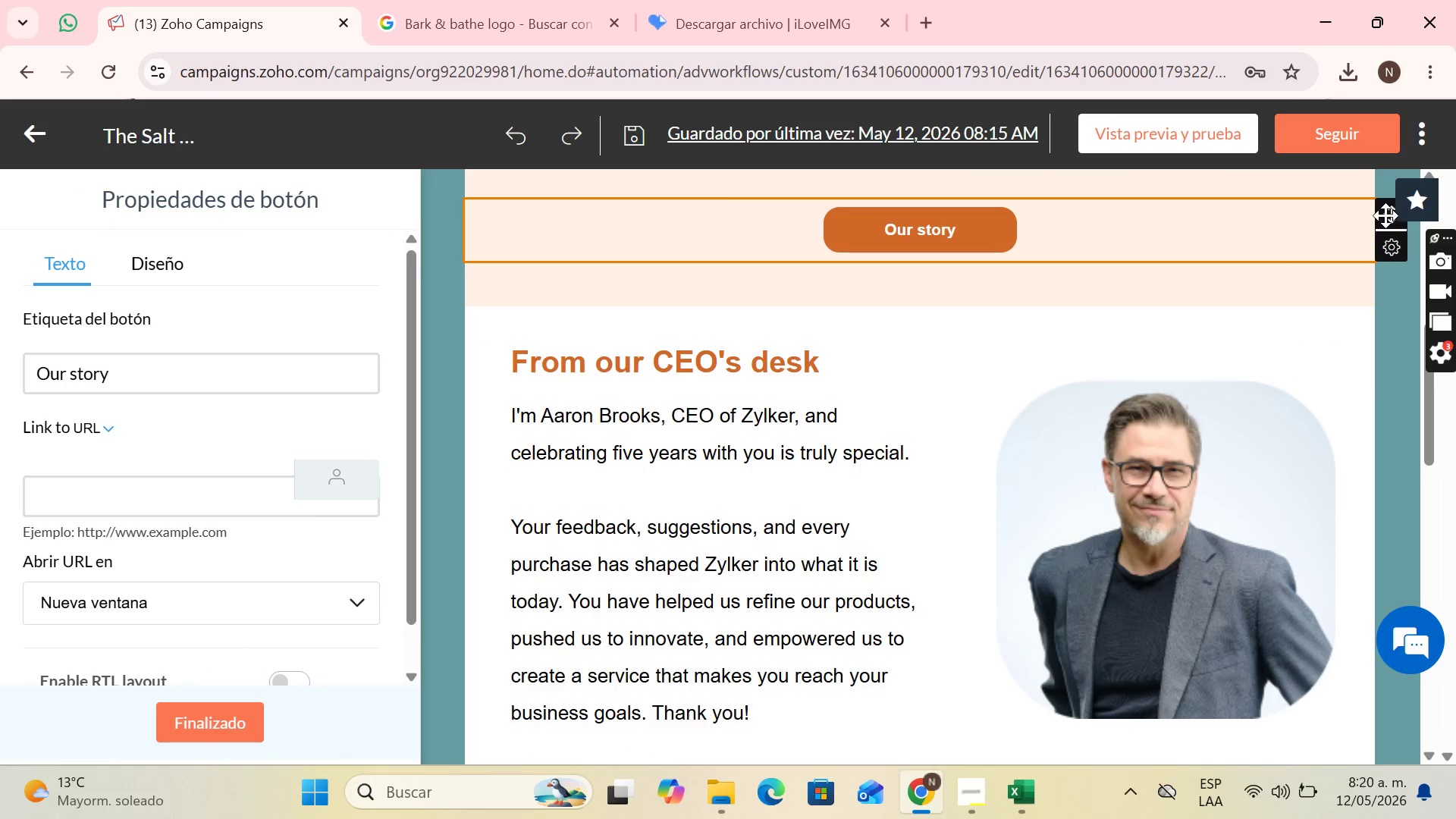 
left_click_drag(start_coordinate=[1385, 215], to_coordinate=[948, 484])
 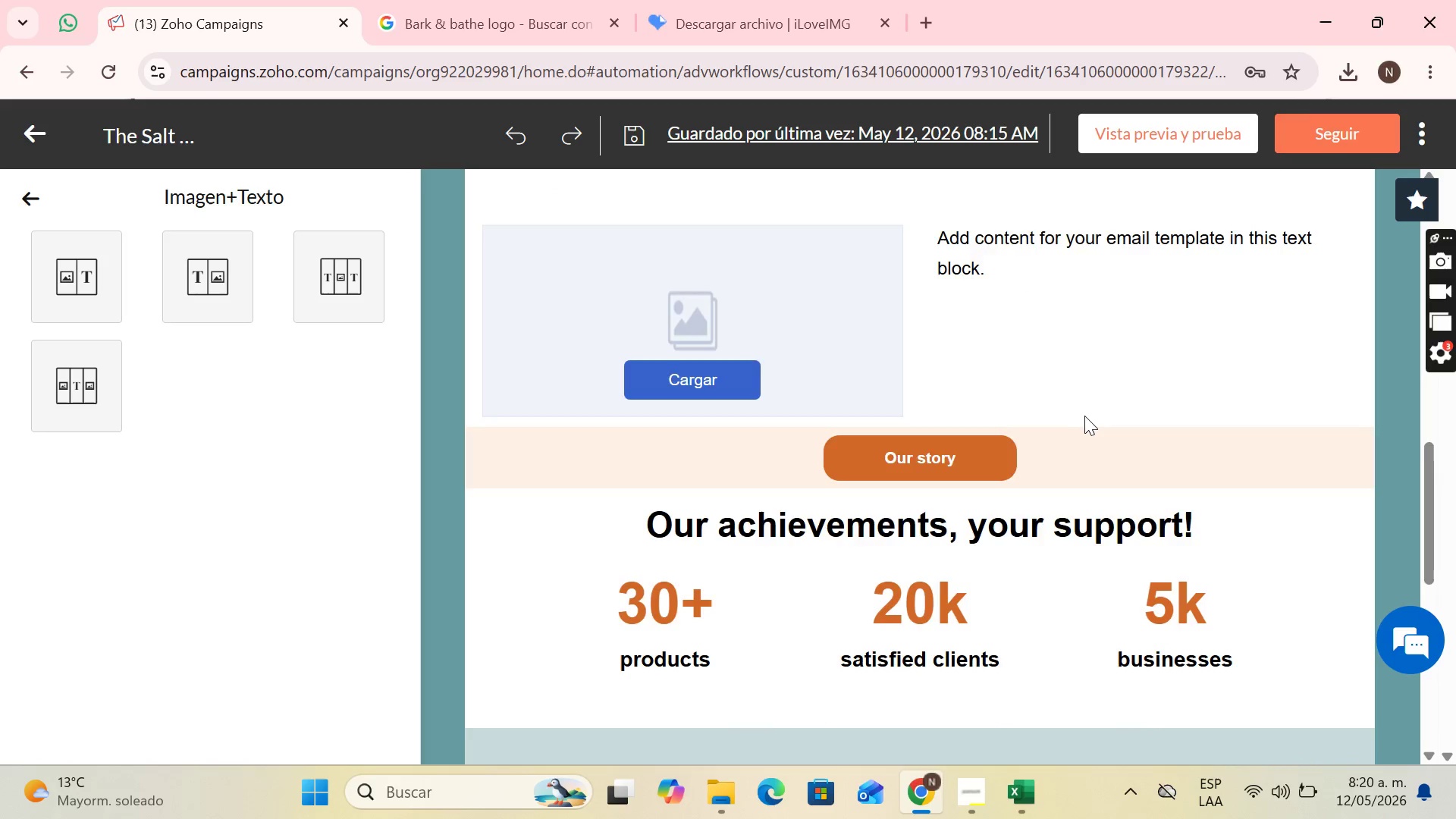 
scroll: coordinate [1091, 400], scroll_direction: up, amount: 6.0
 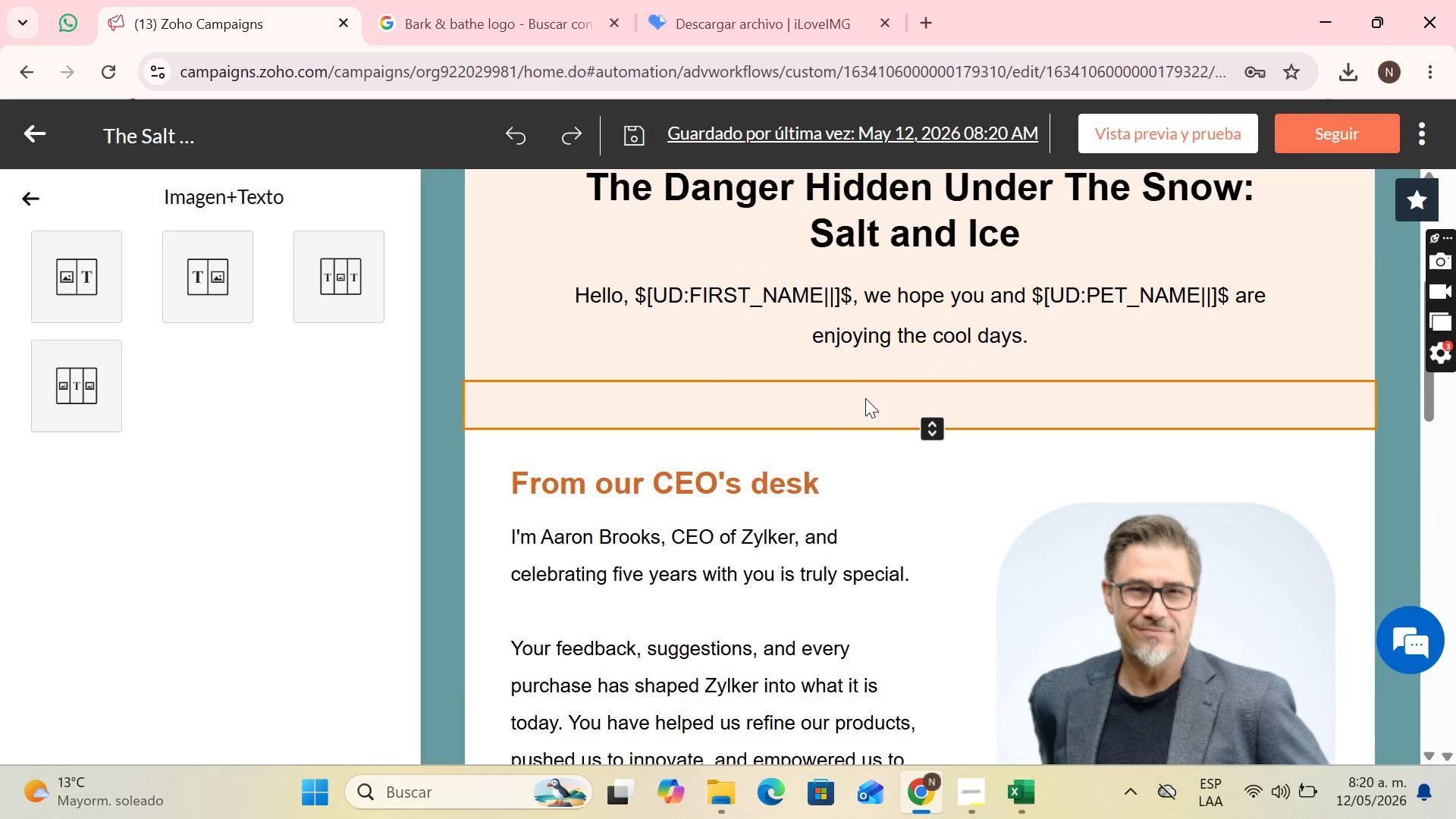 
scroll: coordinate [1003, 444], scroll_direction: down, amount: 1.0
 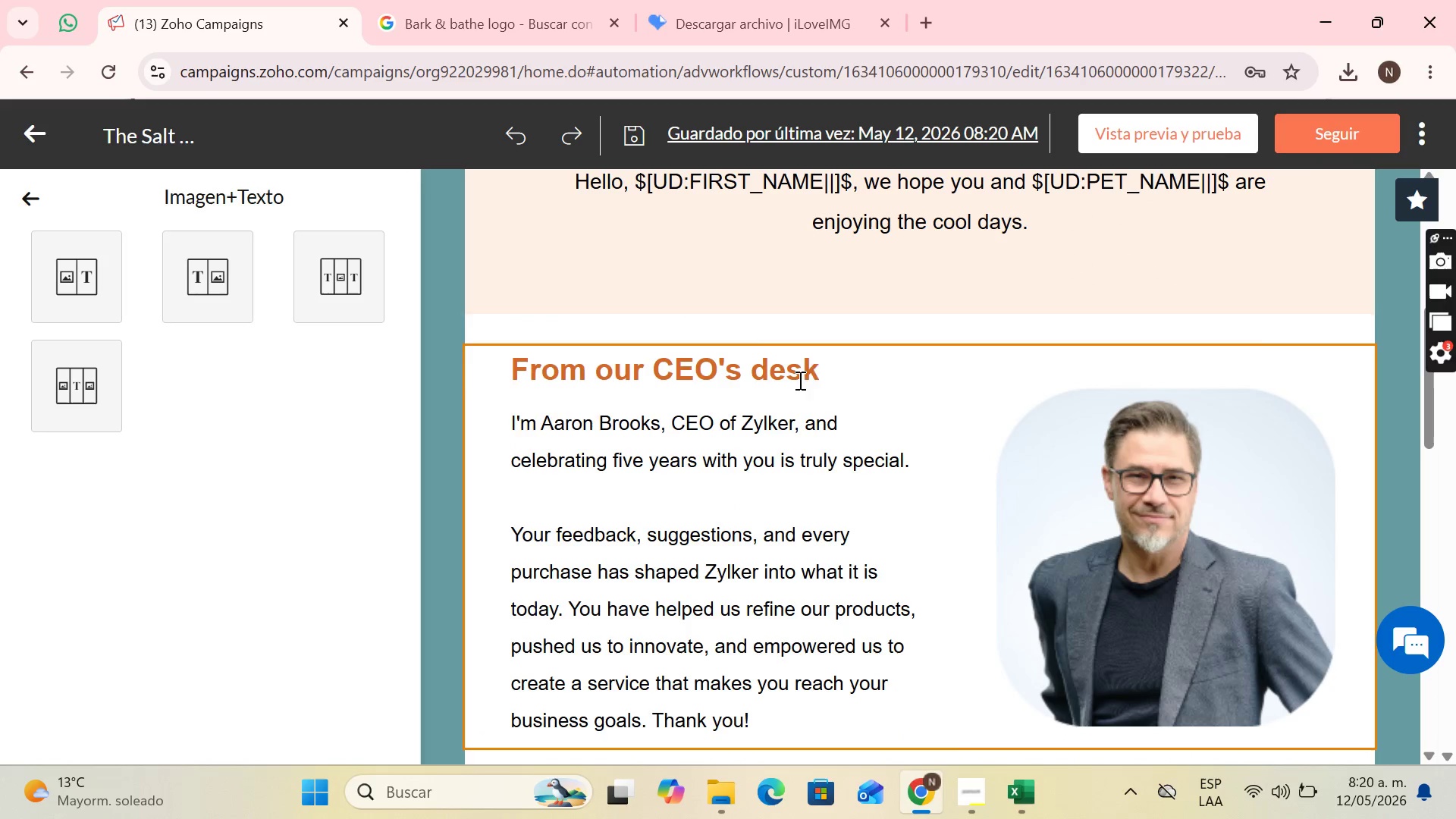 
left_click([820, 378])
 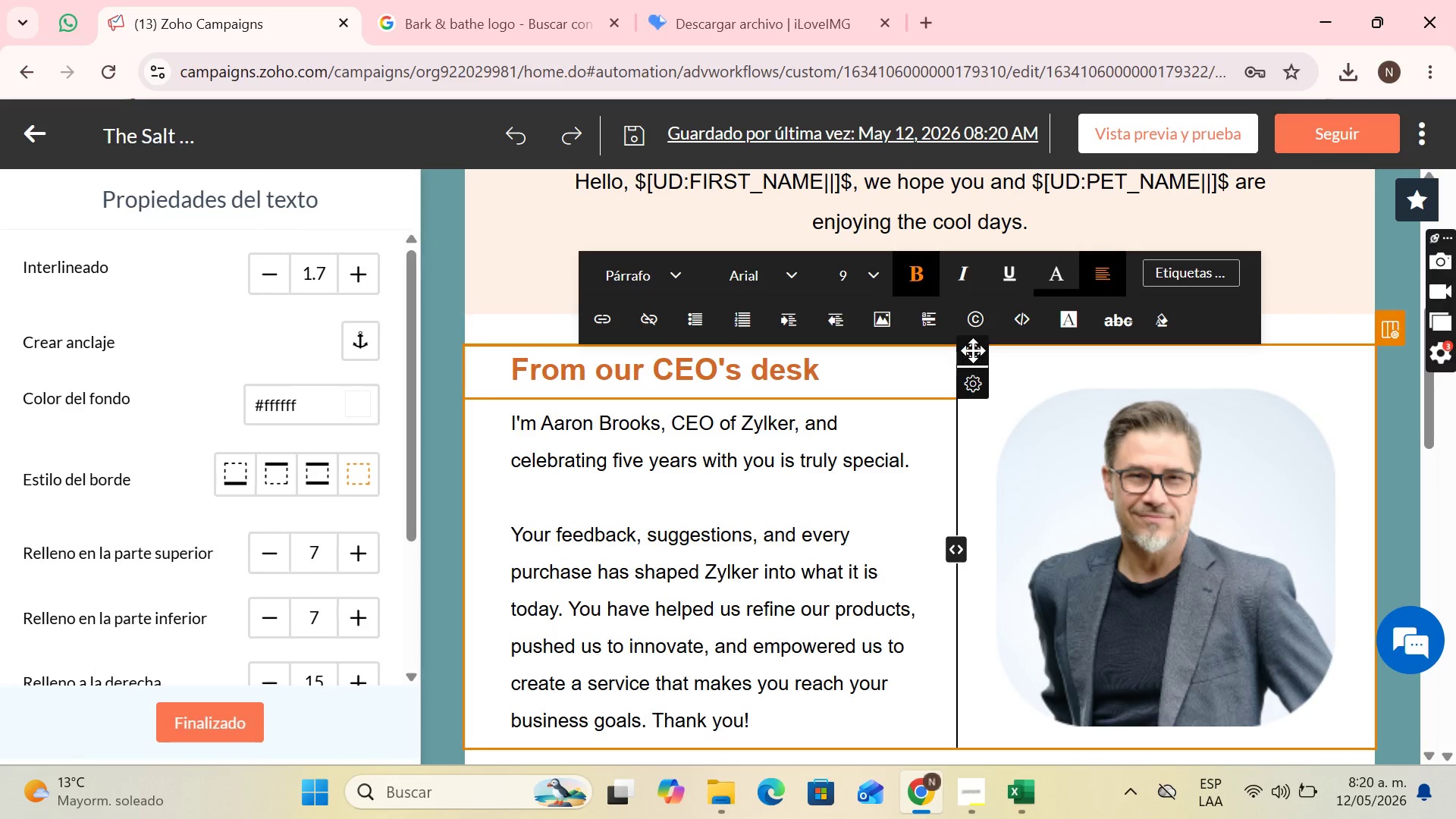 
left_click_drag(start_coordinate=[973, 350], to_coordinate=[1159, 499])
 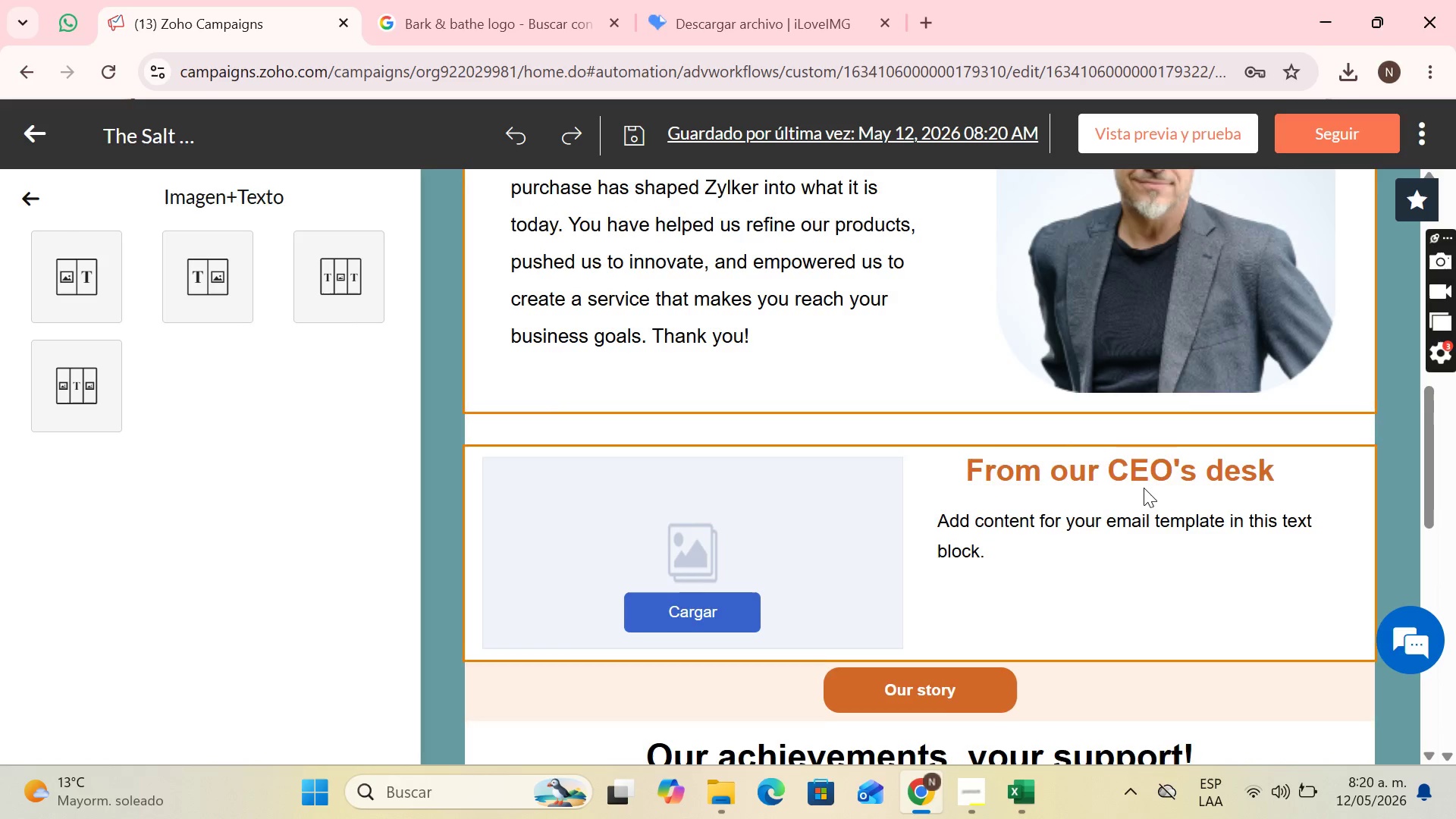 
scroll: coordinate [1141, 478], scroll_direction: down, amount: 6.0
 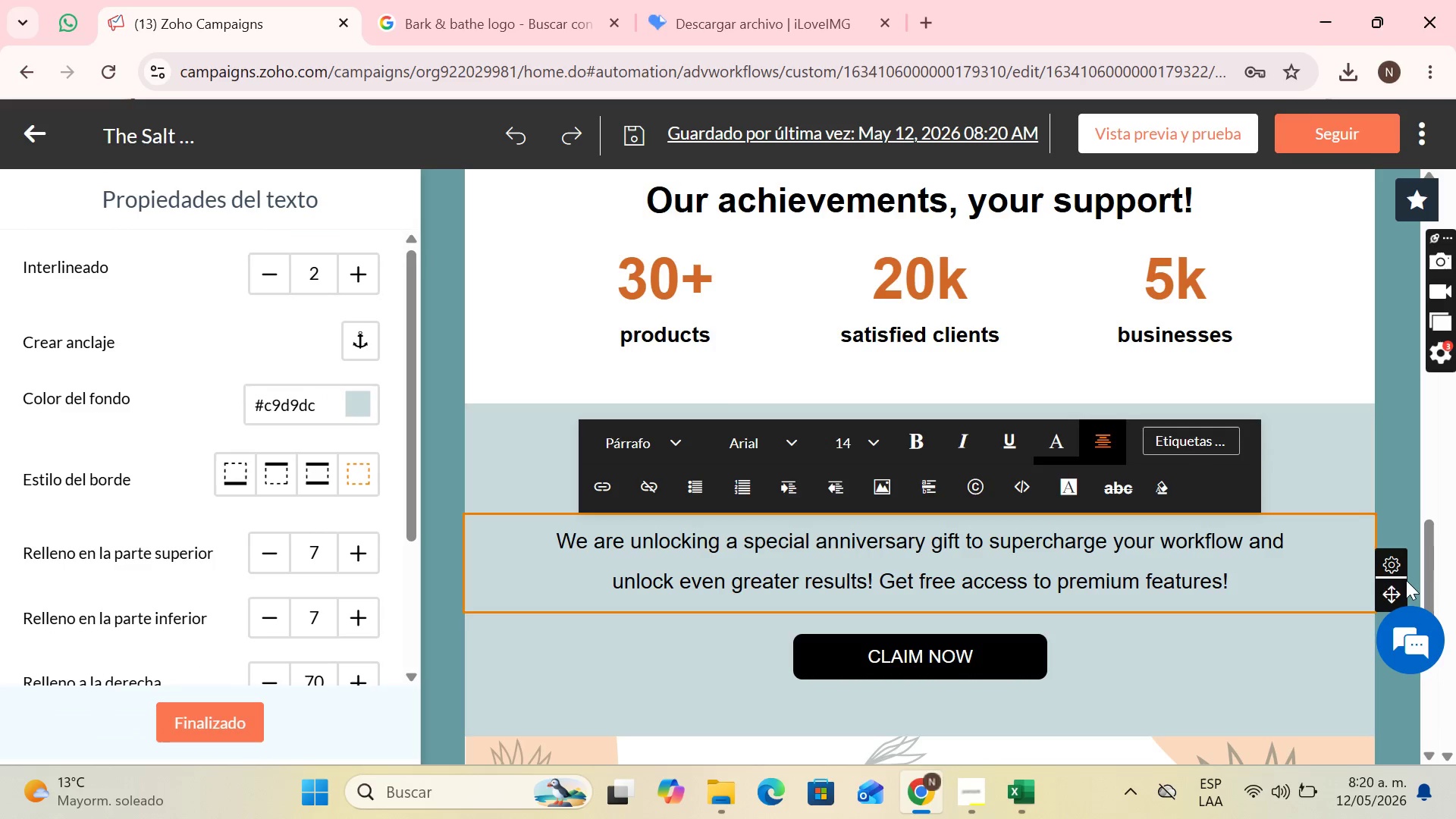 
left_click_drag(start_coordinate=[1381, 589], to_coordinate=[937, 549])
 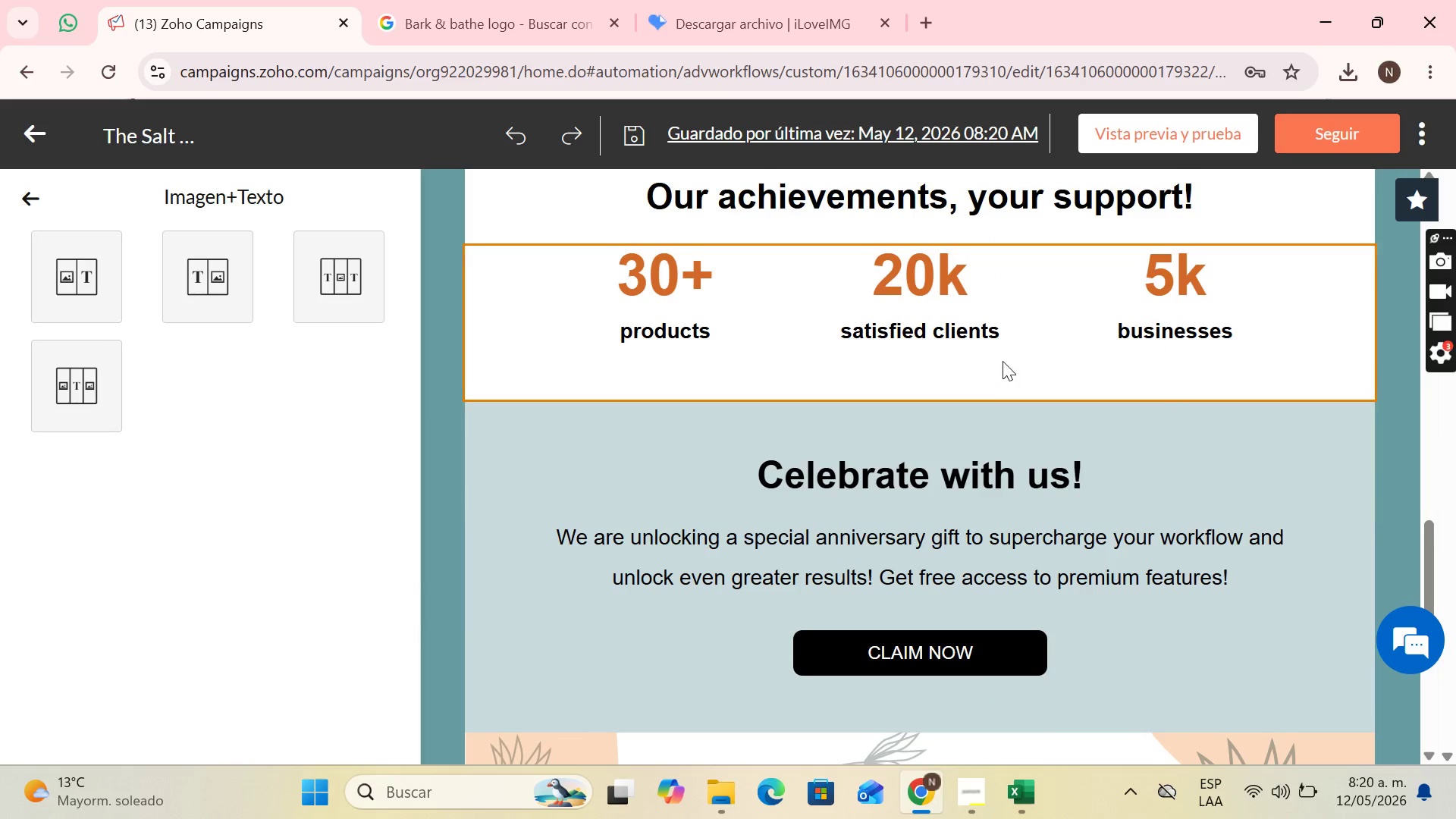 
scroll: coordinate [1024, 341], scroll_direction: up, amount: 15.0
 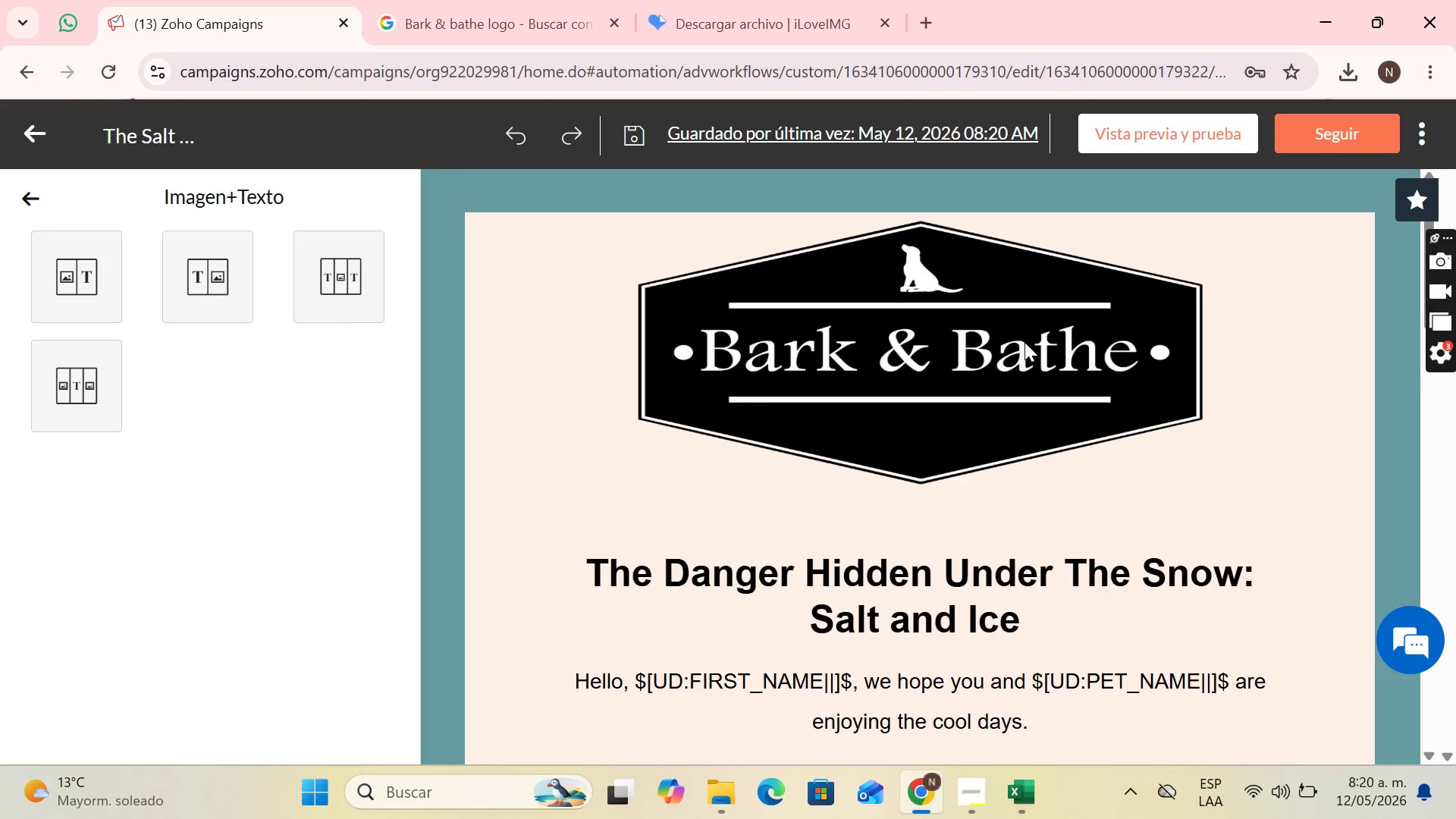 
scroll: coordinate [1021, 347], scroll_direction: down, amount: 4.0
 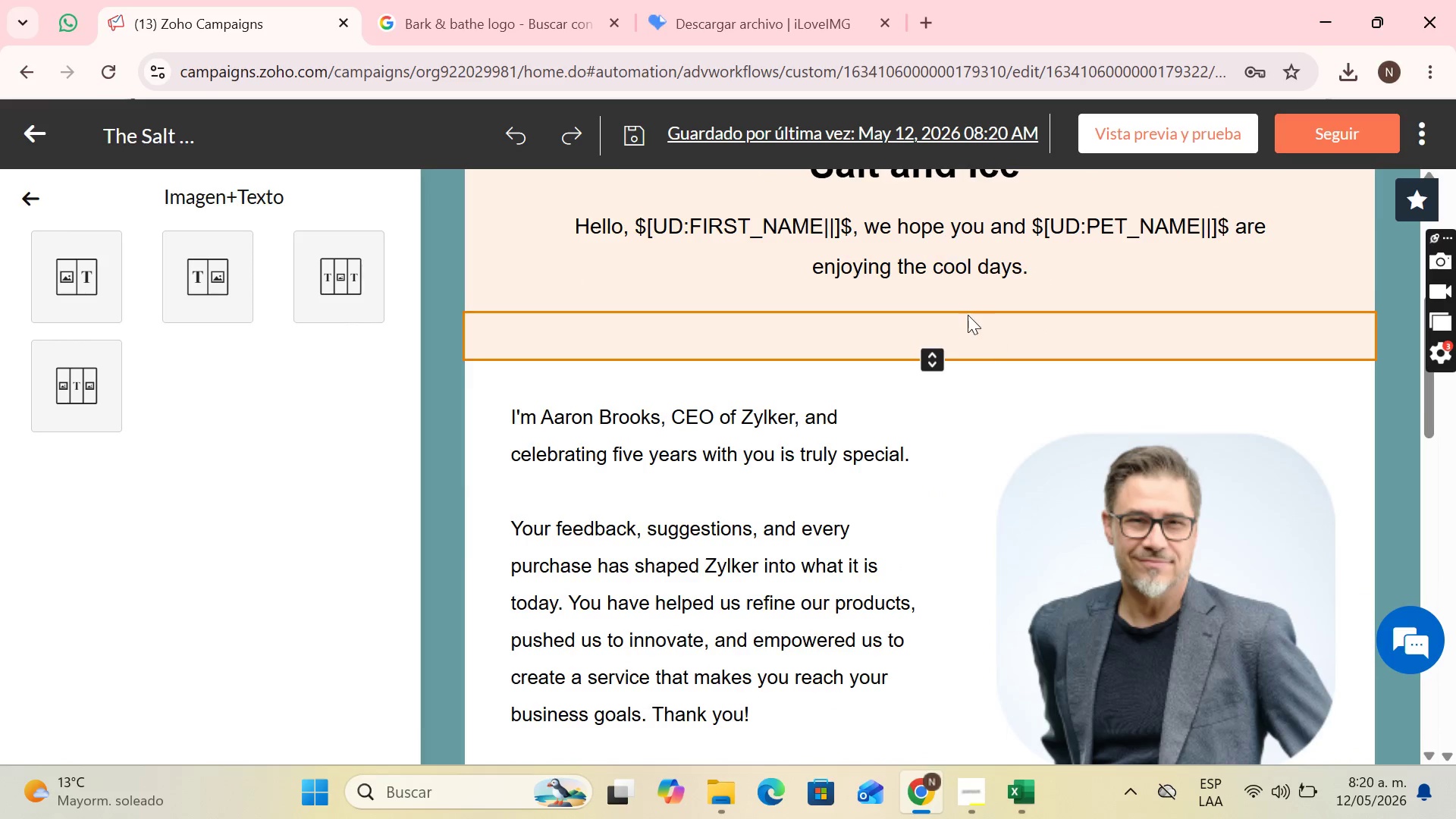 
left_click([968, 315])
 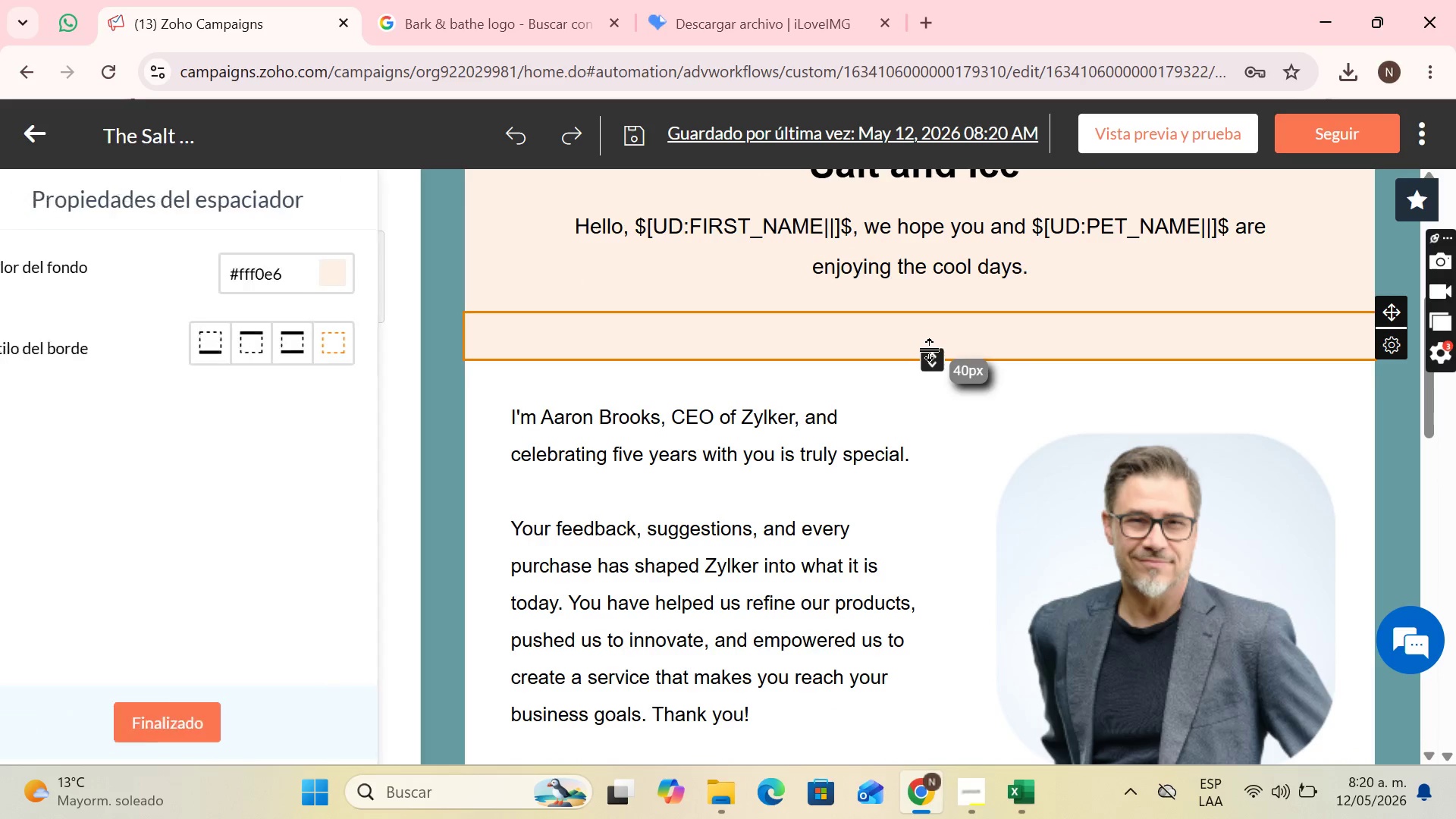 
left_click_drag(start_coordinate=[930, 350], to_coordinate=[932, 332])
 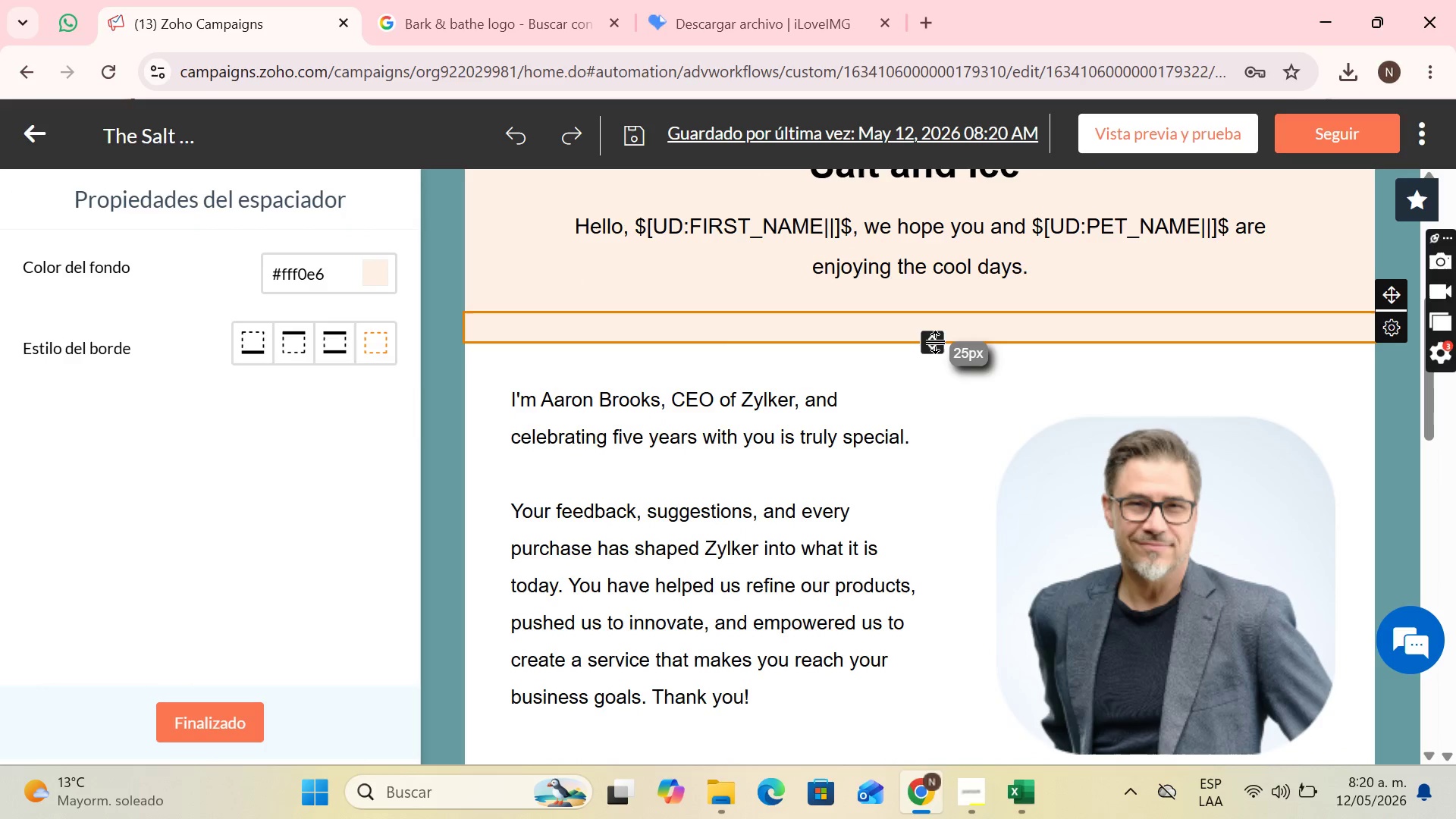 
left_click_drag(start_coordinate=[937, 343], to_coordinate=[939, 333])
 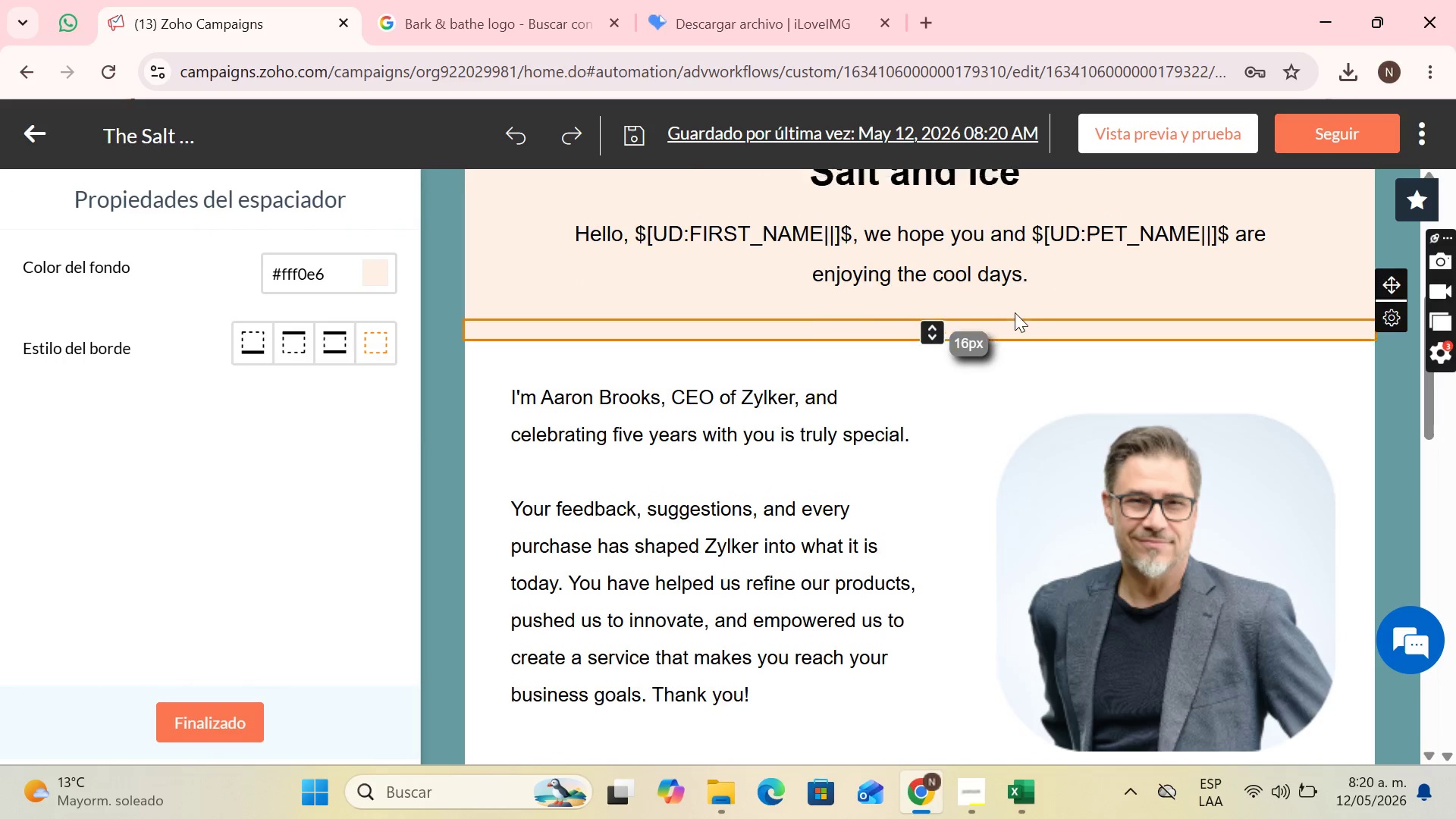 
scroll: coordinate [1018, 309], scroll_direction: up, amount: 6.0
 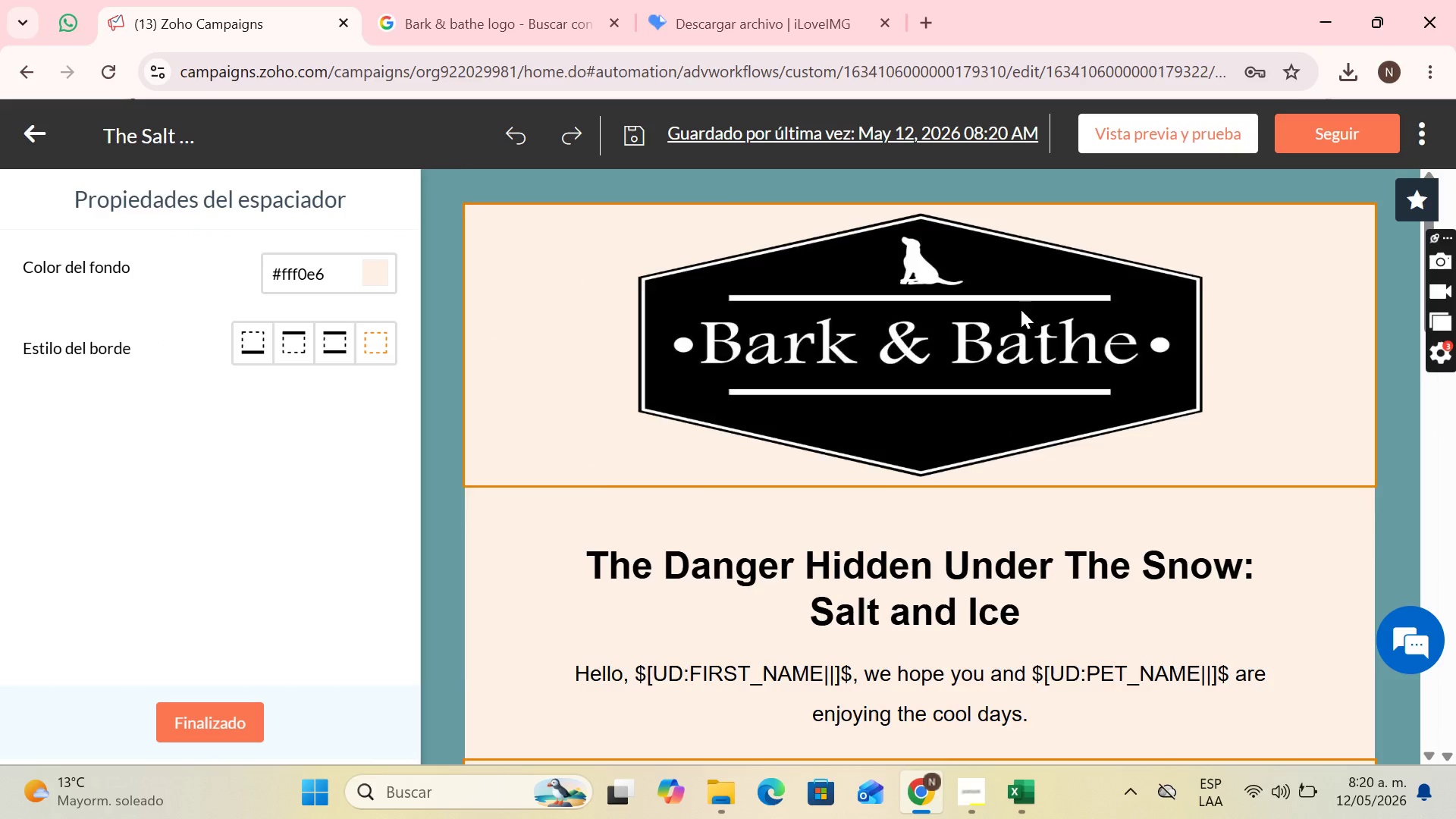 
scroll: coordinate [1021, 309], scroll_direction: down, amount: 5.0
 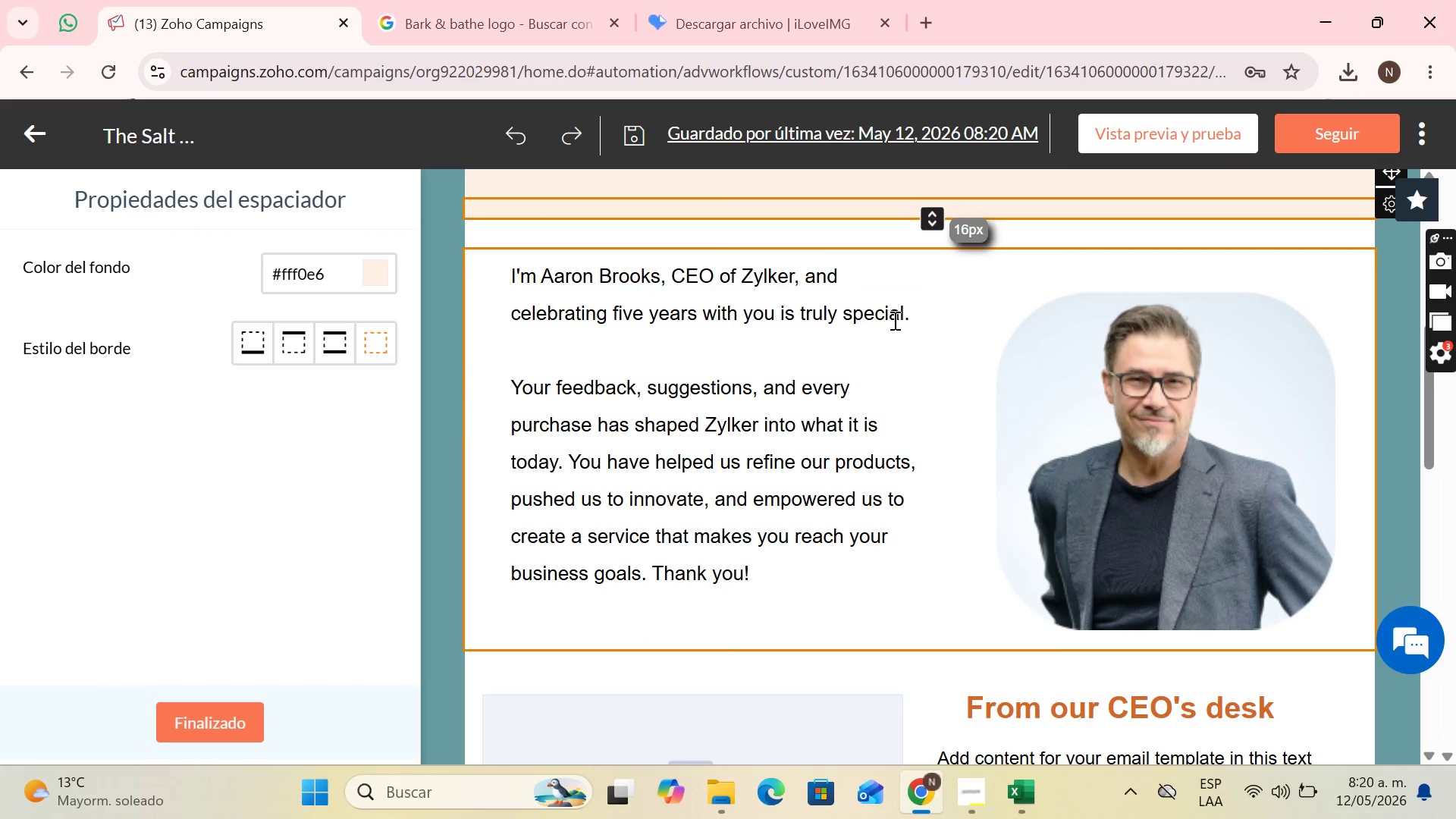 
left_click([833, 326])
 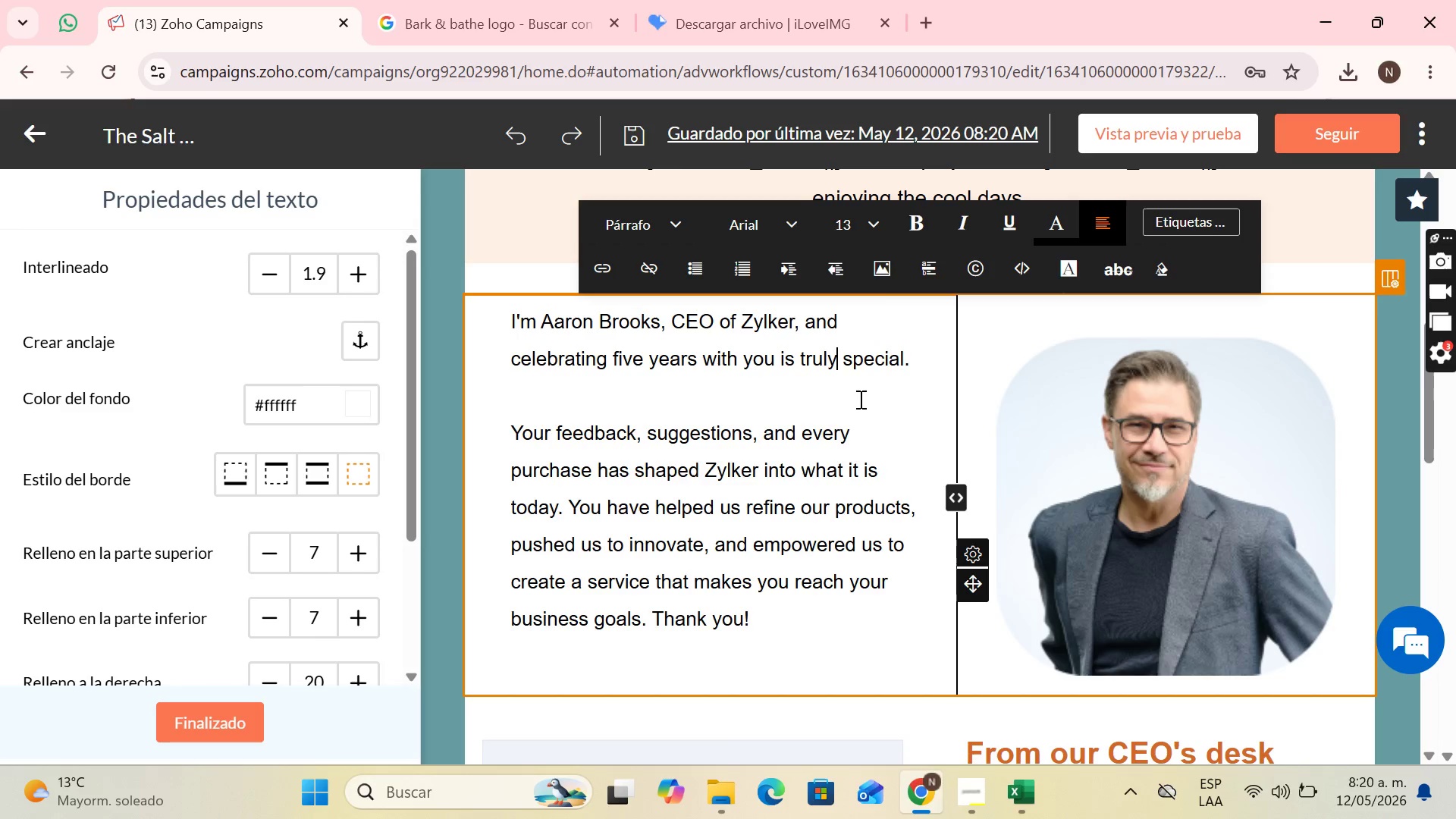 
wait(9.27)
 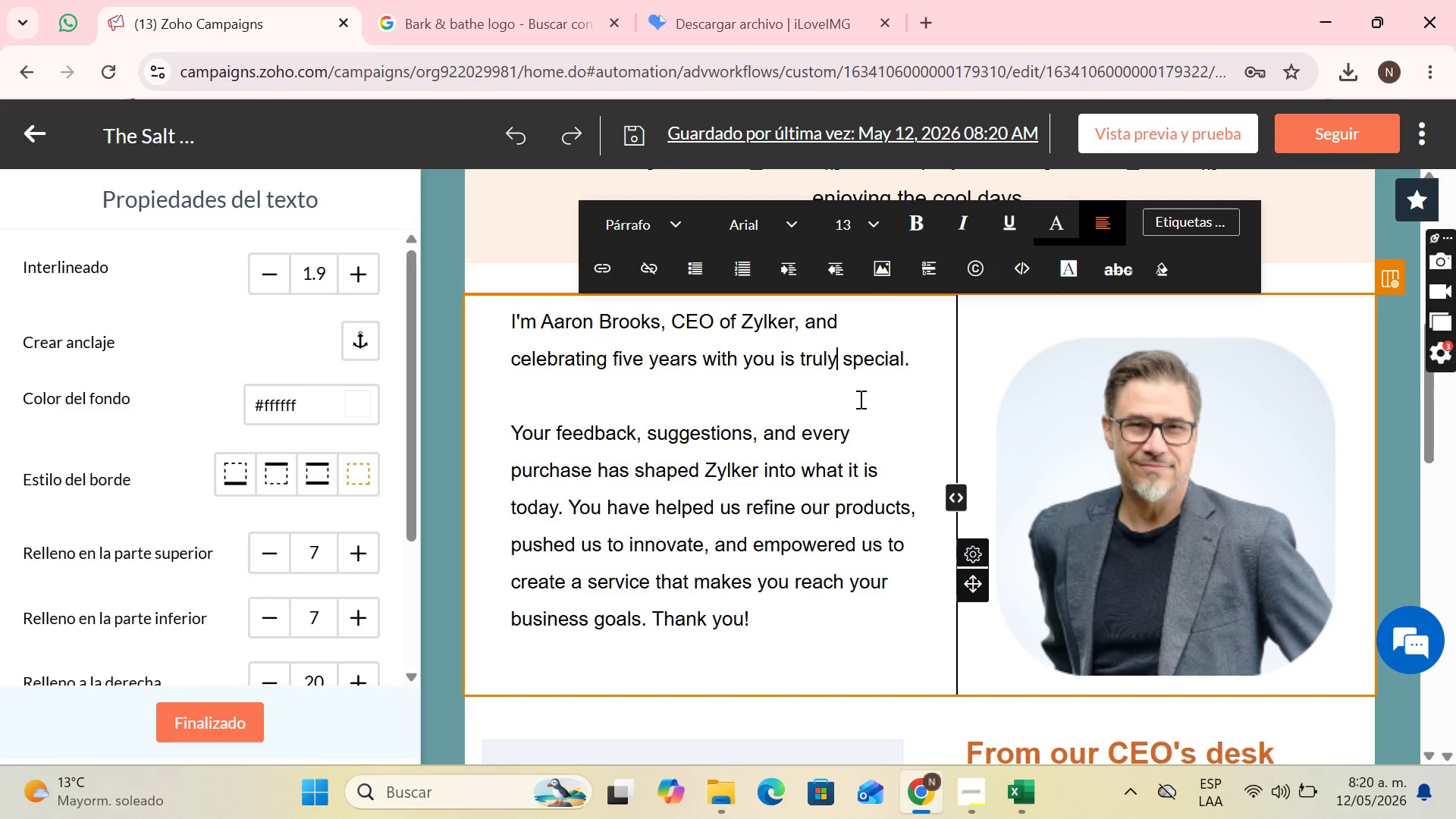 
left_click_drag(start_coordinate=[516, 320], to_coordinate=[757, 655])
 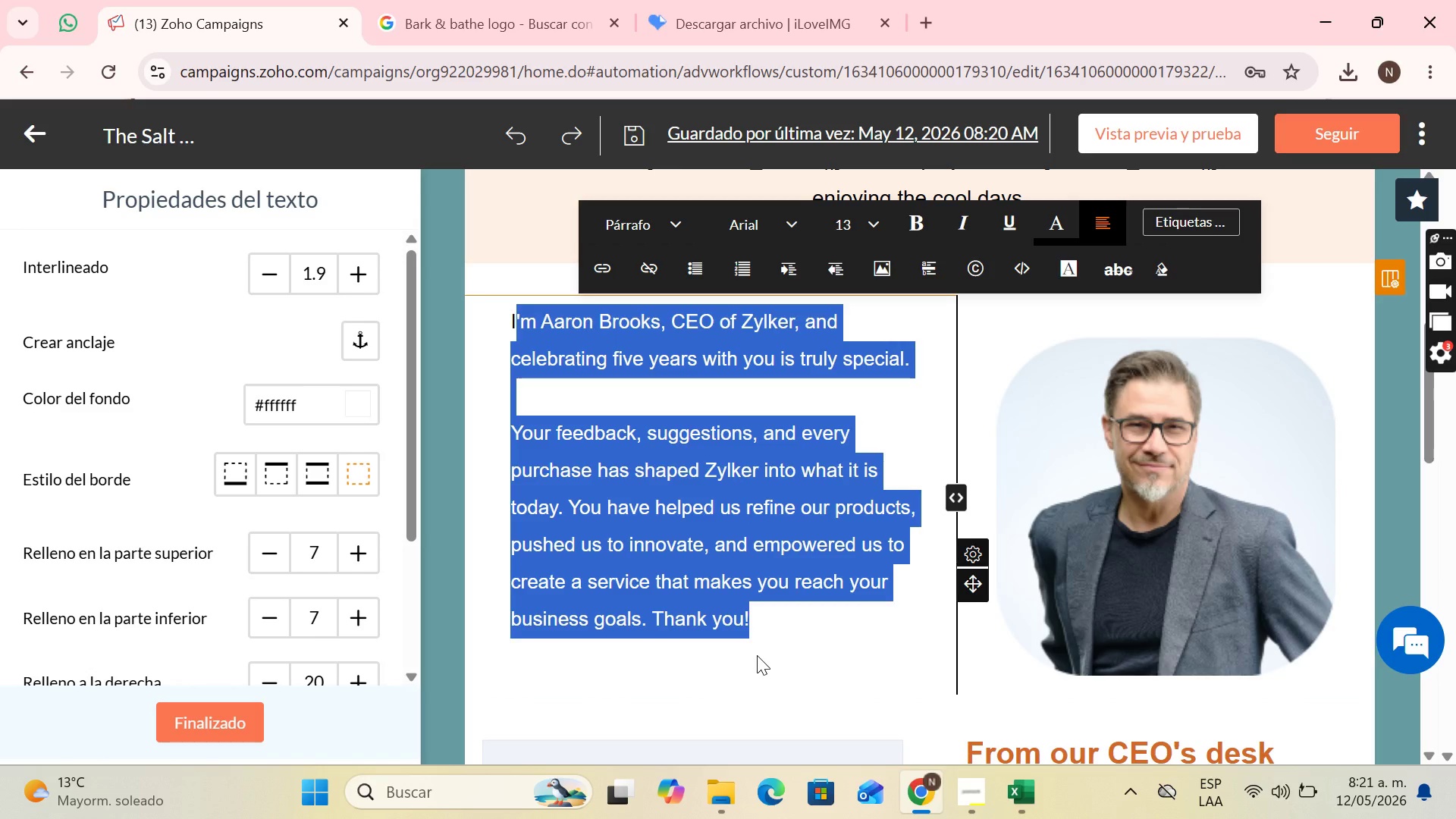 
key(CapsLock)
 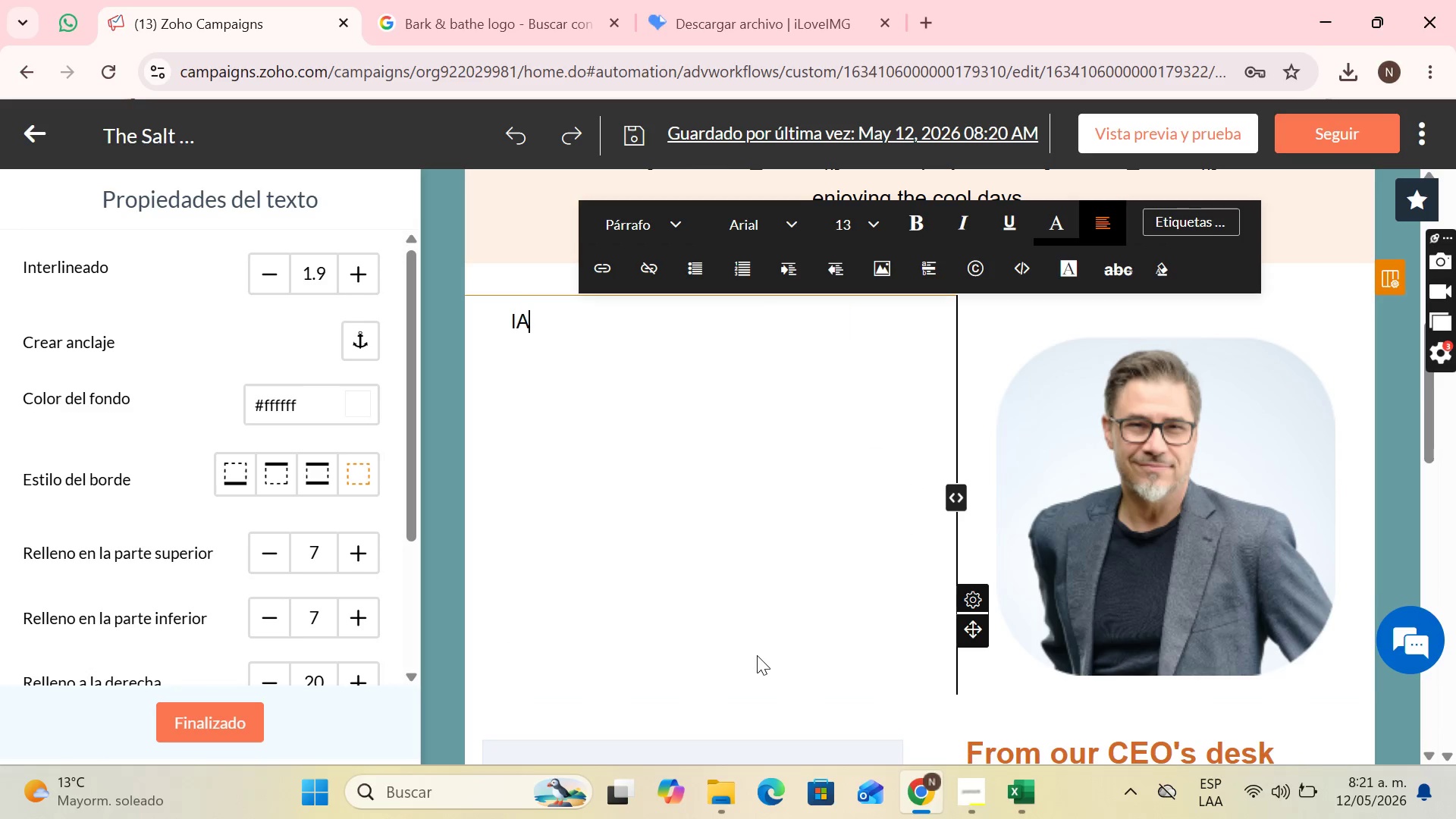 
key(A)
 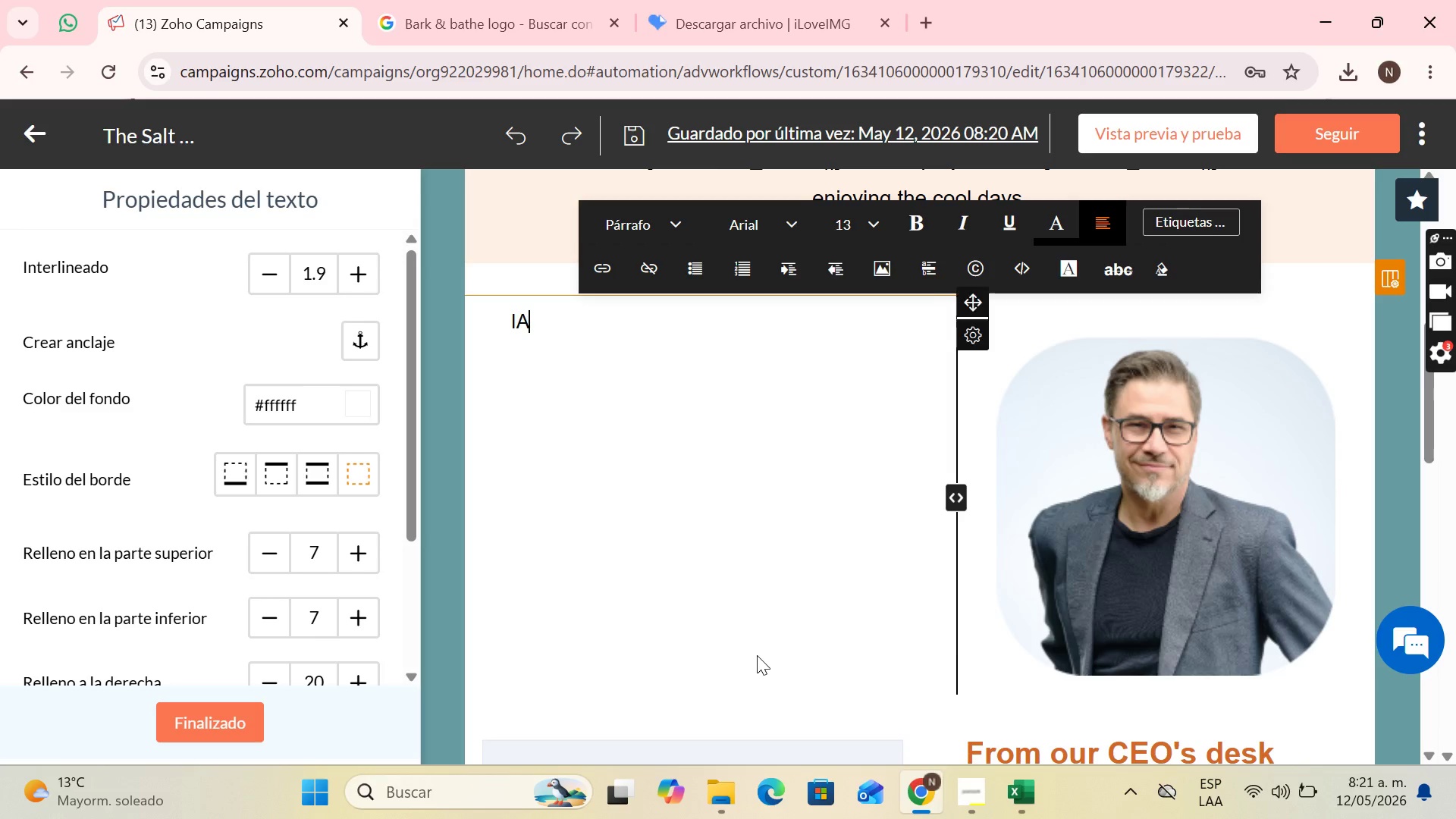 
key(CapsLock)
 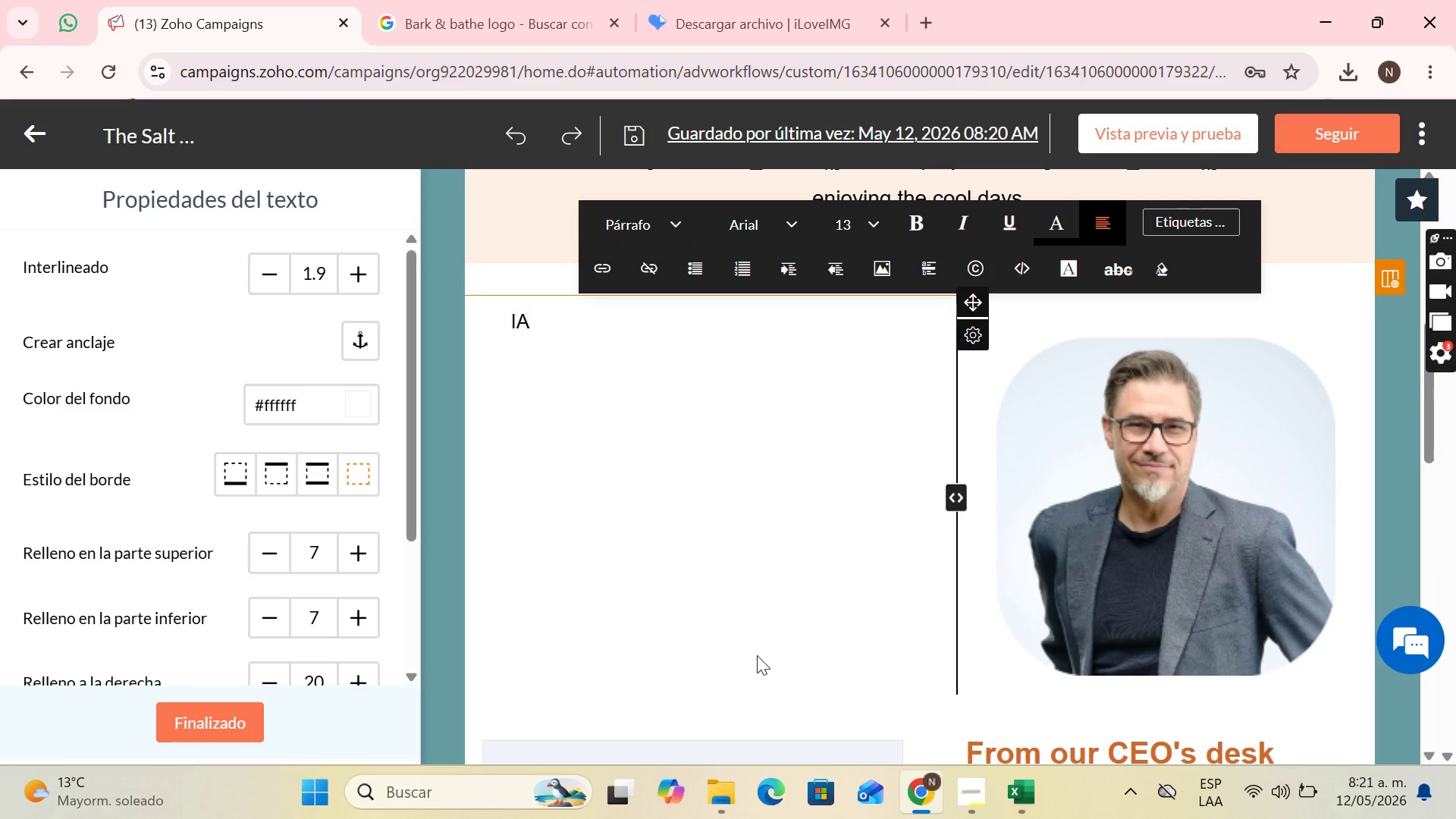 
key(ArrowLeft)
 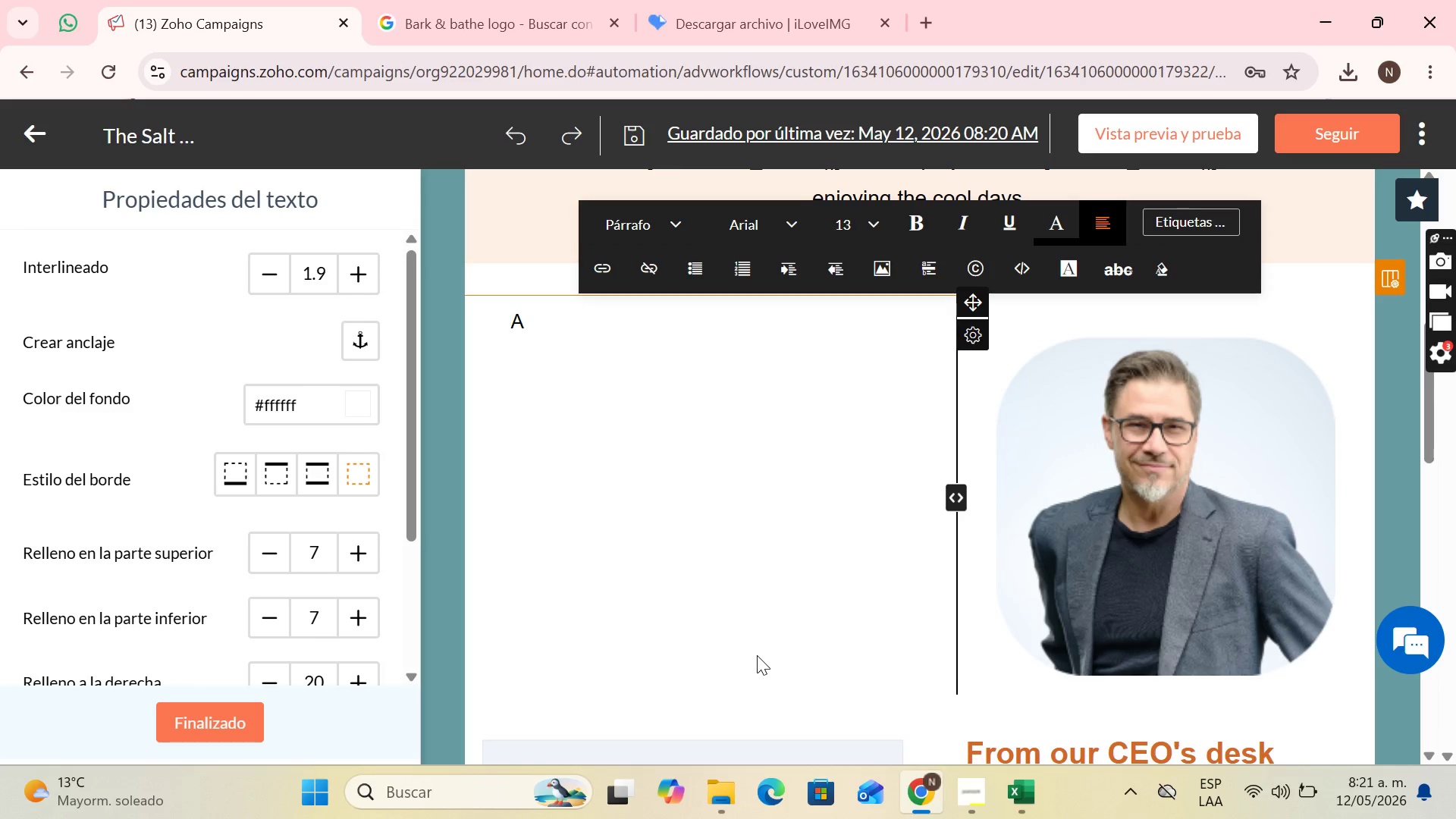 
key(Backspace)
 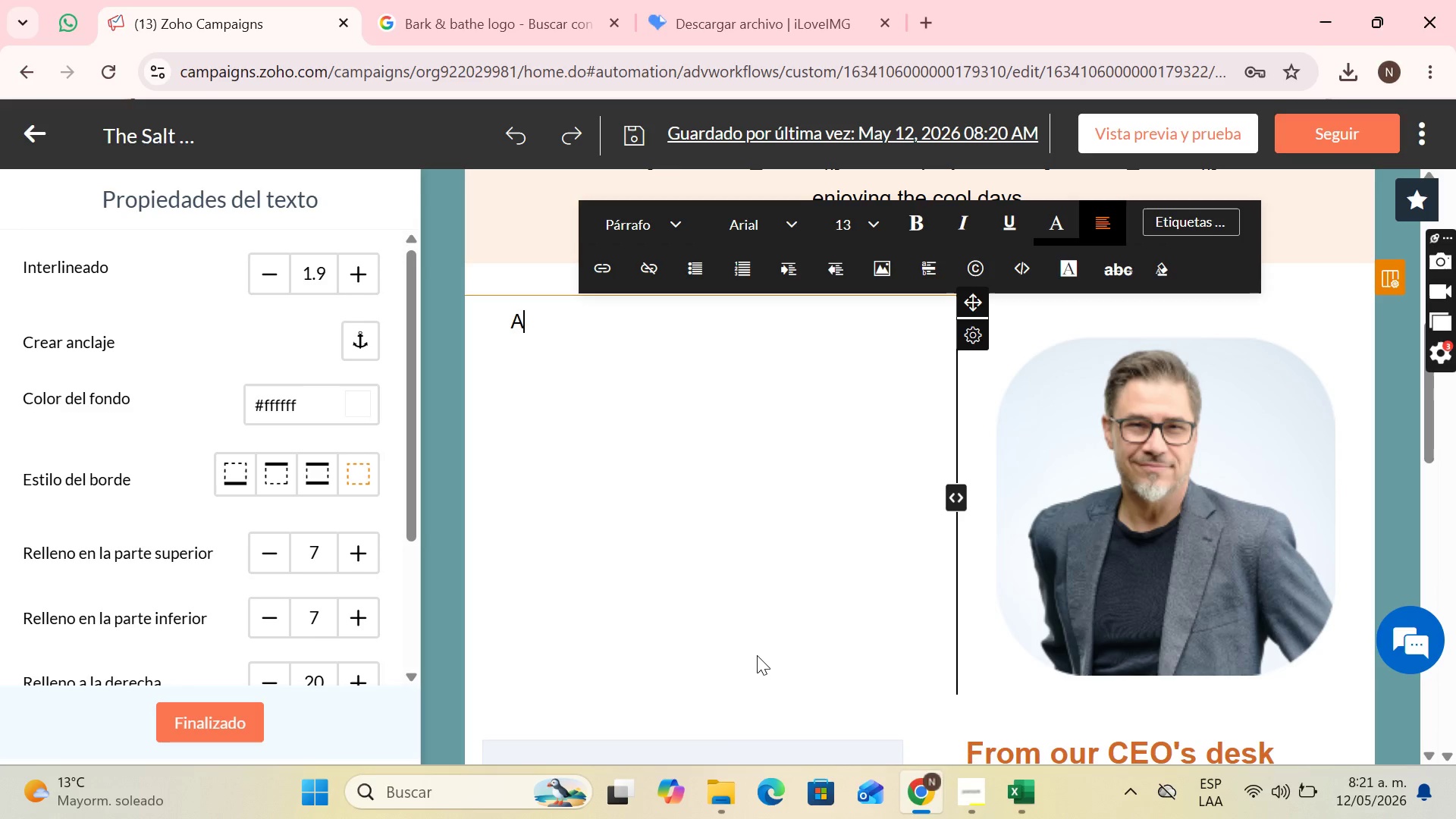 
key(ArrowRight)
 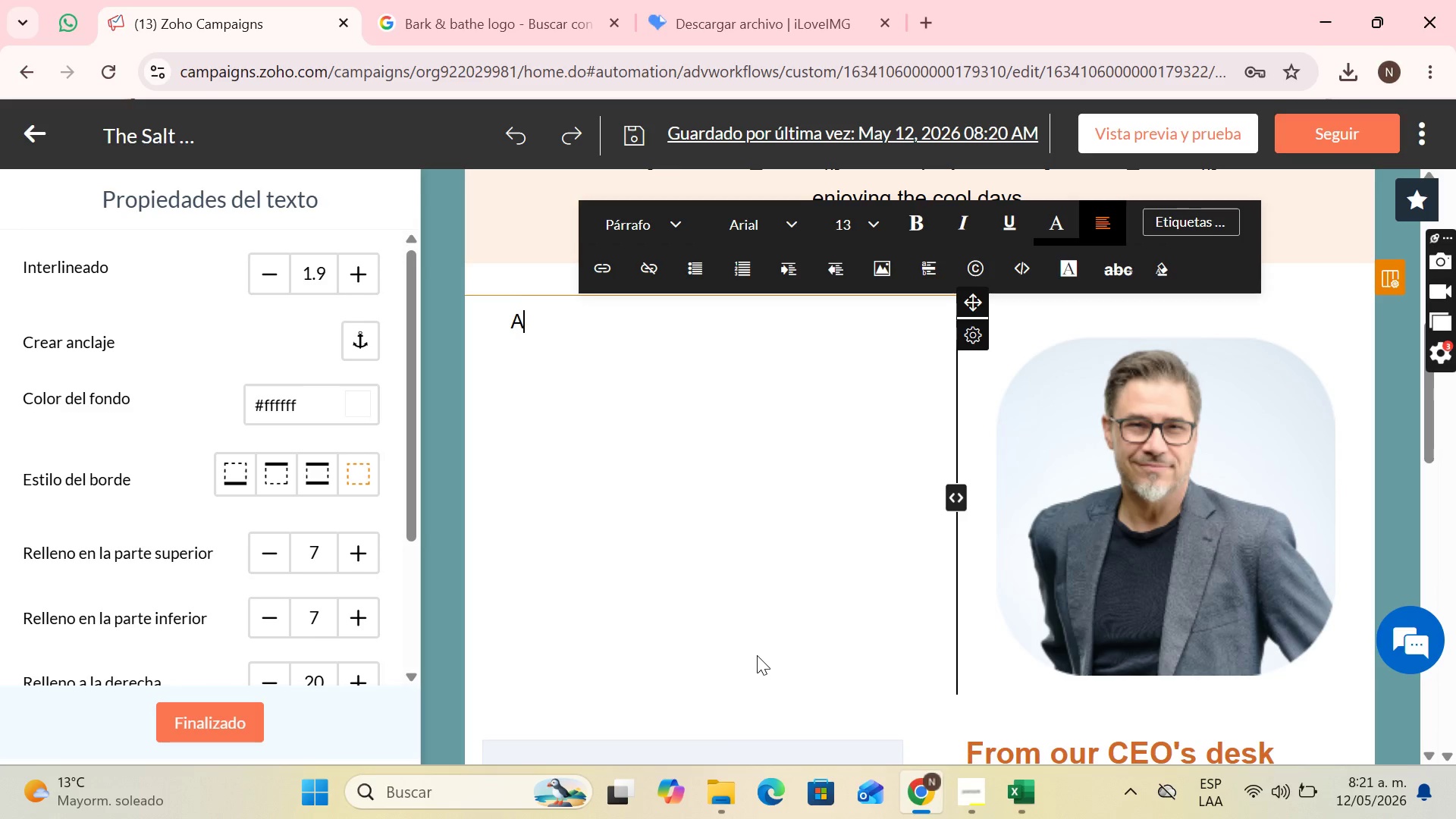 
type(lthough seeinga )
key(Backspace)
key(Backspace)
type( a )
 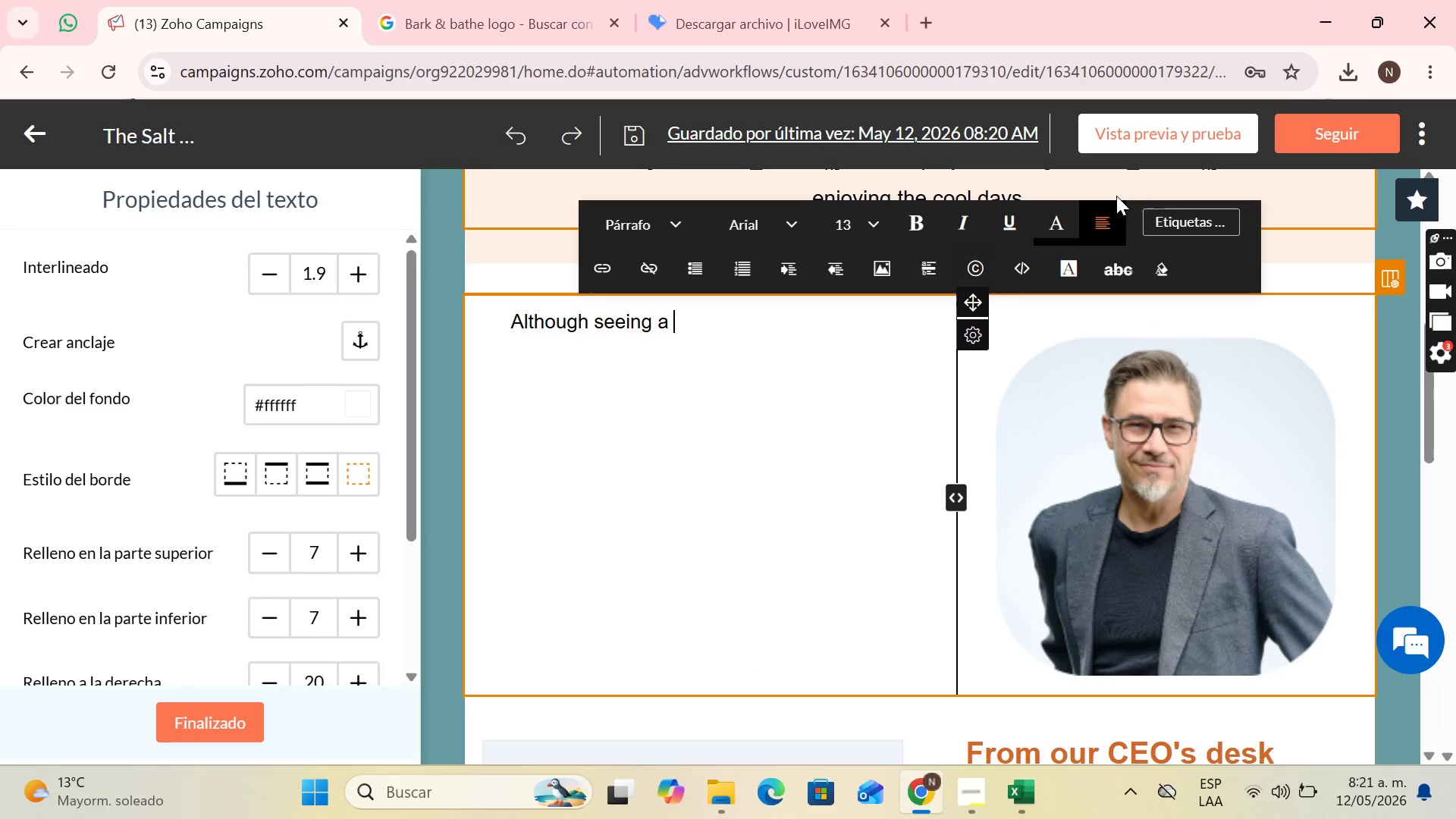 
left_click([1160, 224])
 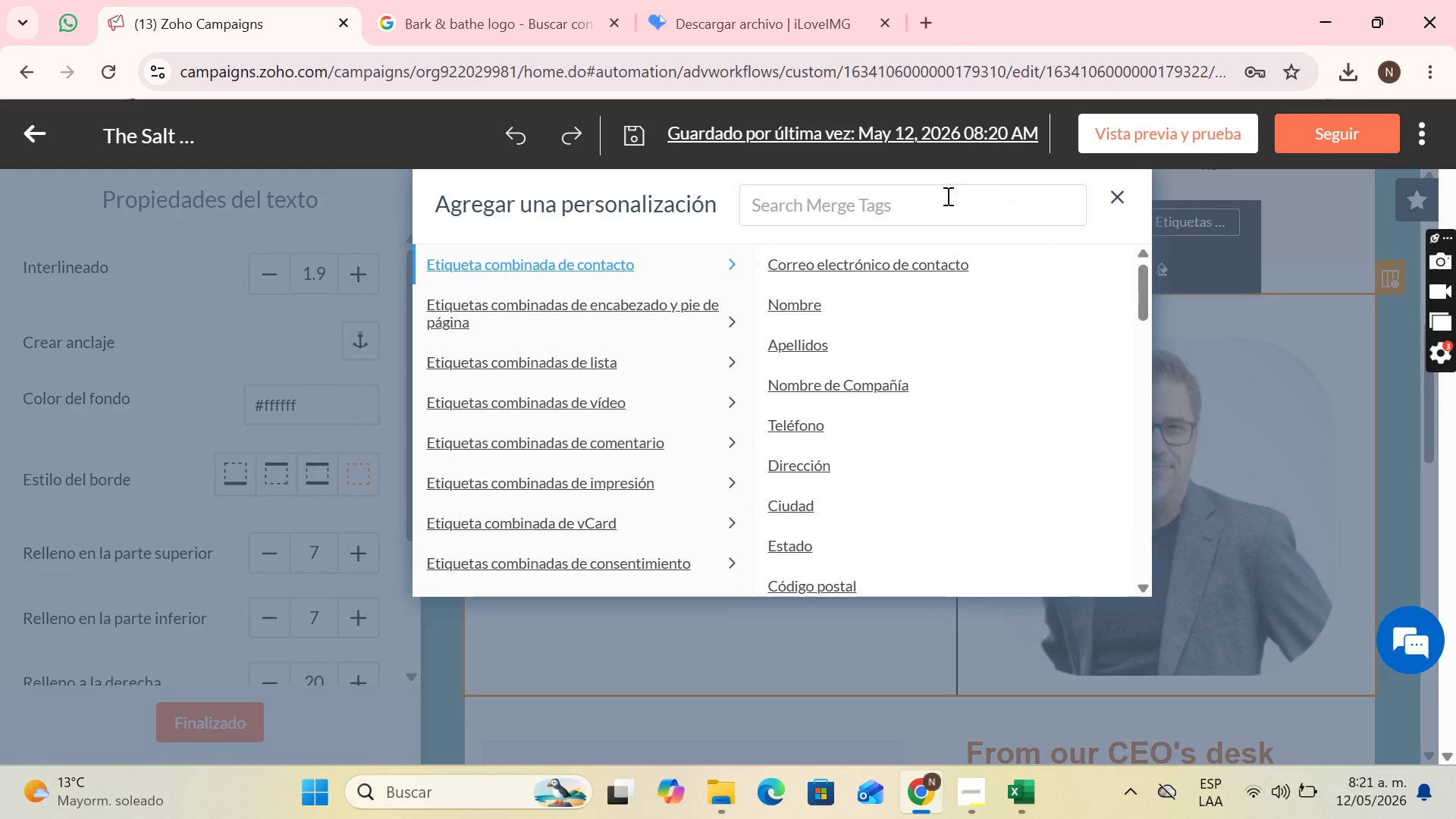 
left_click([940, 208])
 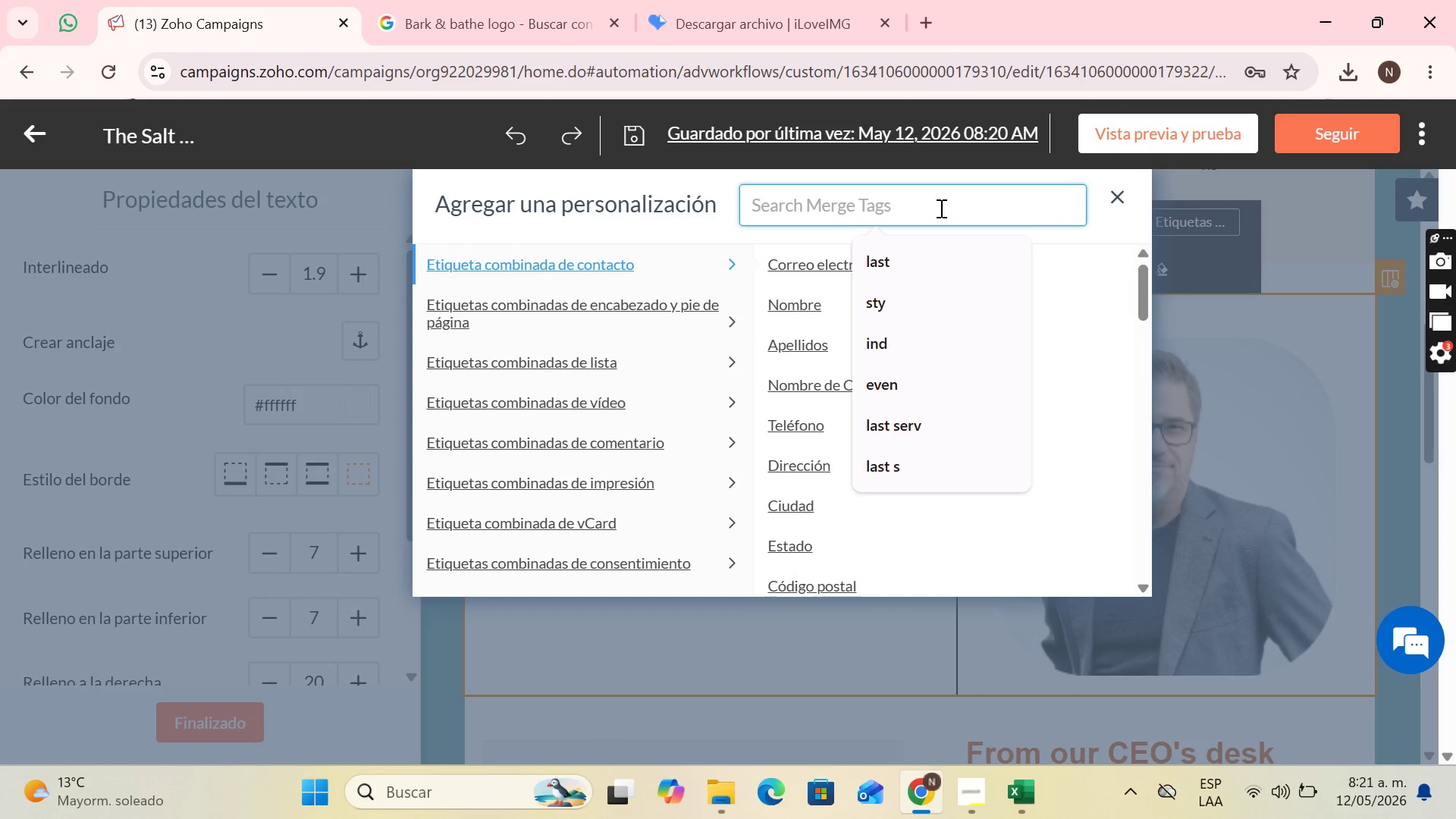 
type(pet)
 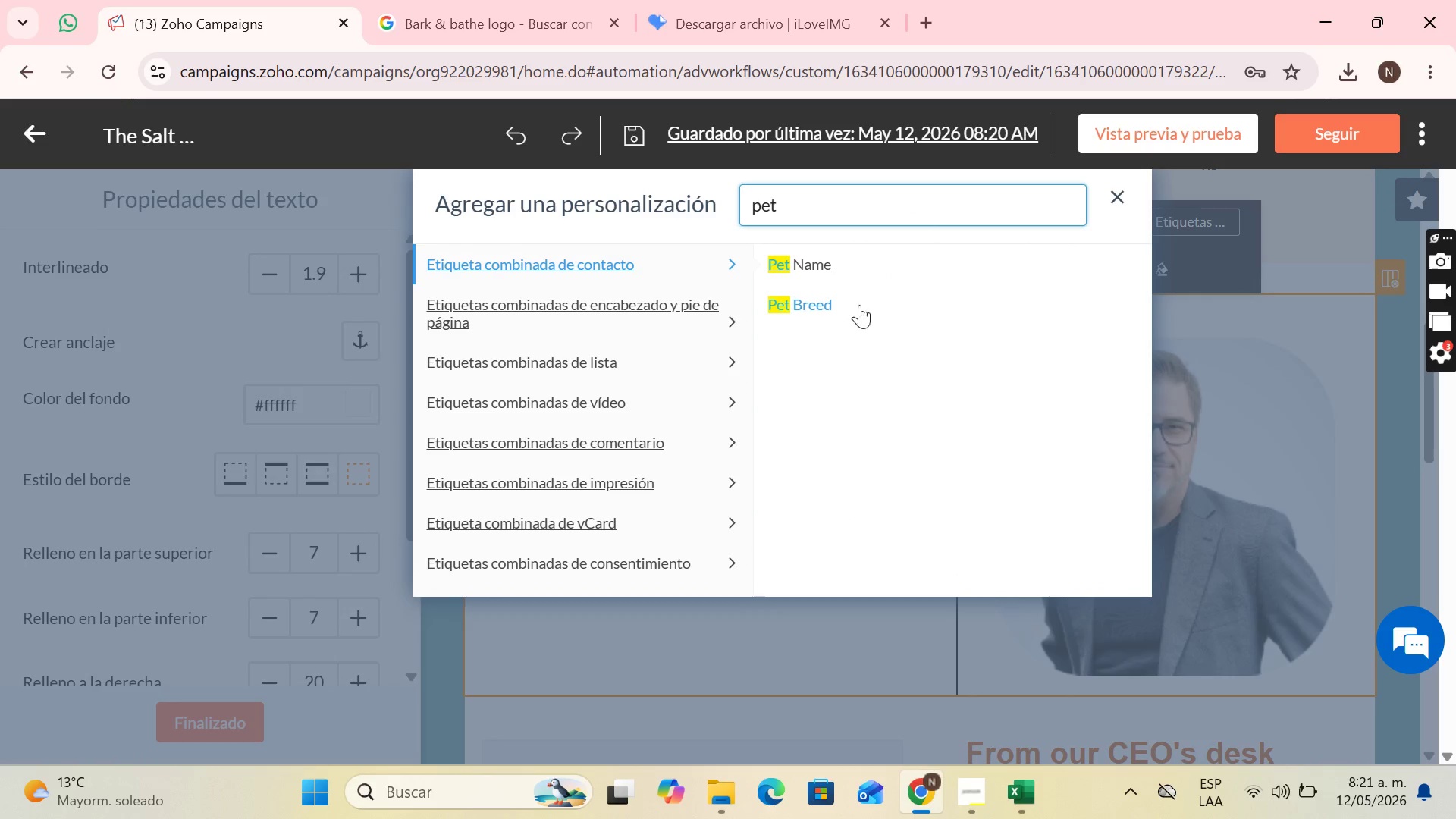 
left_click([833, 303])
 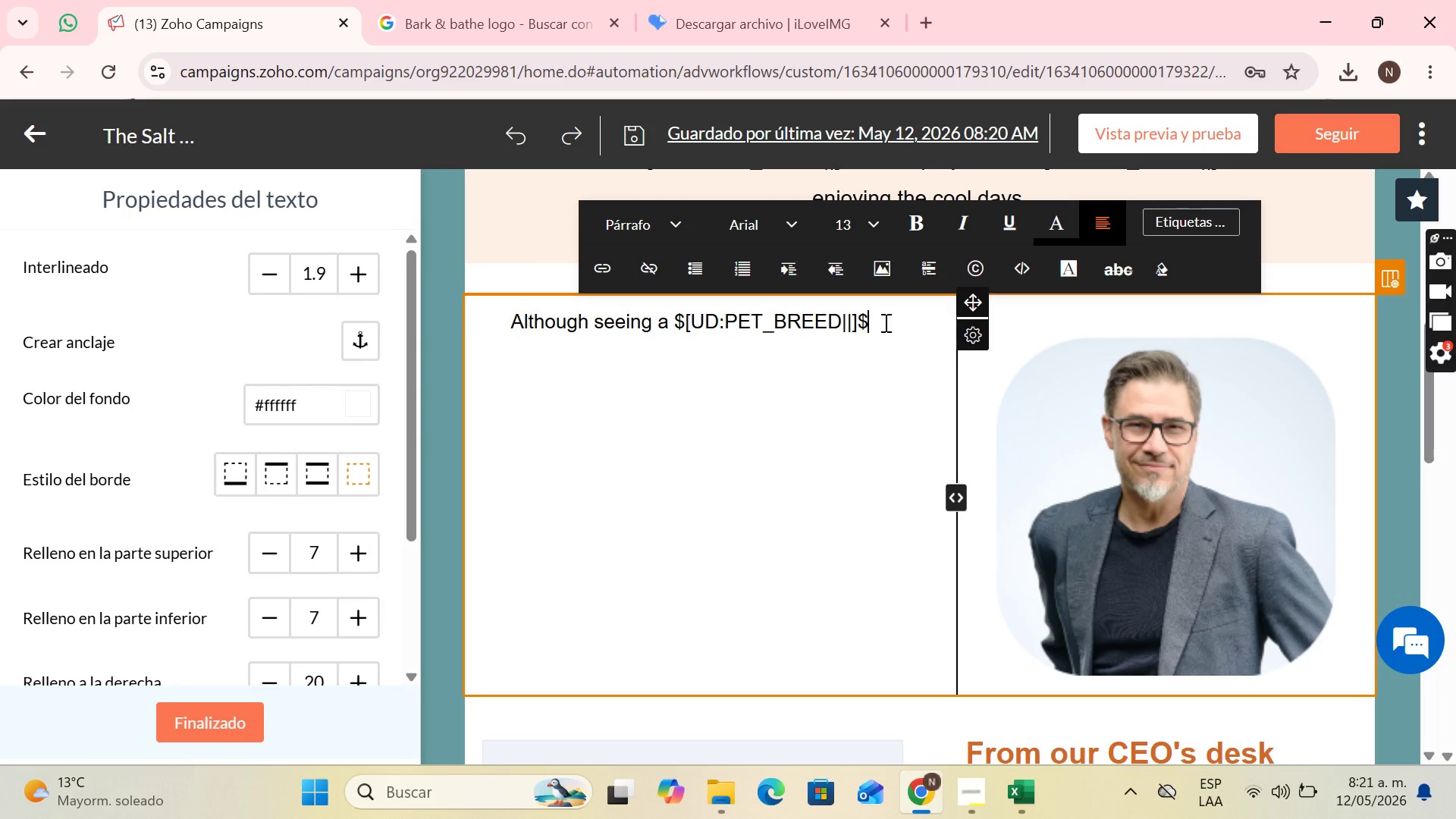 
type( running through the snow is a charming image, winter hides challenges for)
 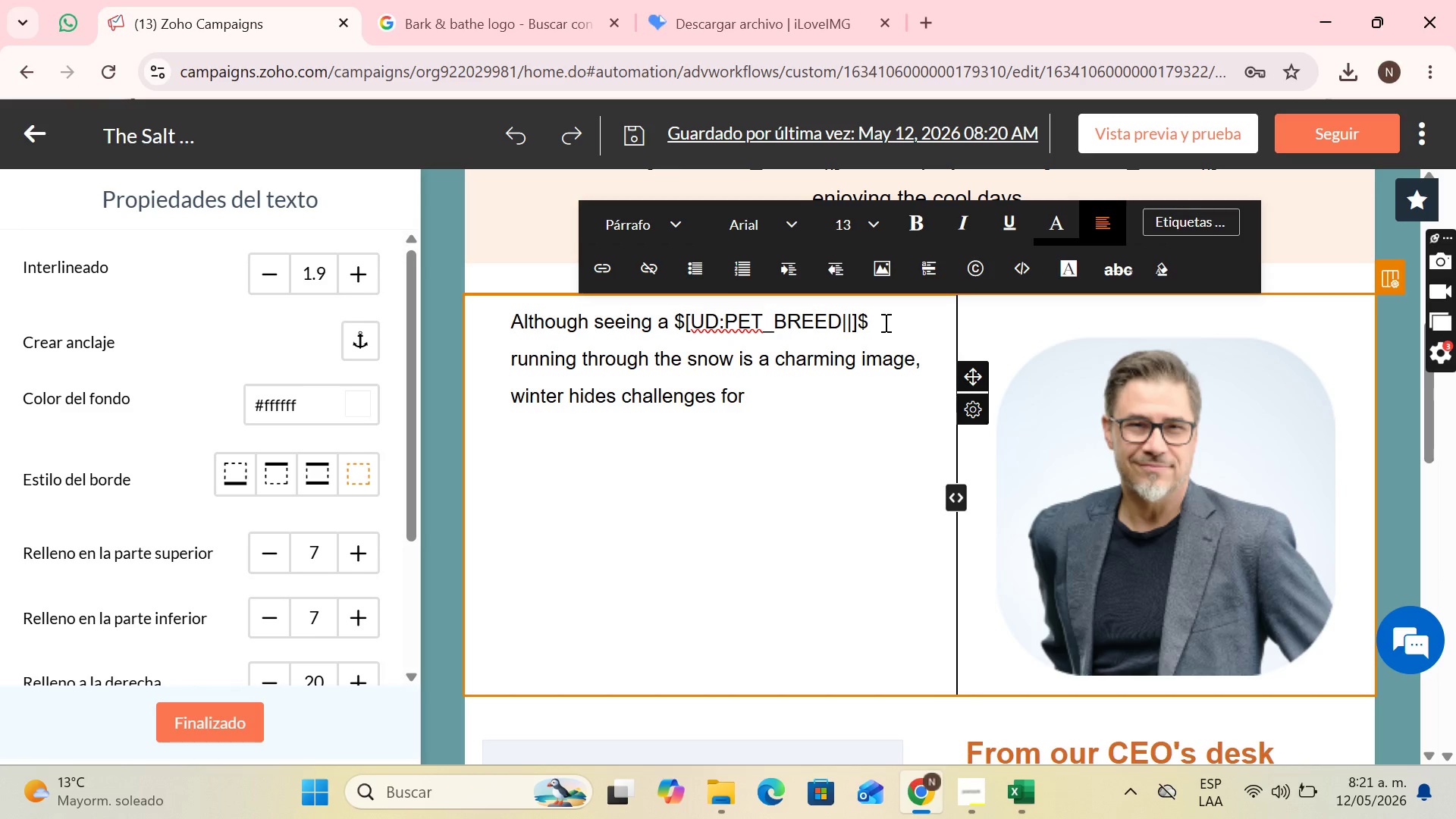 
type(n)
key(Backspace)
type( the health)
 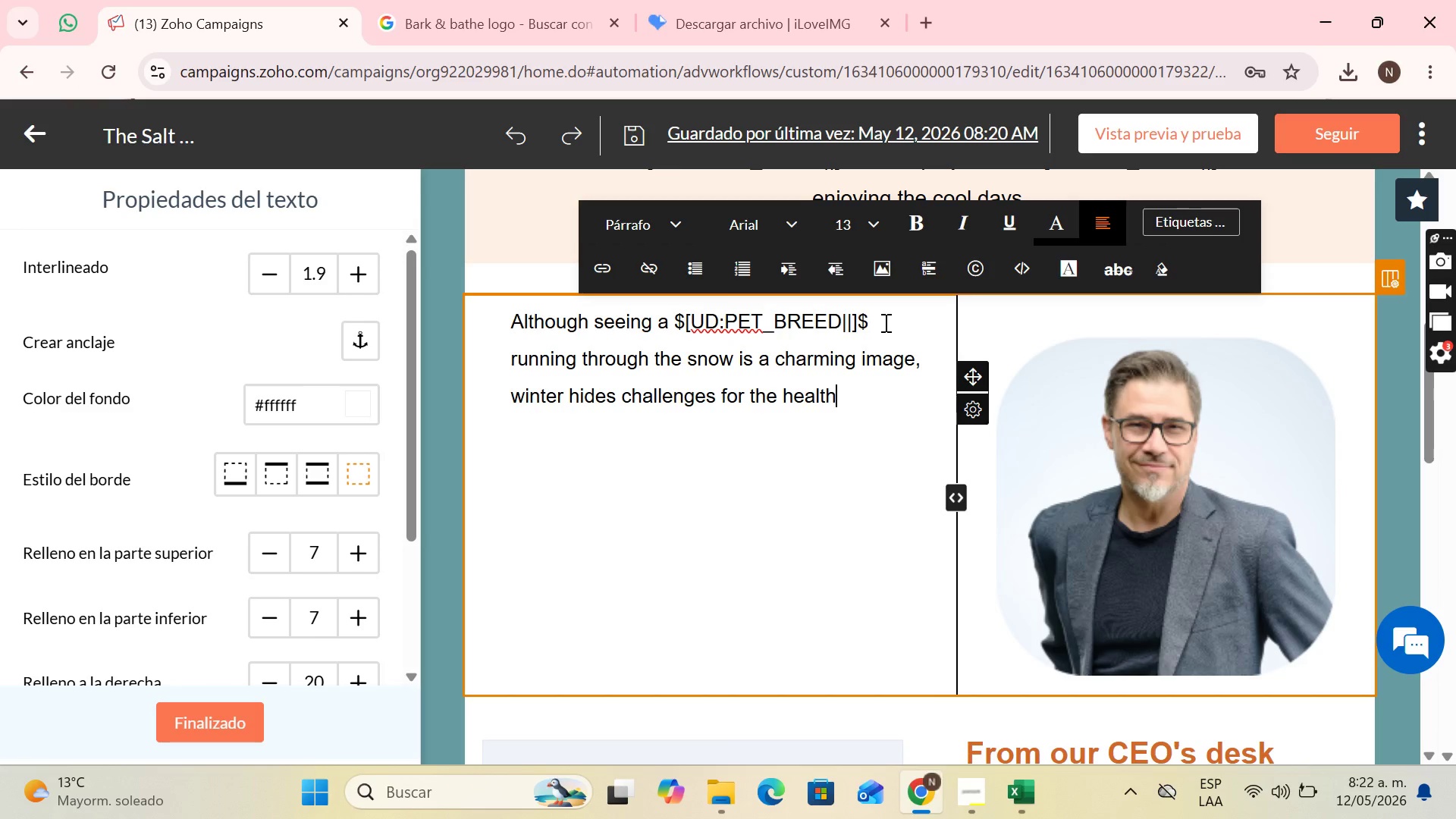 
type(m)
key(Backspace)
type( of those we lovethe )
key(Backspace)
key(Backspace)
key(Backspace)
key(Backspace)
type( the most.)
 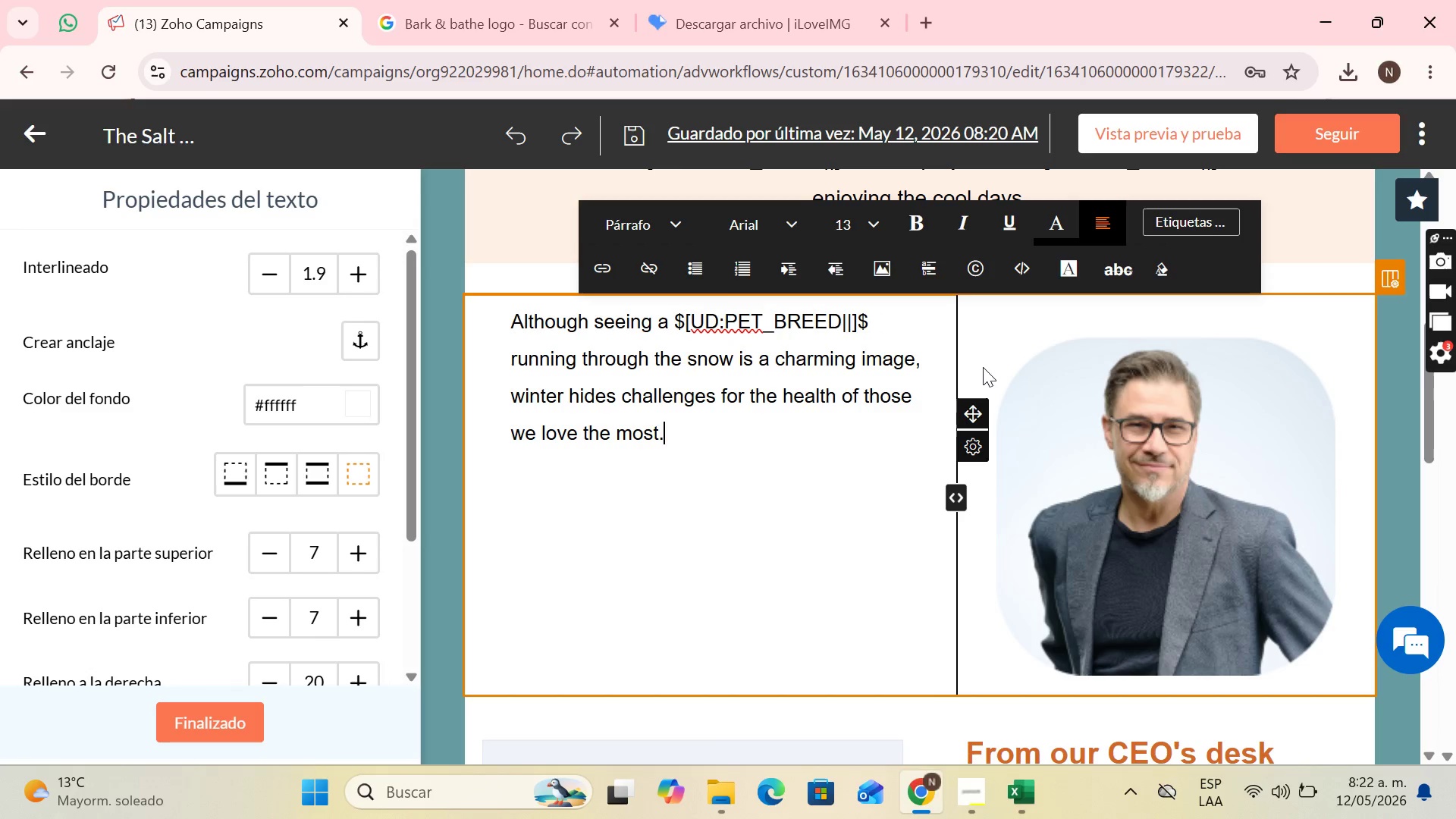 
key(Enter)
 